 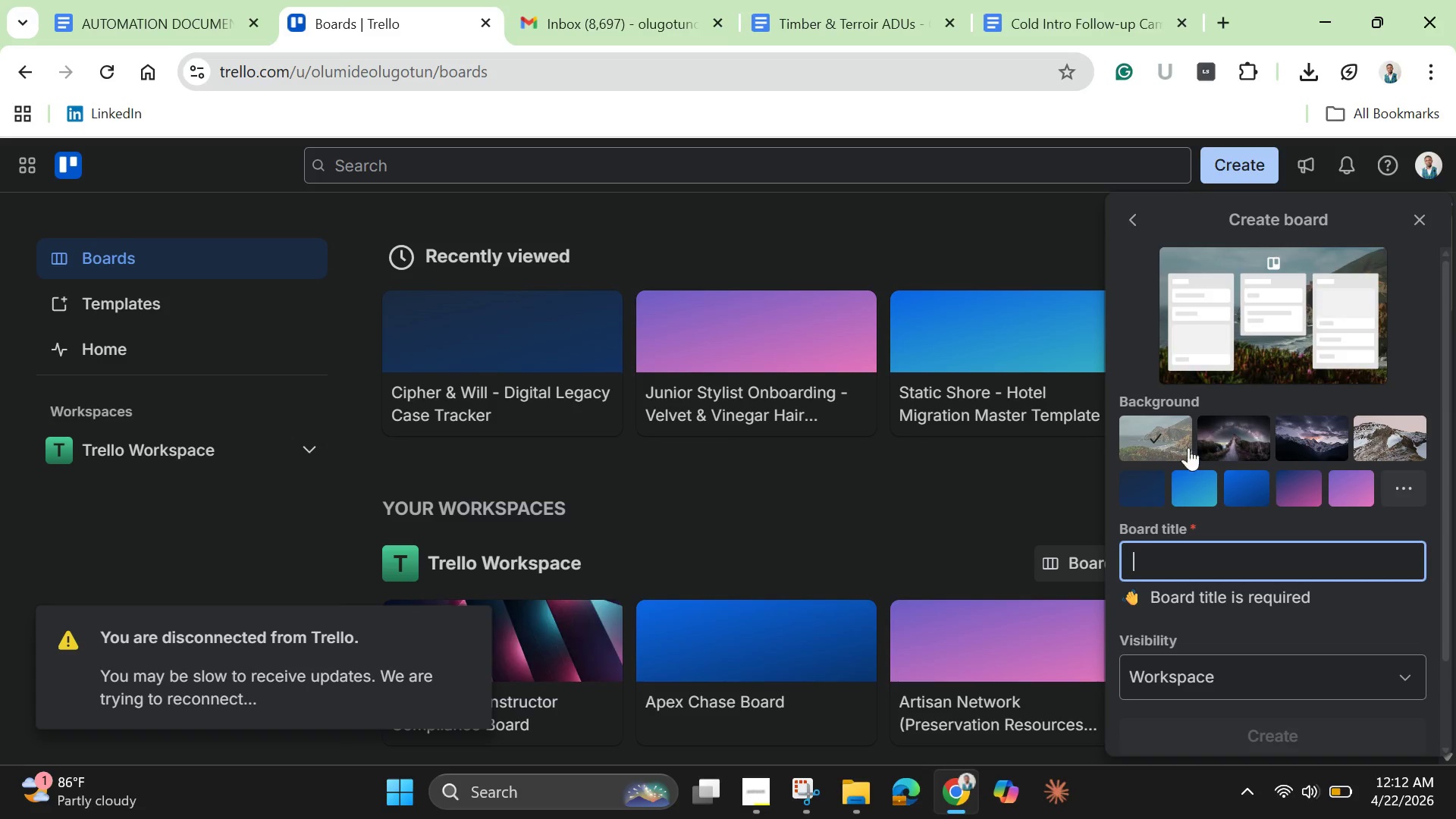 
left_click([1228, 444])
 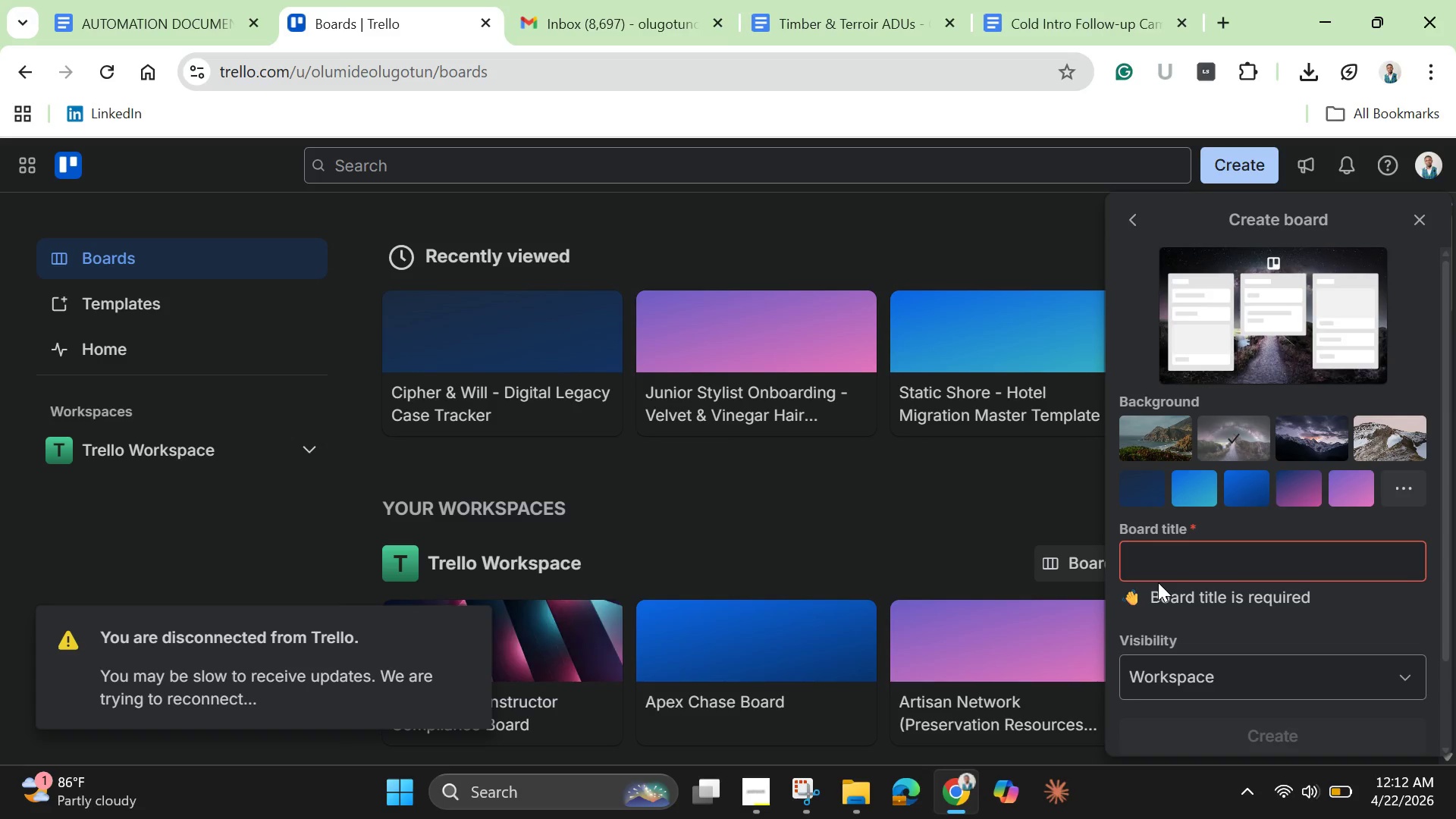 
left_click([1137, 561])
 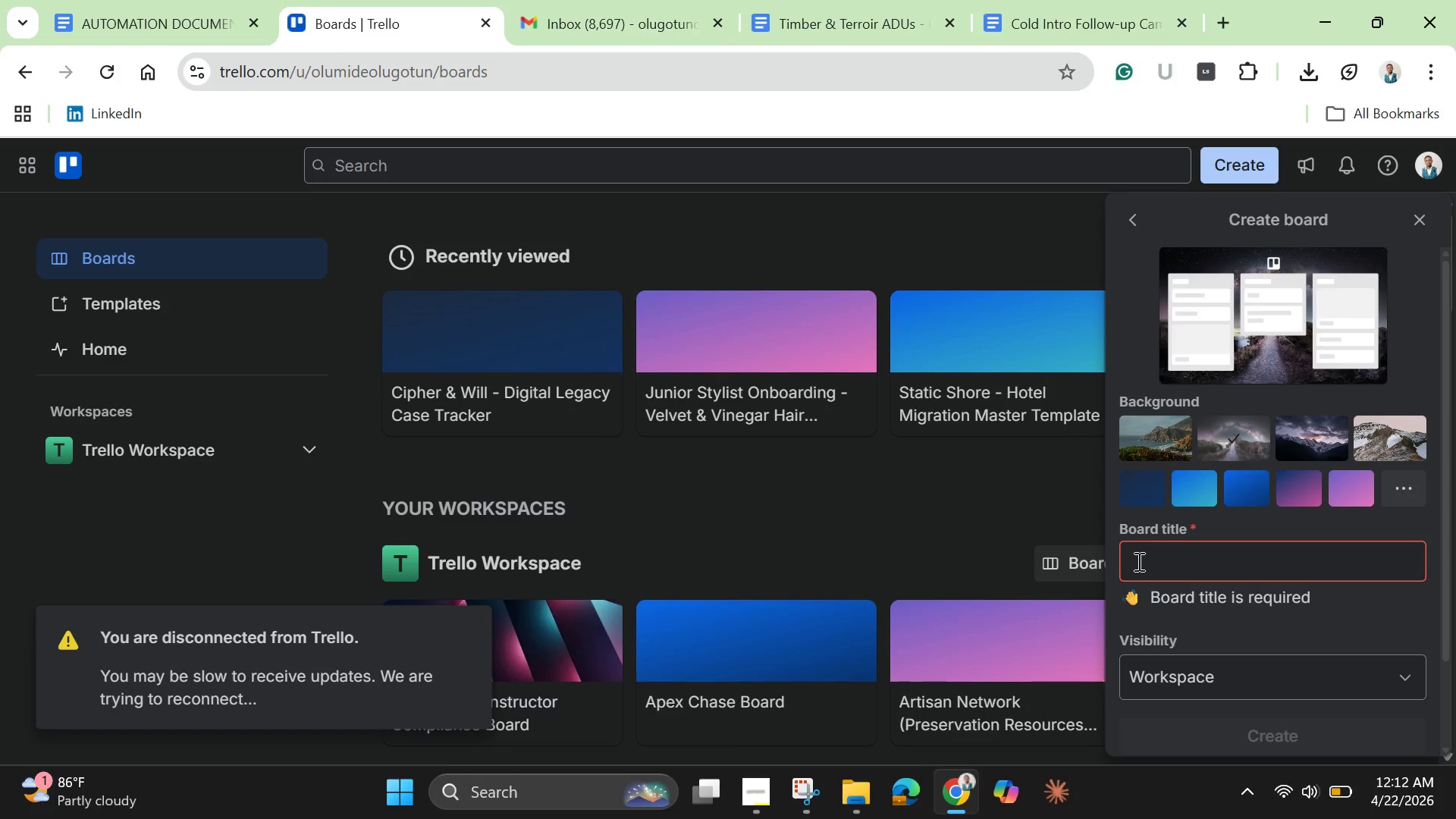 
type(Neon )
 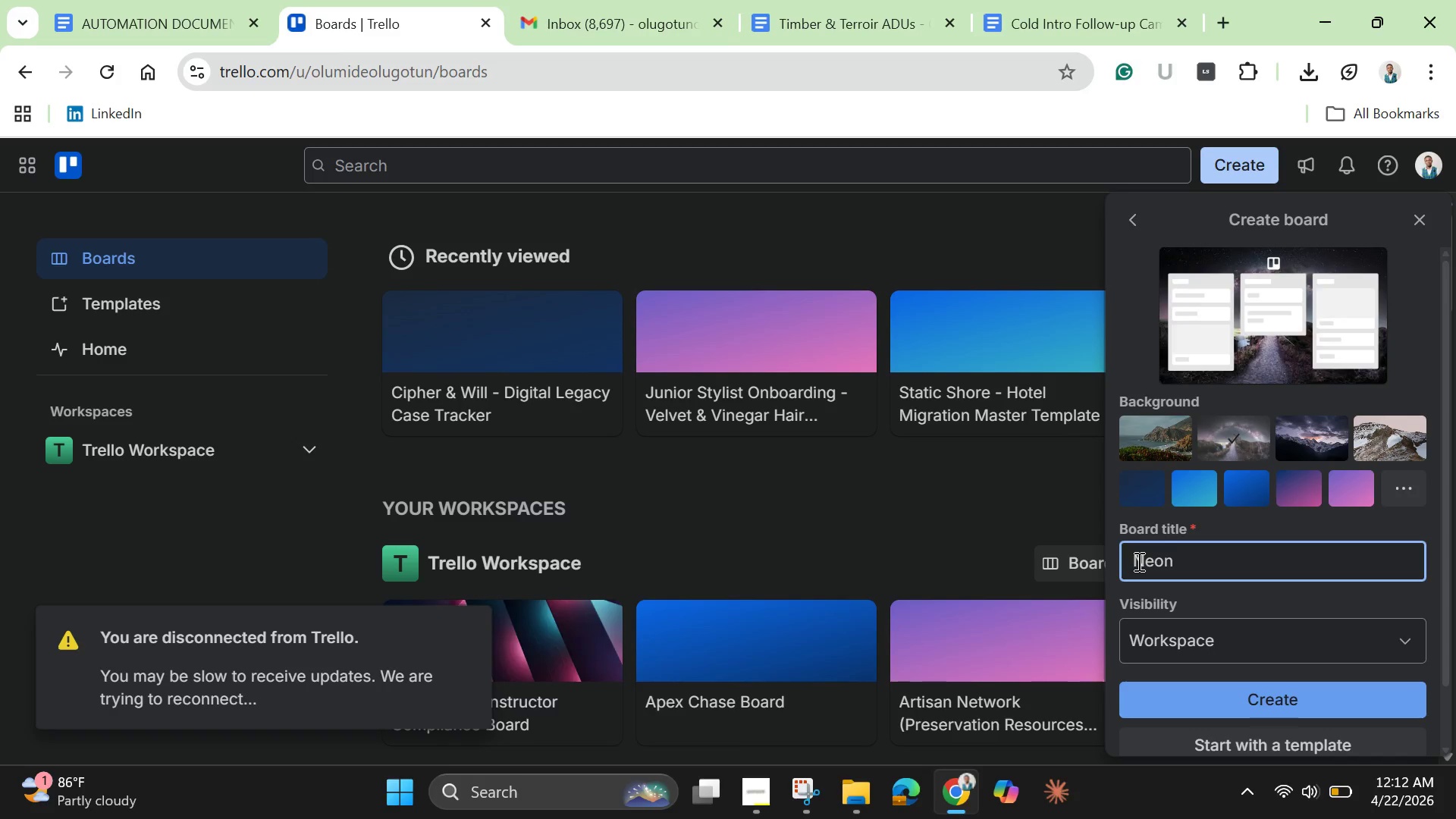 
type(Anchor - Shopify Migration Master Board)
 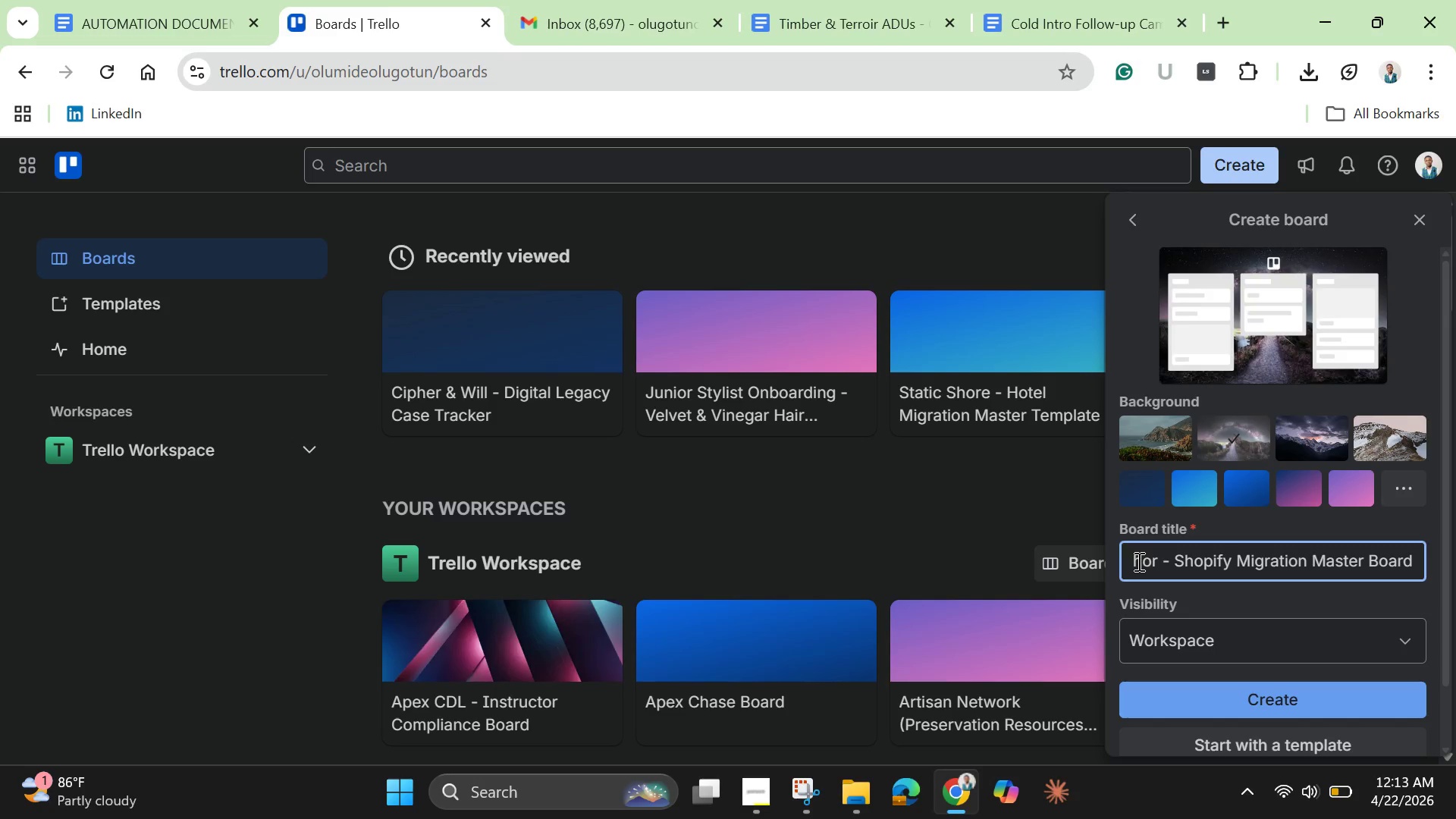 
wait(9.47)
 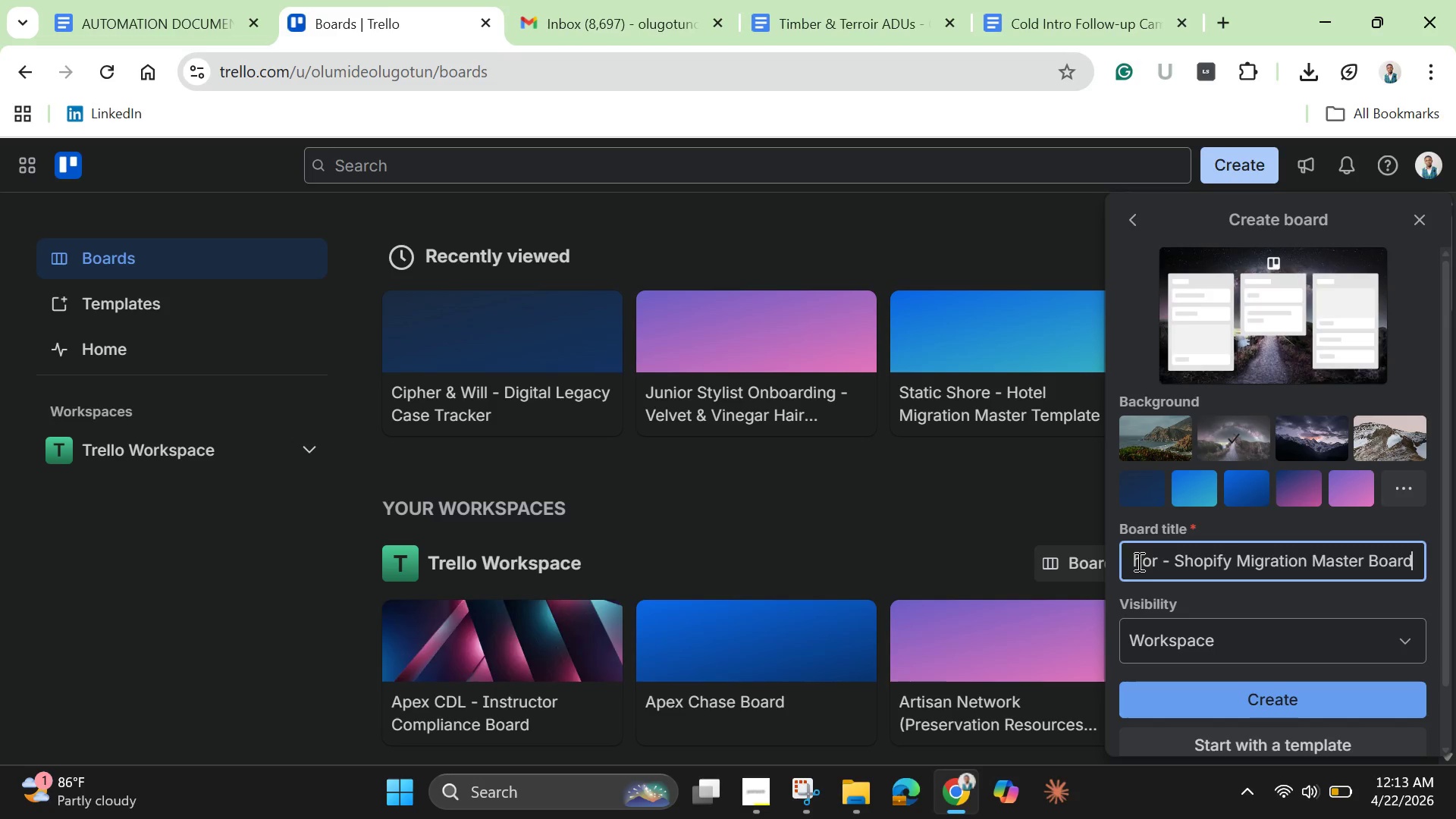 
mouse_move([1326, 645])
 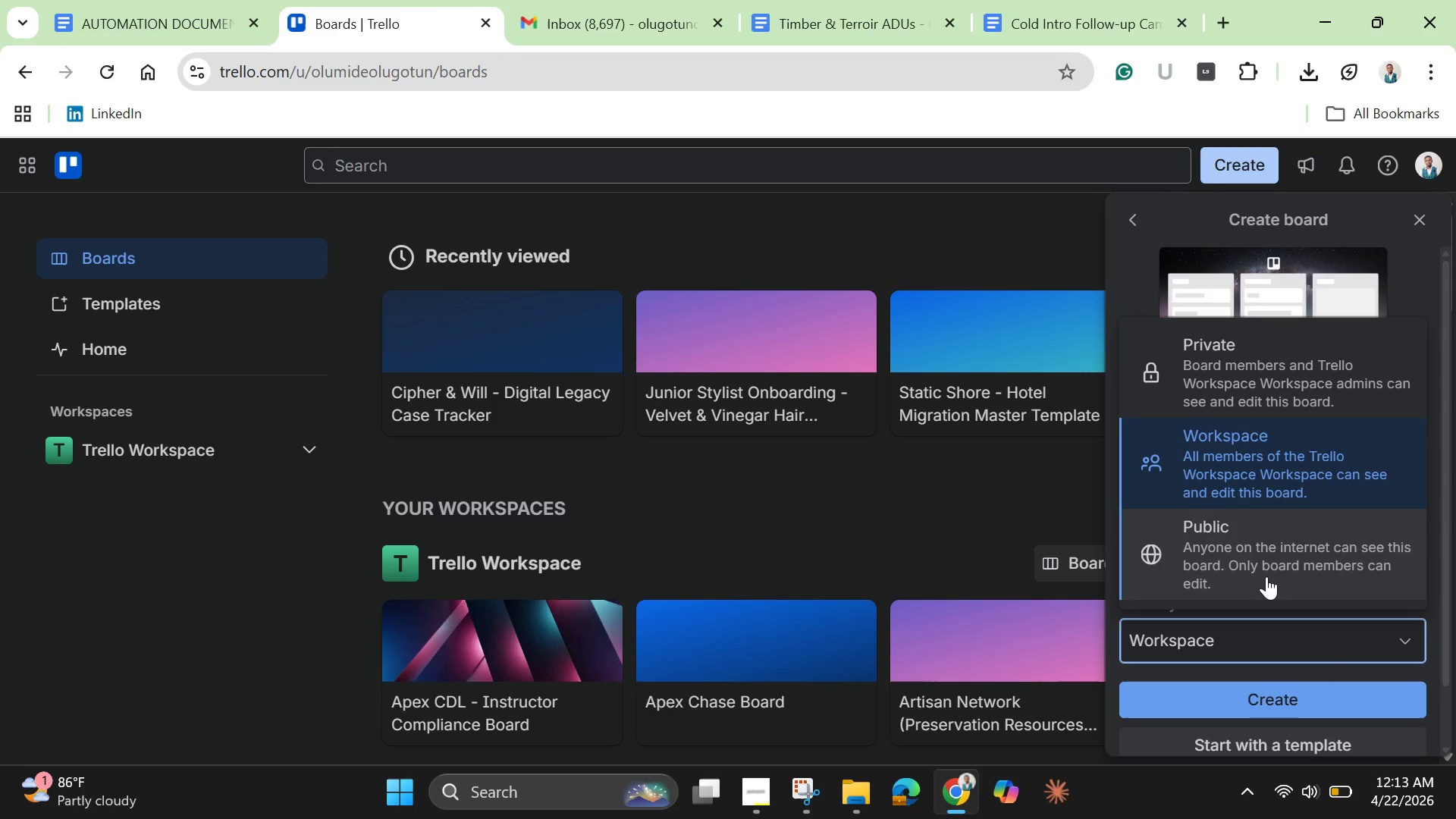 
left_click([1263, 566])
 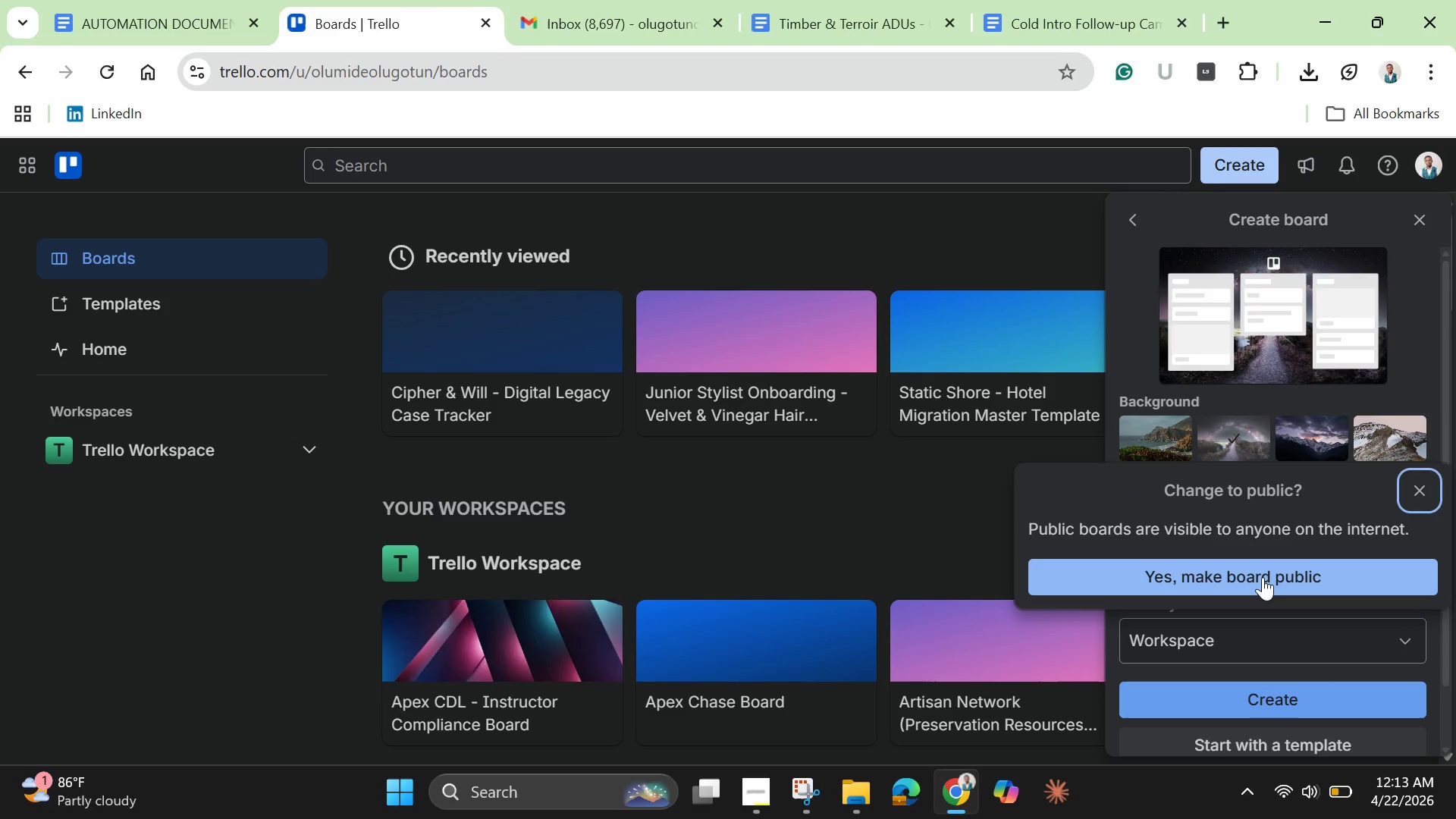 
left_click([1263, 577])
 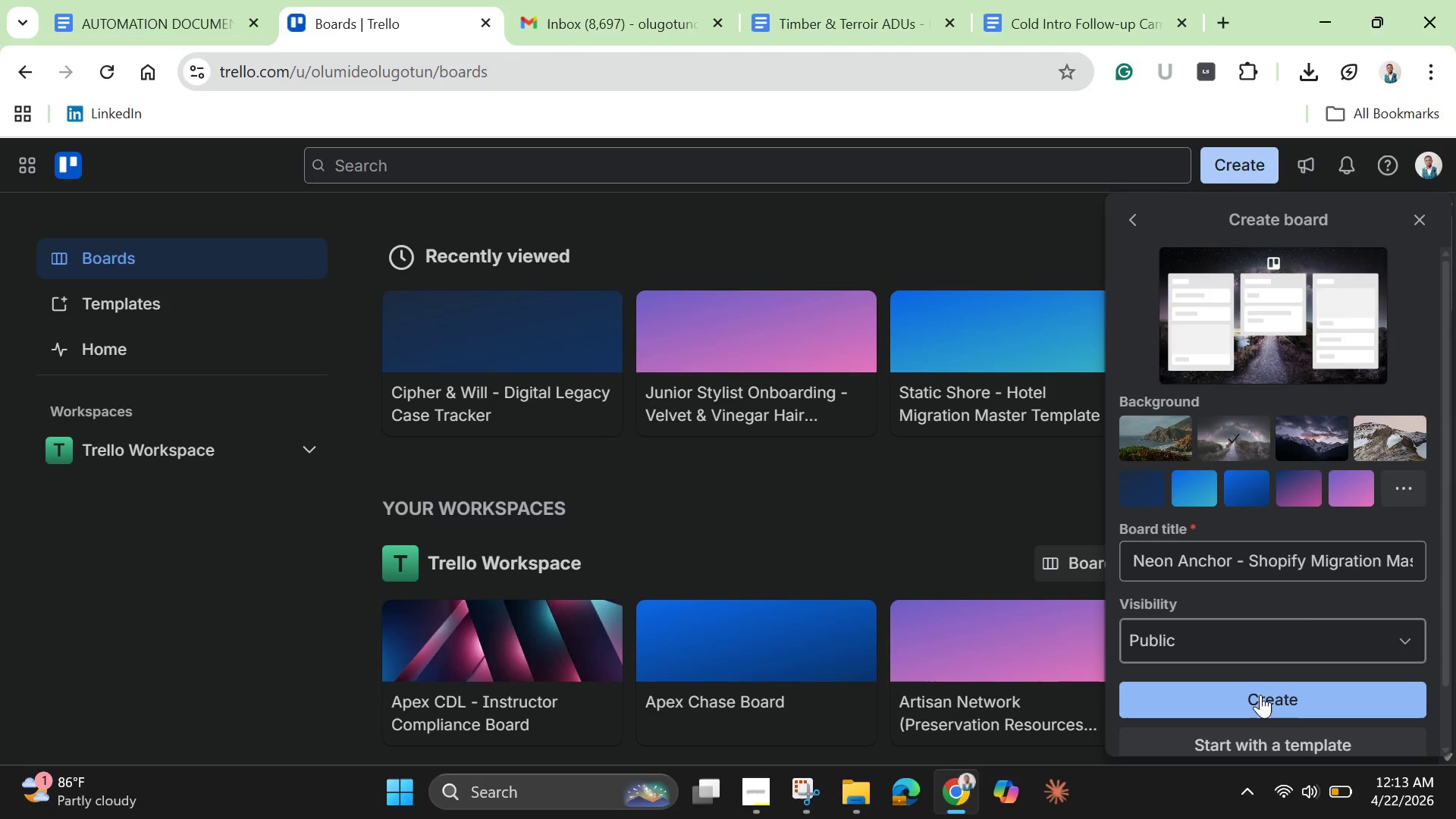 
left_click([1260, 695])
 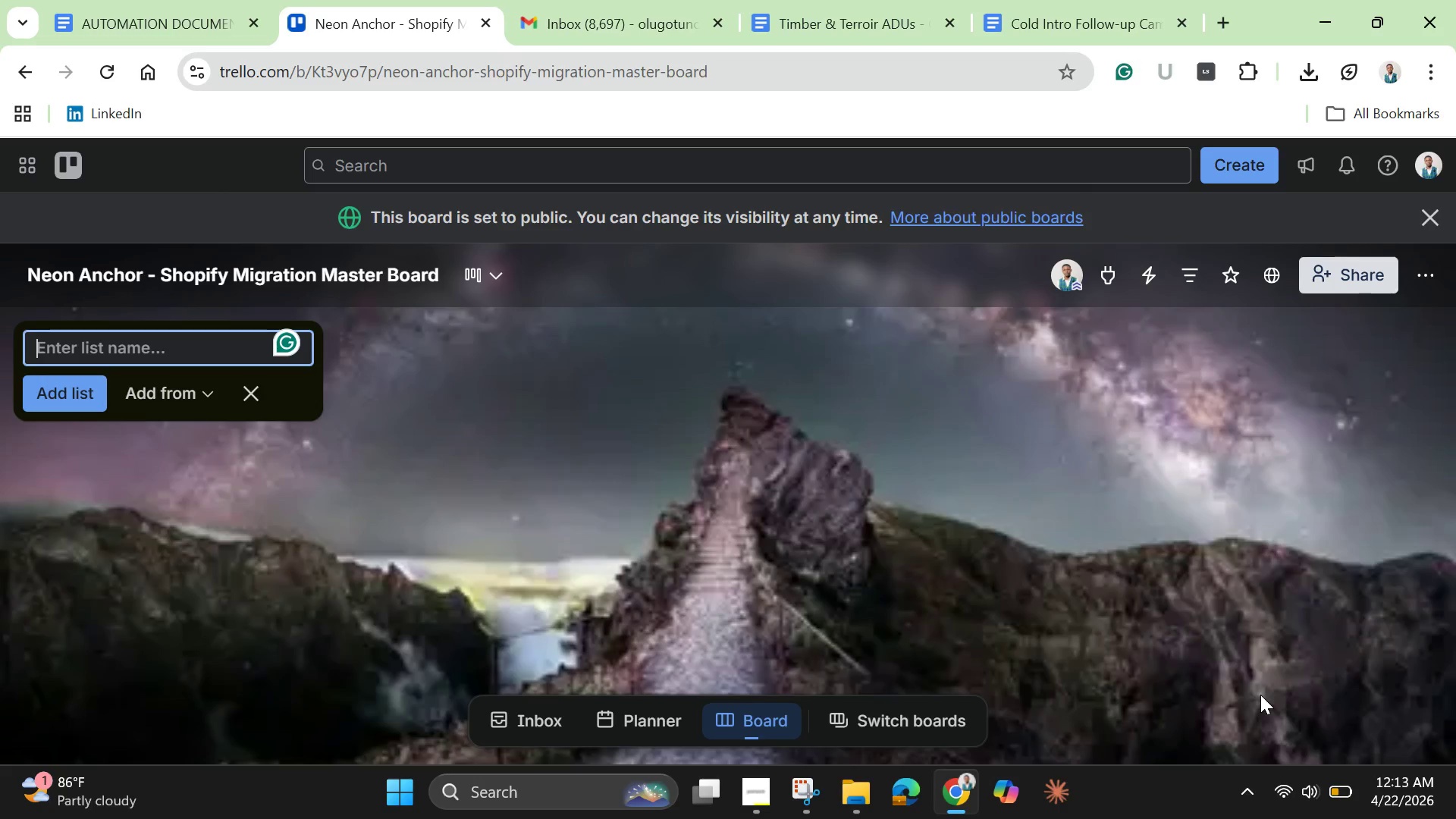 
wait(8.78)
 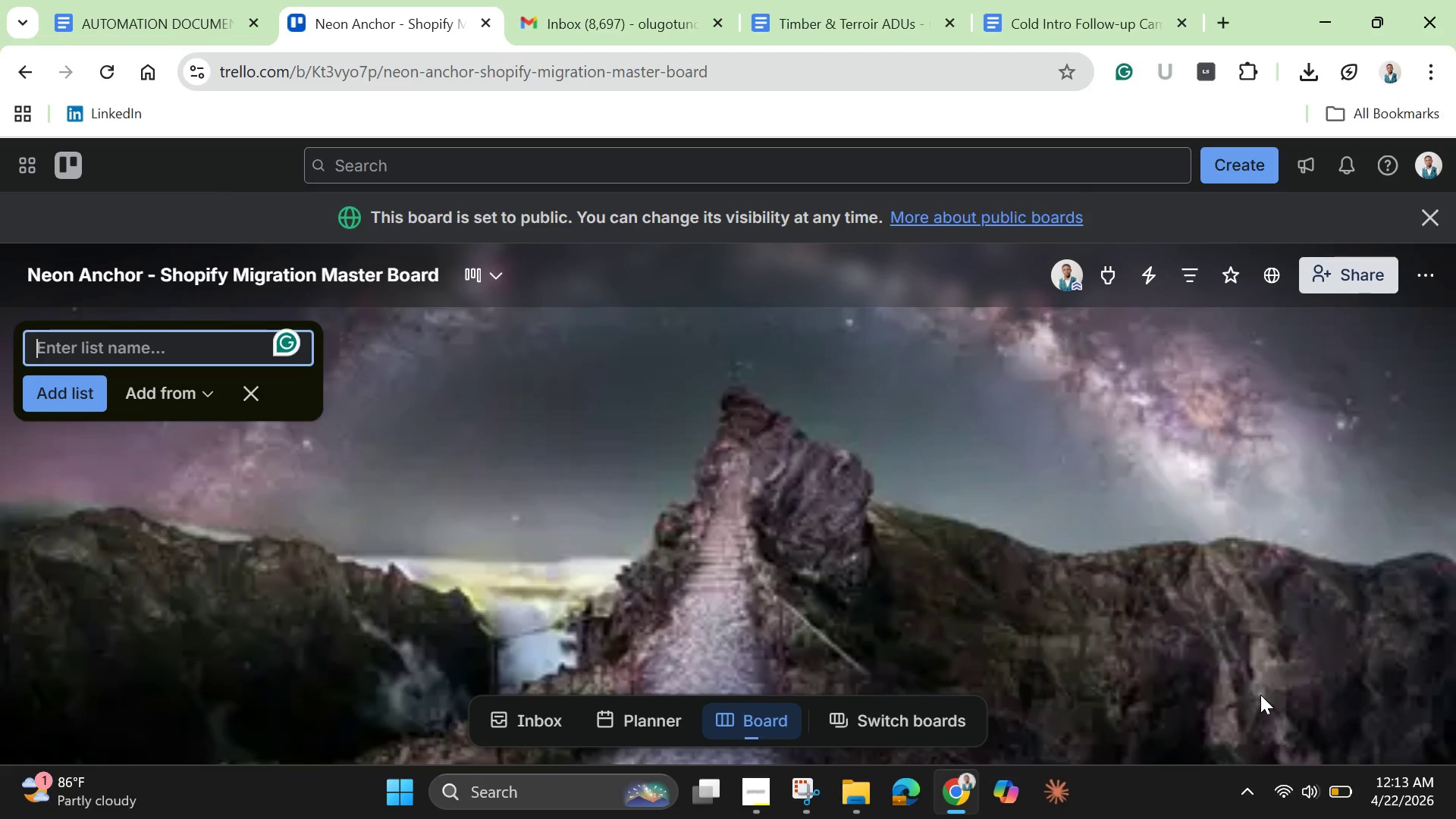 
left_click([1433, 214])
 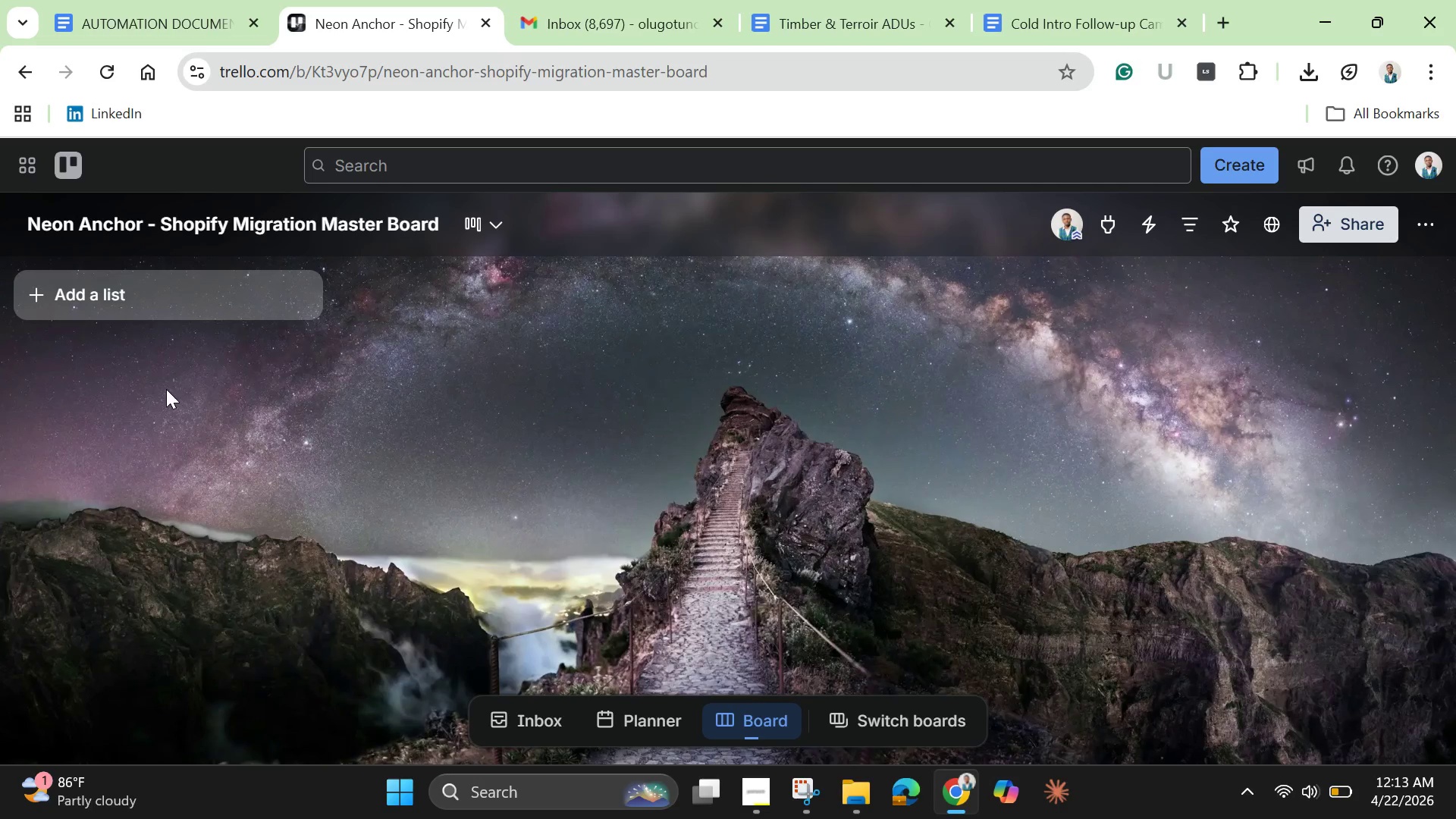 
left_click([151, 298])
 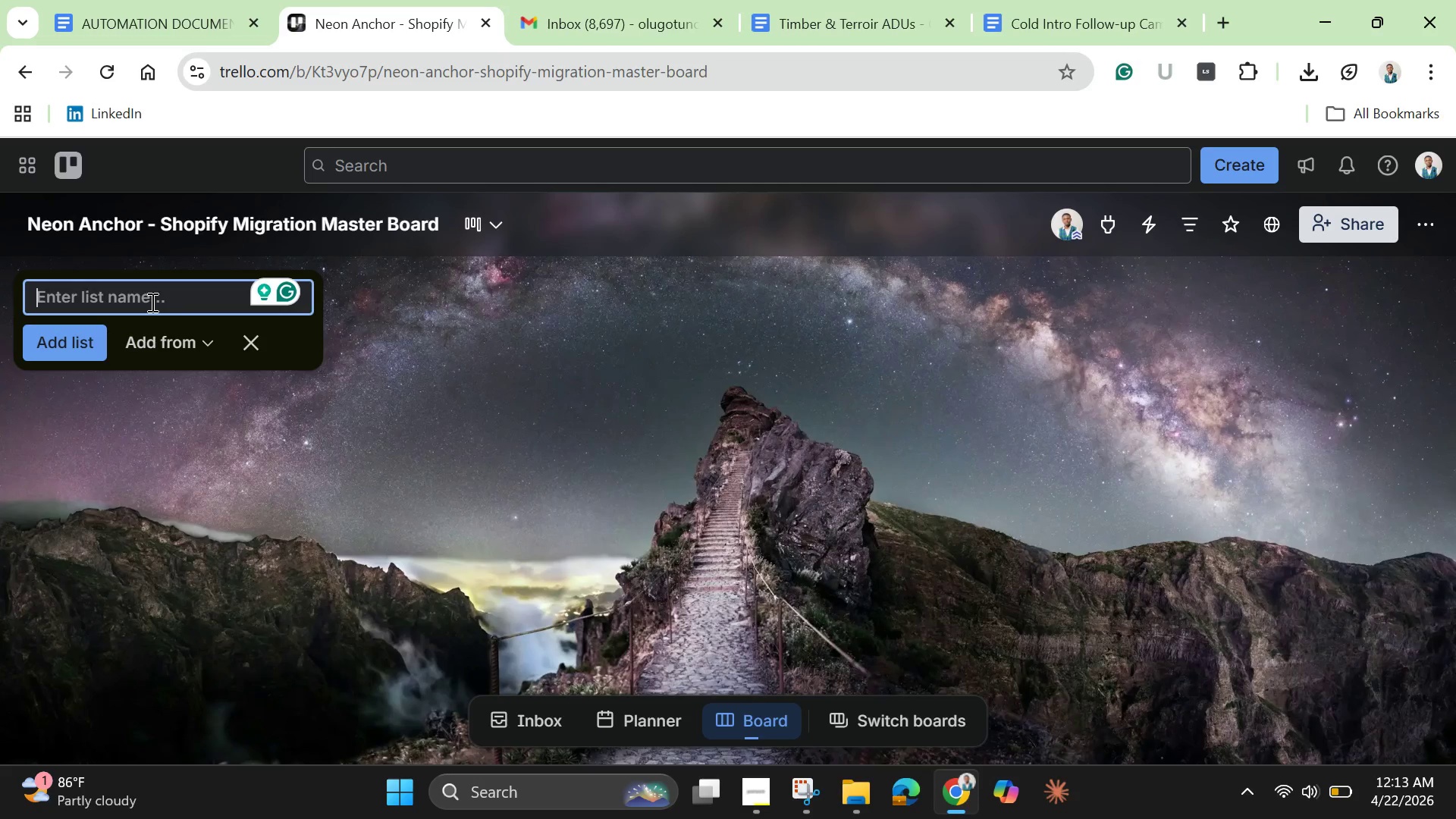 
type(Project Resources)
 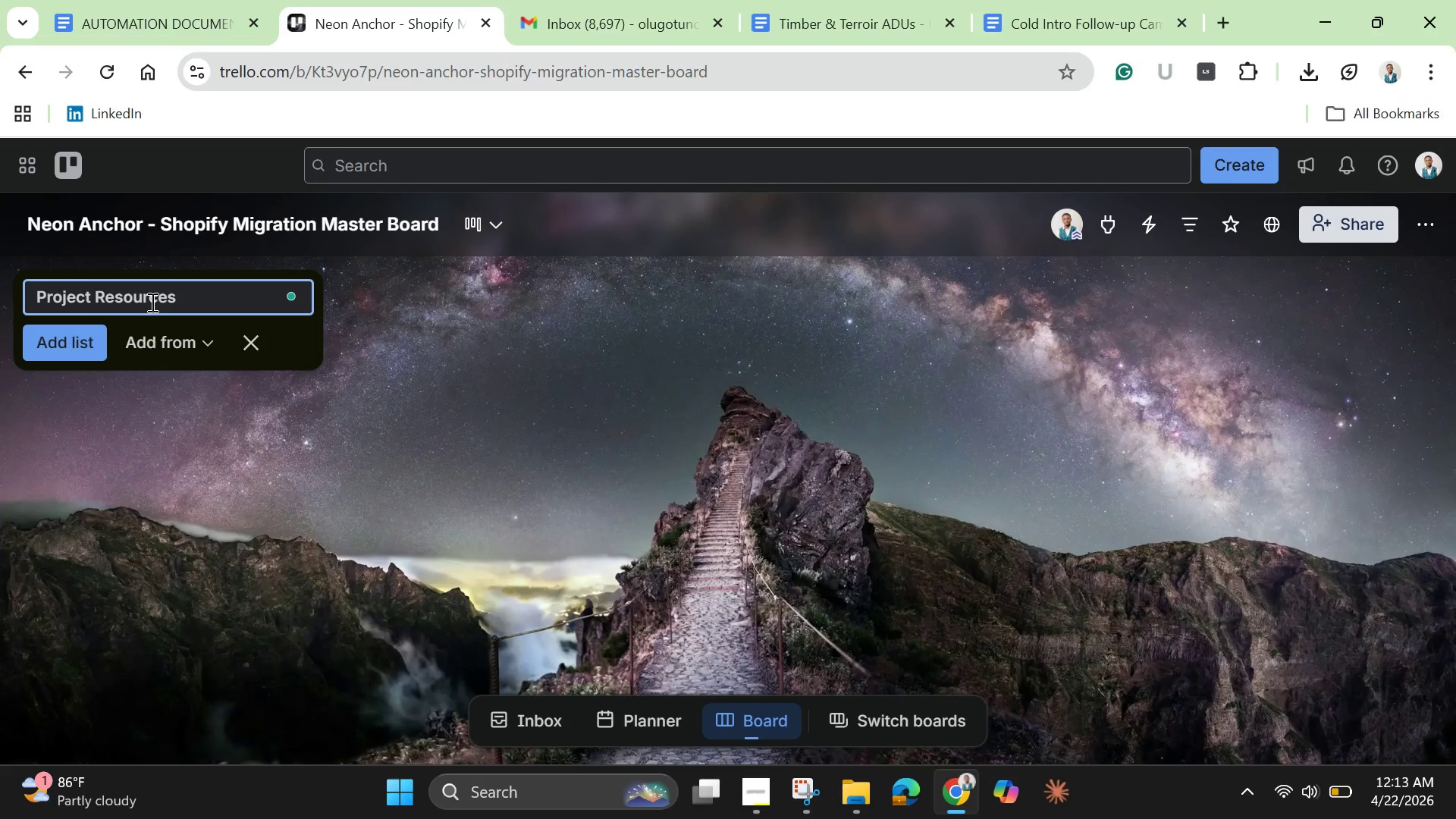 
key(Enter)
 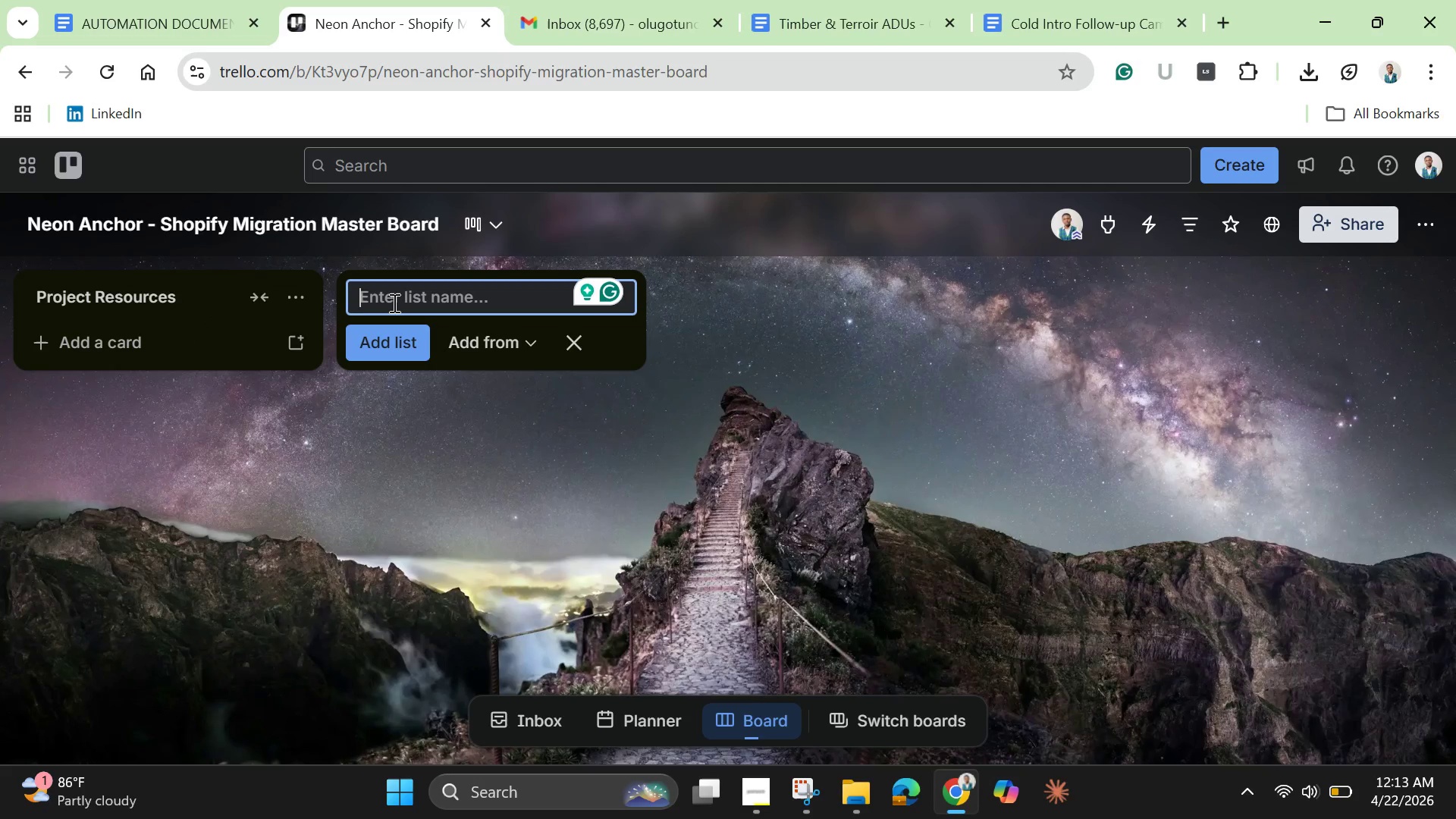 
wait(5.19)
 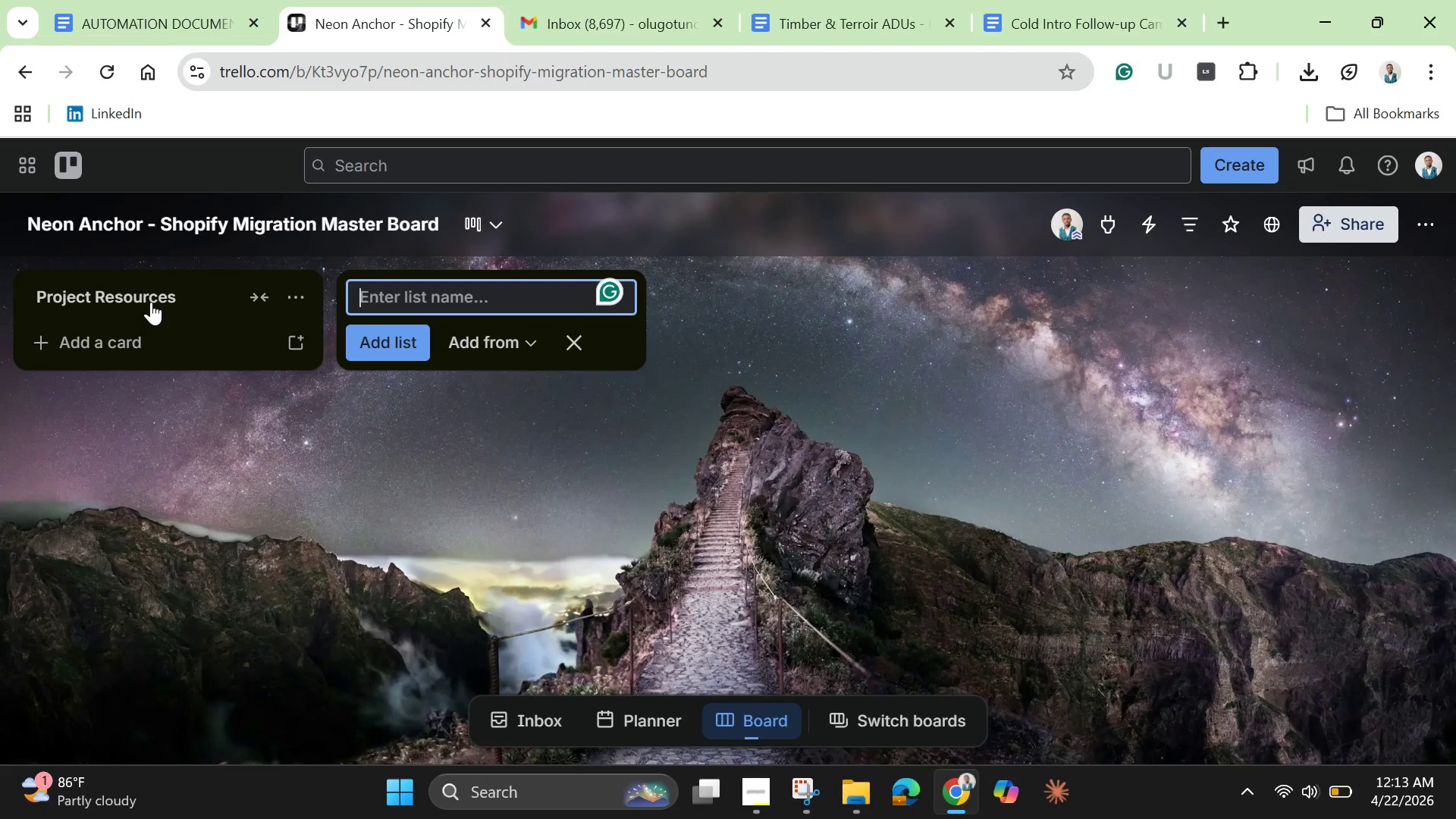 
type(Discovery])
key(Backspace)
 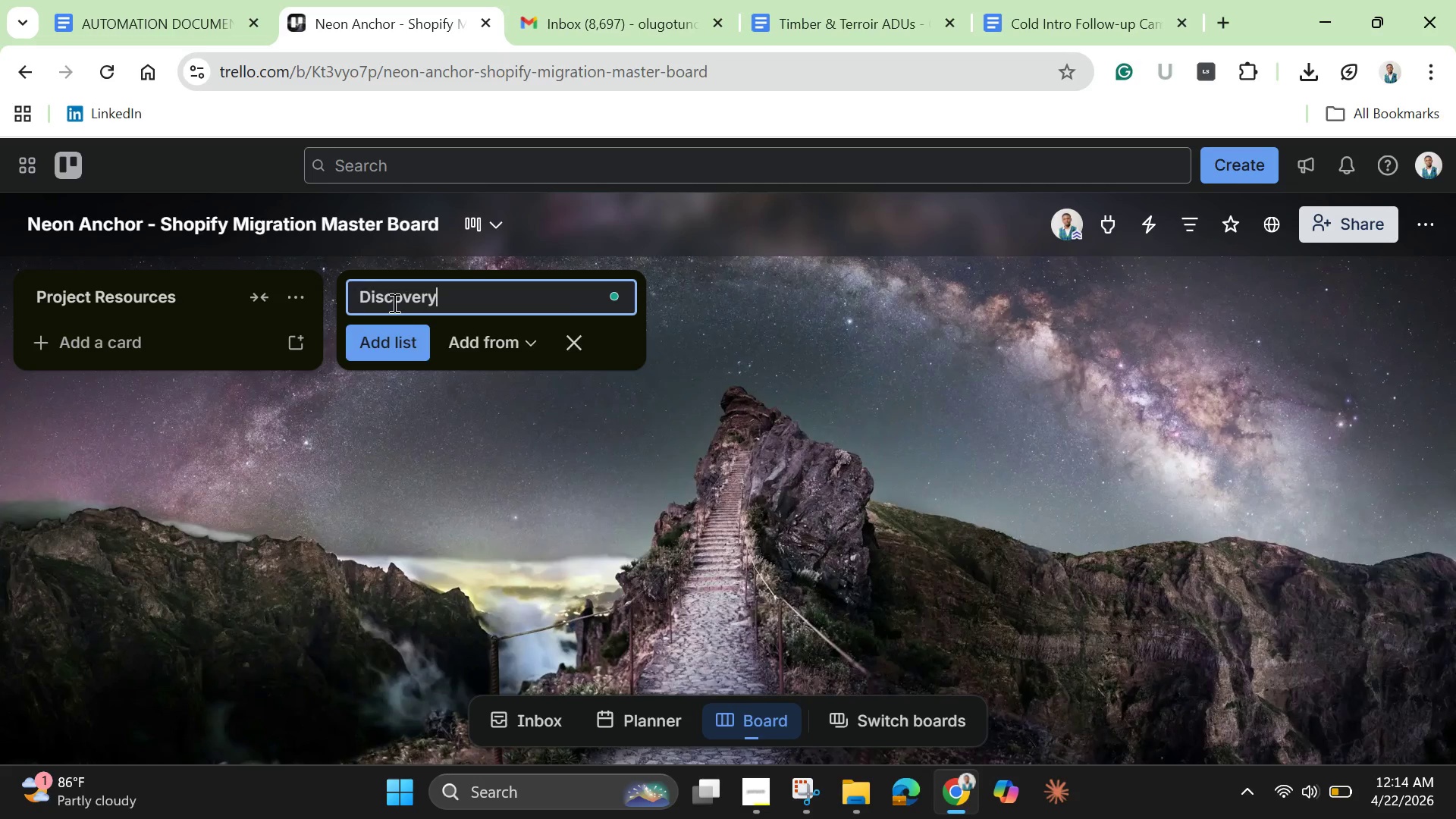 
key(Enter)
 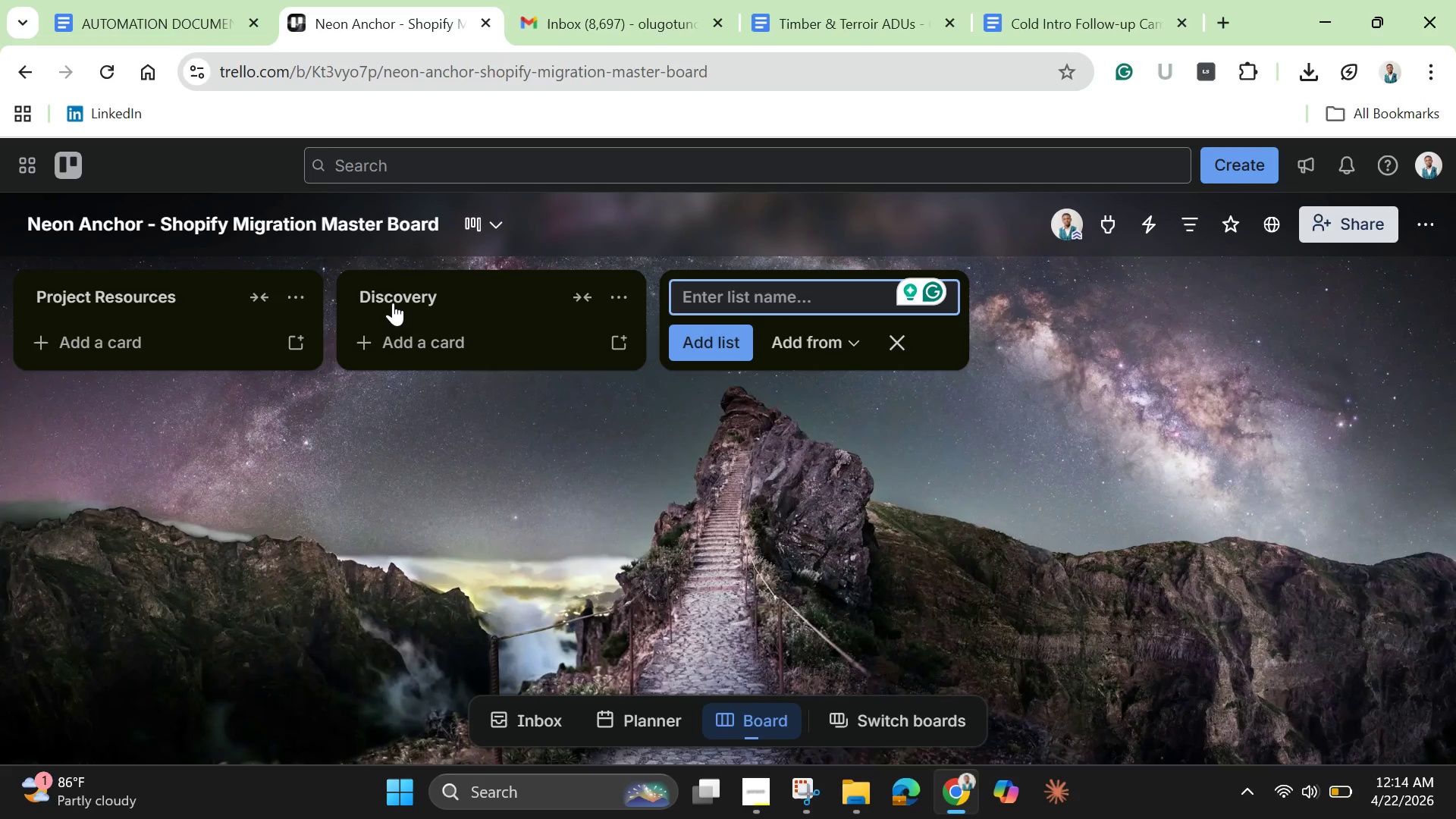 
type(Asset )
 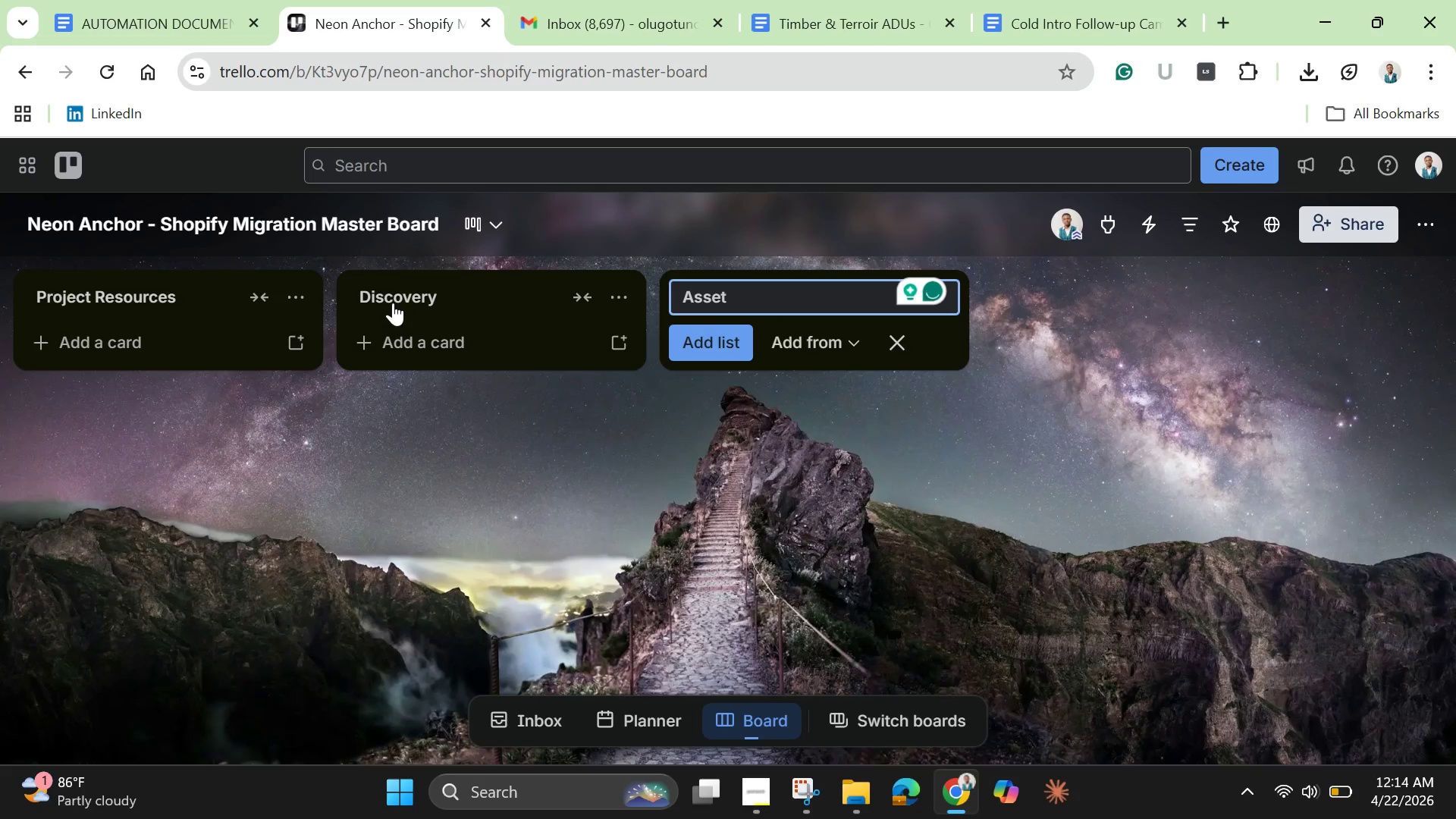 
type(Collection)
 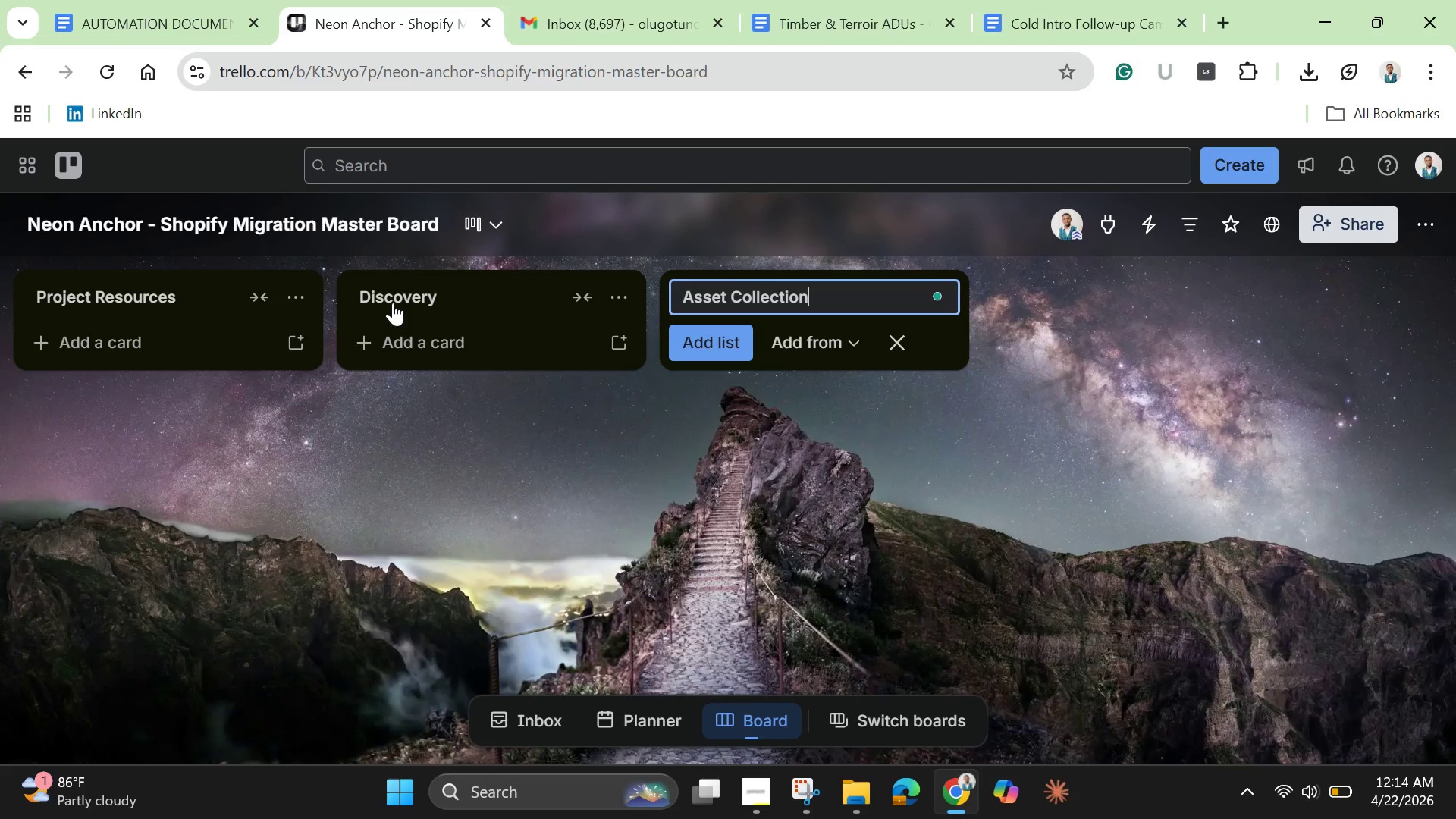 
key(Enter)
 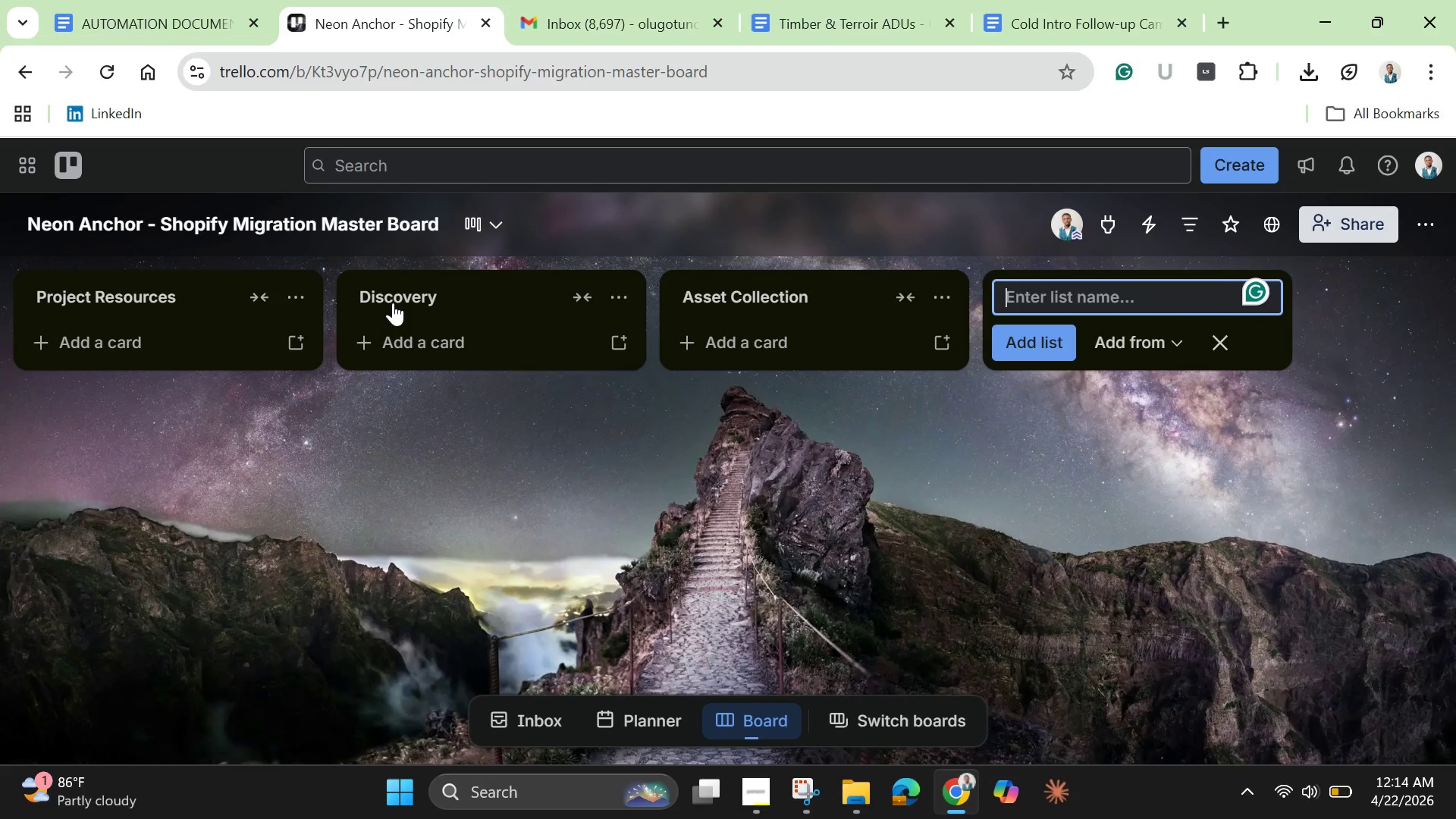 
type(Theme Development )
 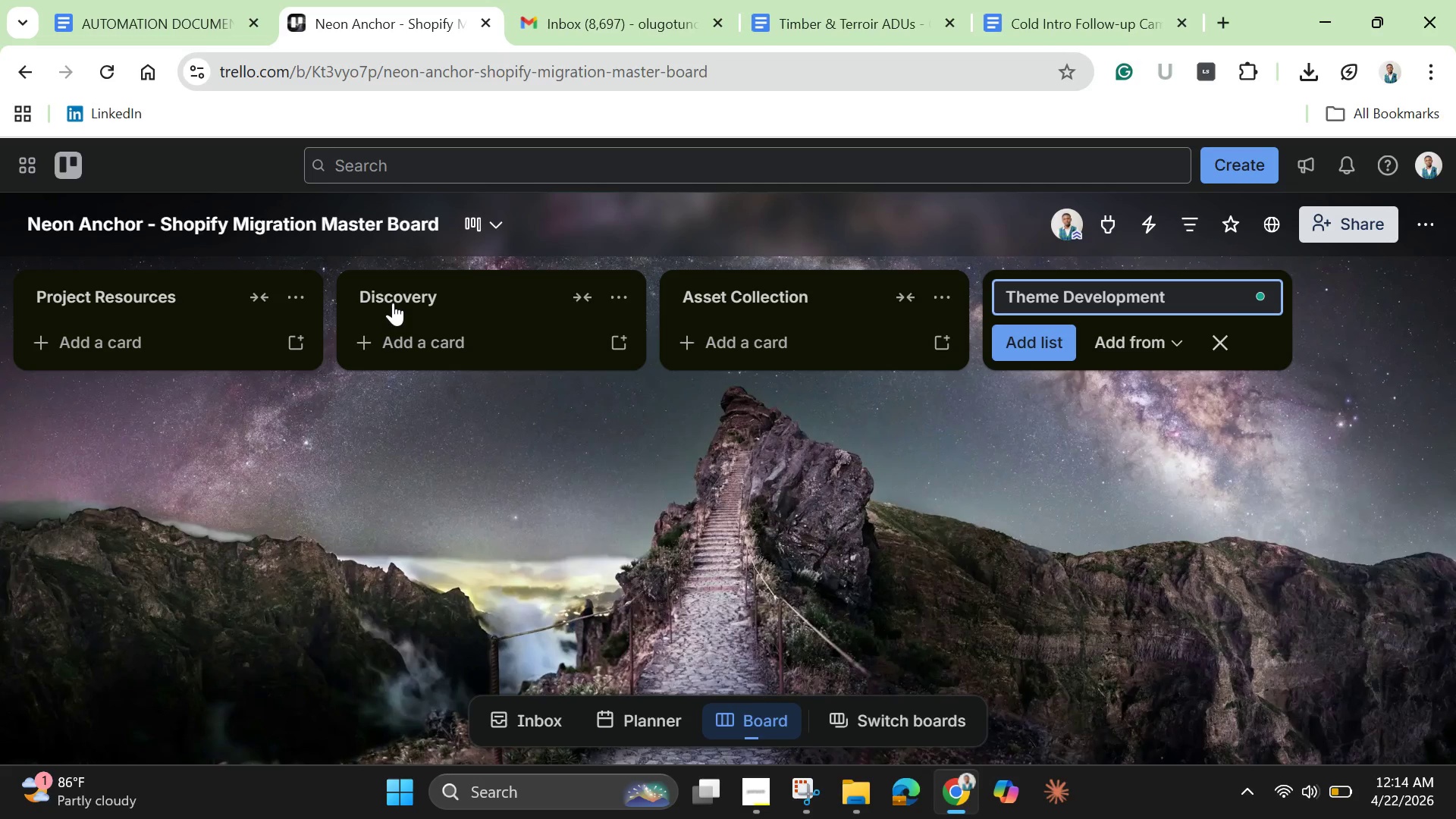 
key(Enter)
 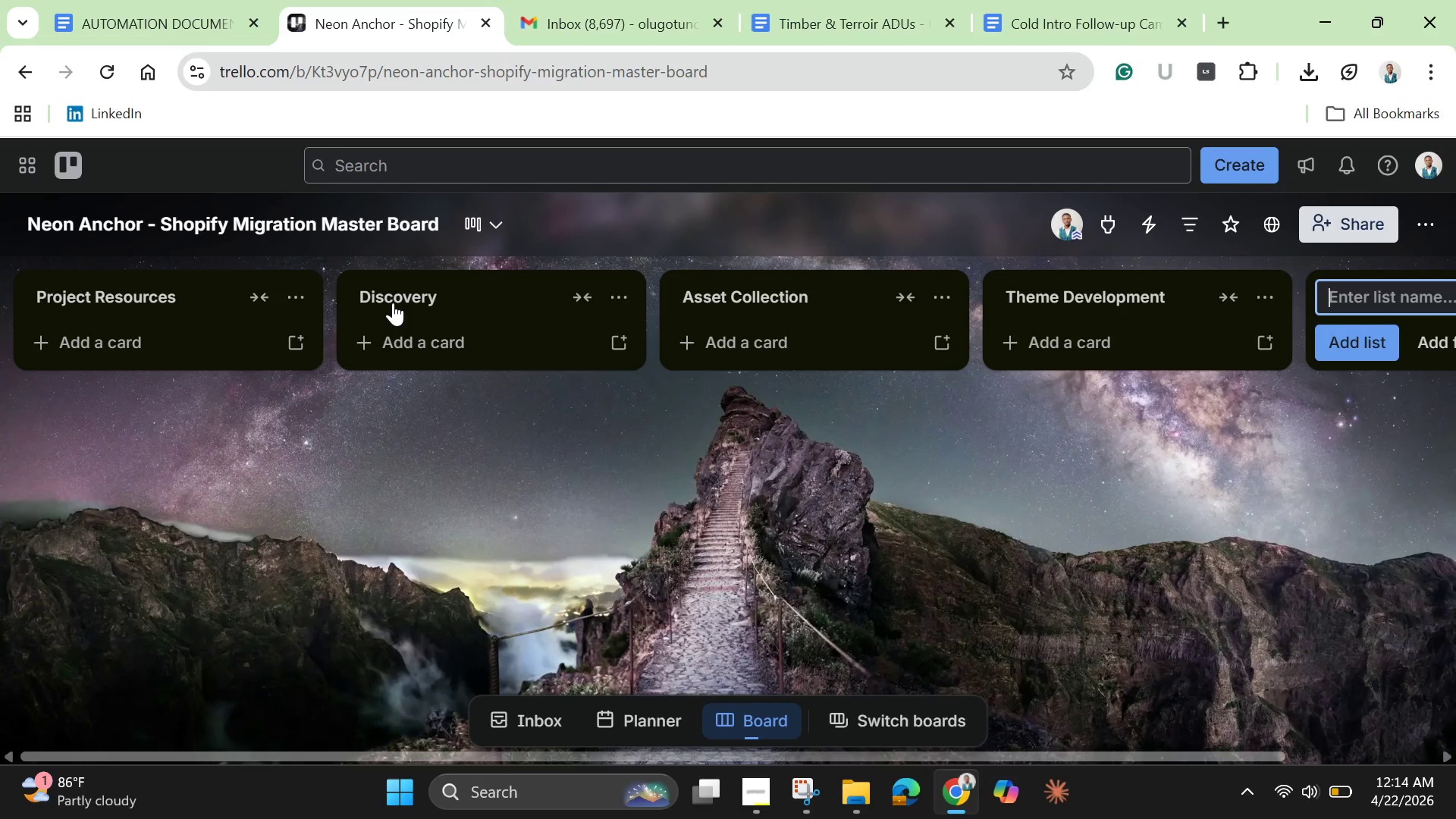 
type(Shopify Configuration)
 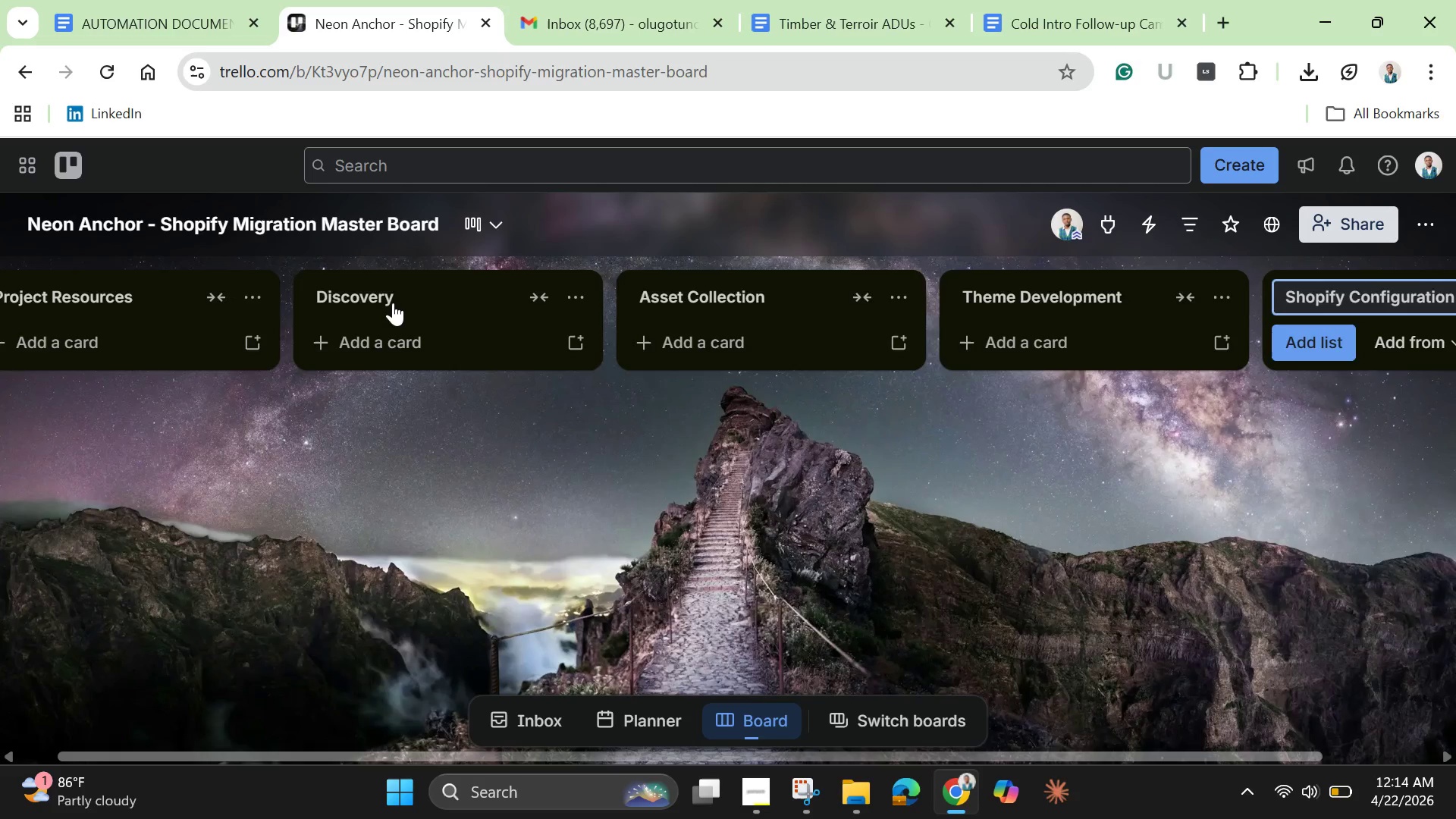 
key(Enter)
 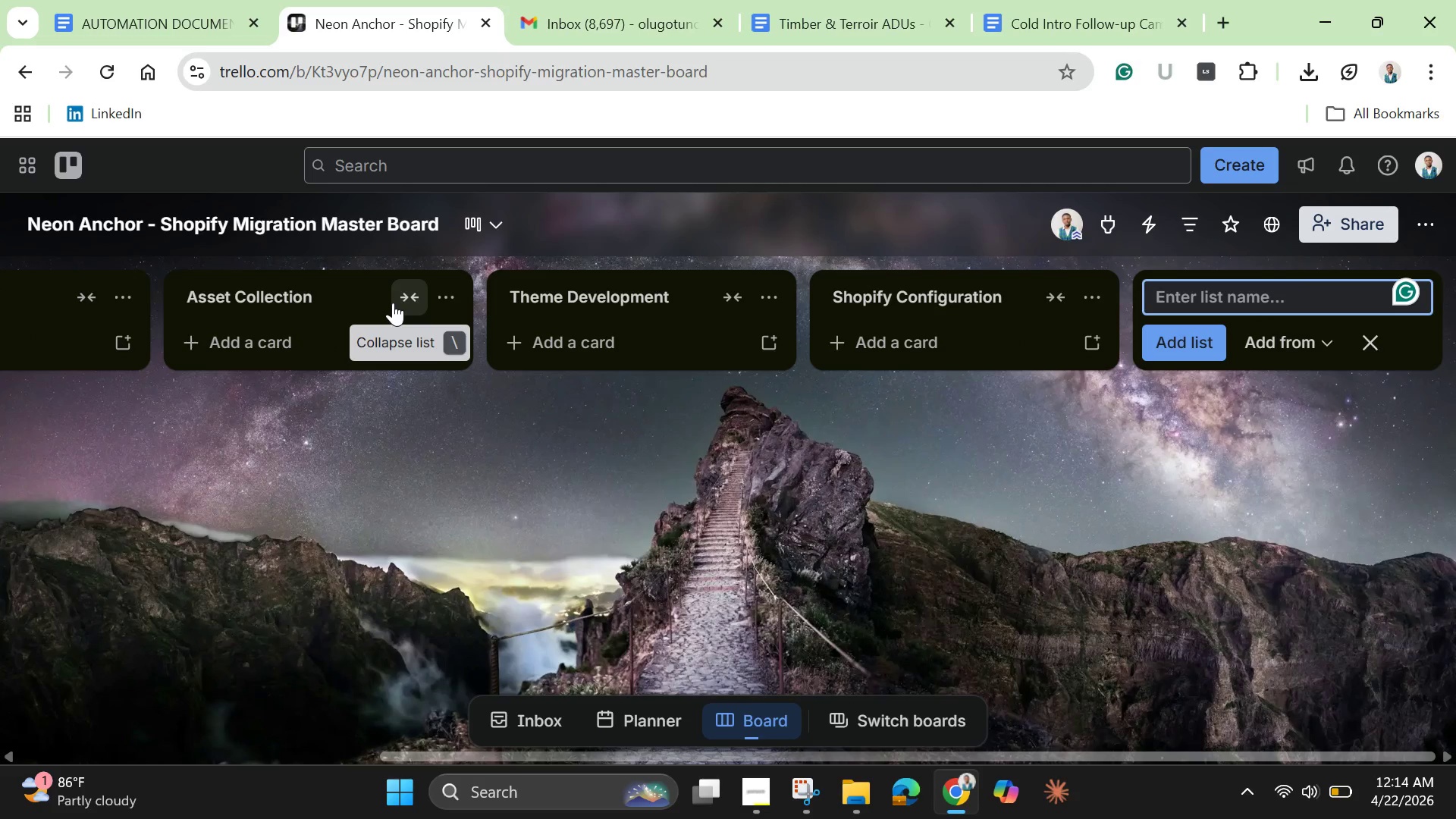 
type(Quality Assurance (QA))
 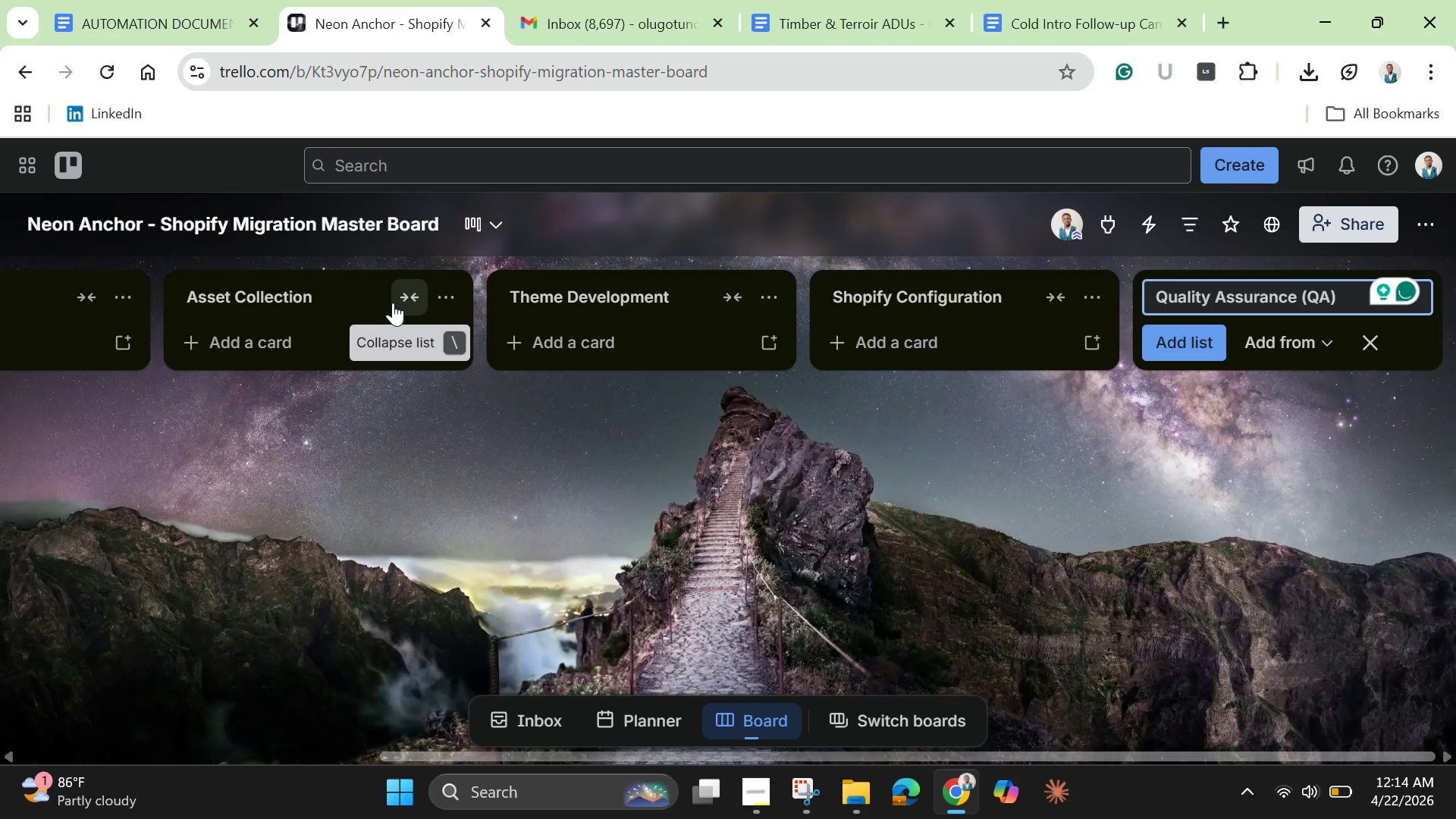 
key(Enter)
 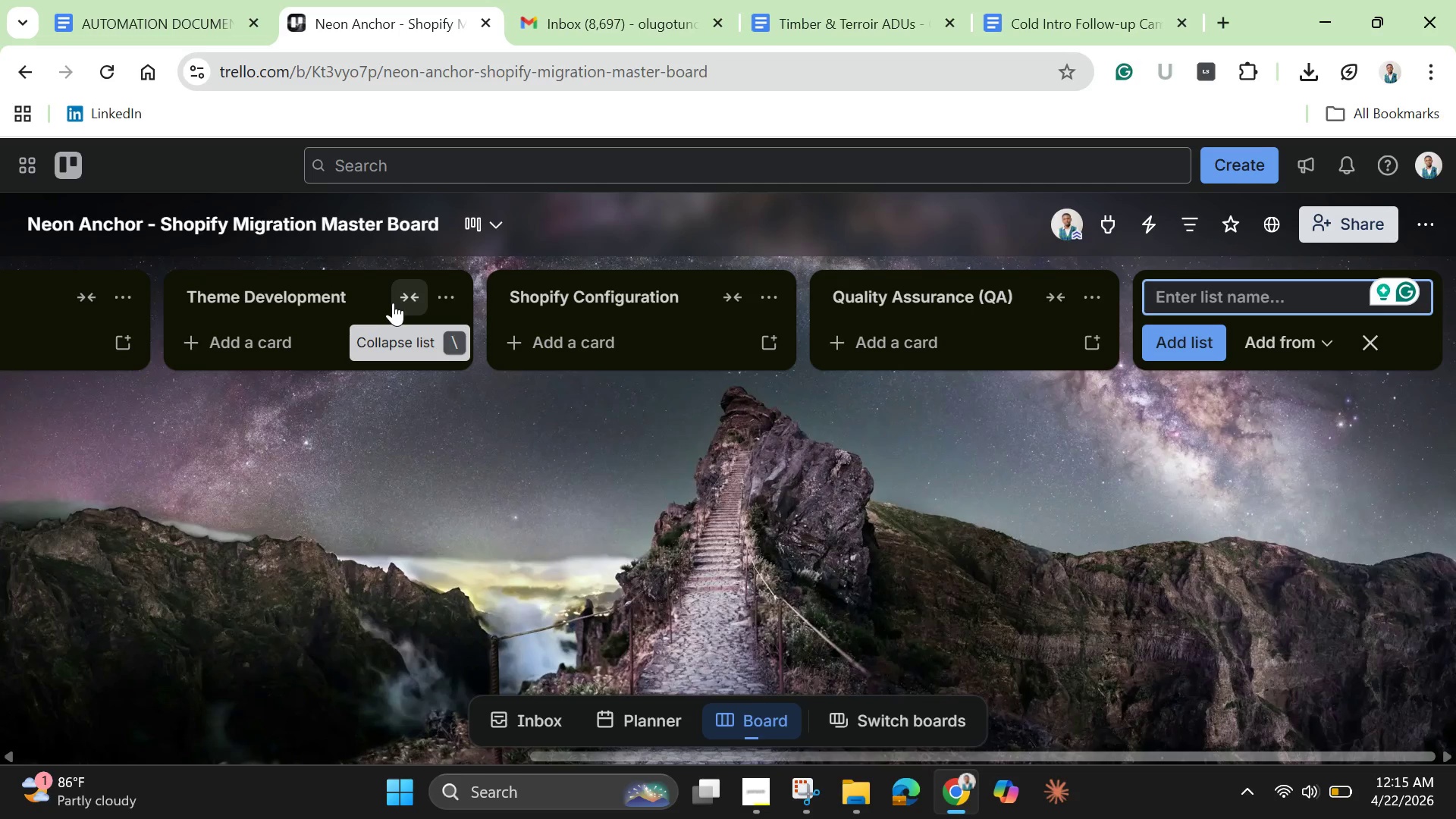 
wait(5.77)
 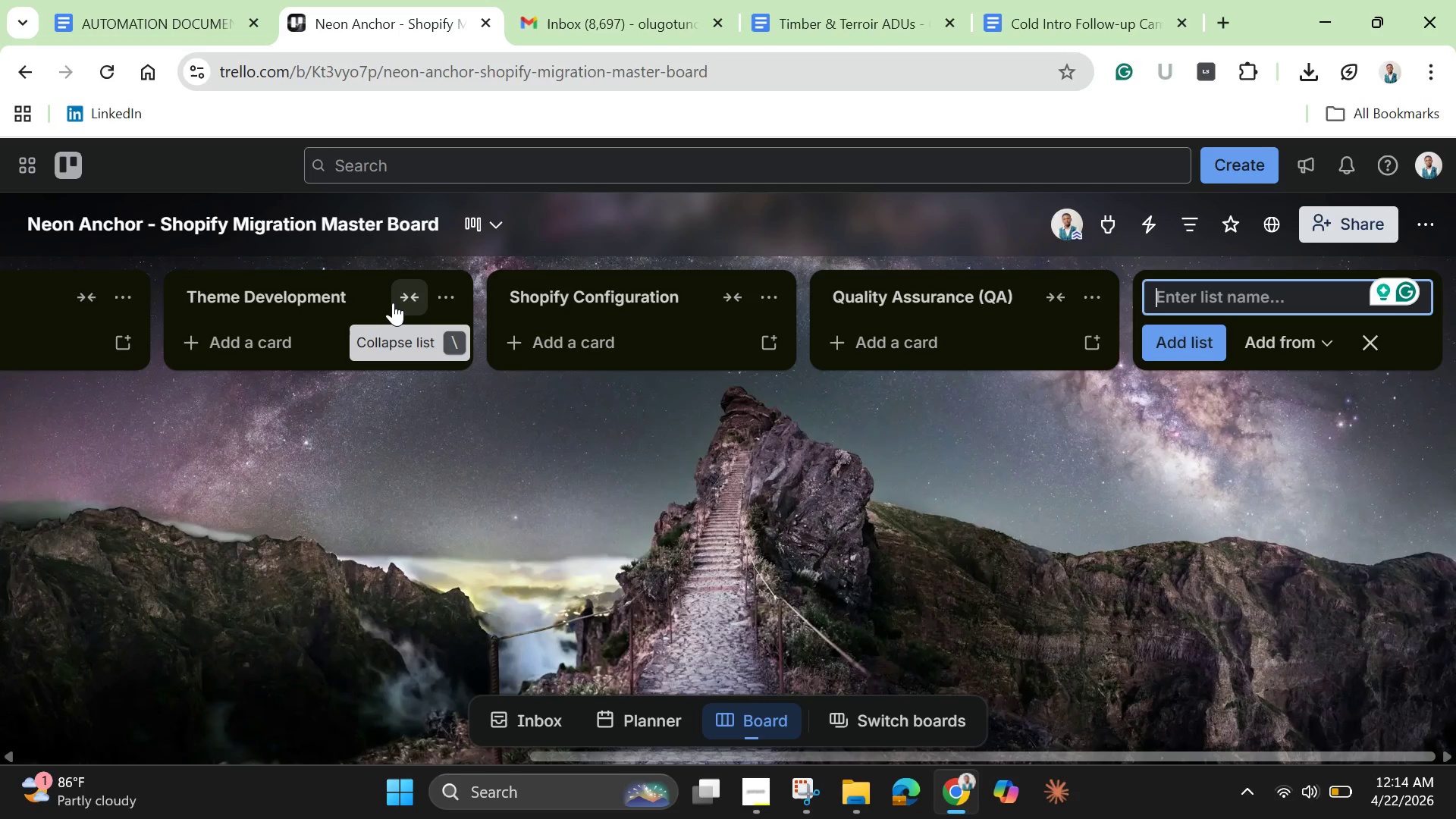 
type(Launch / Handover)
 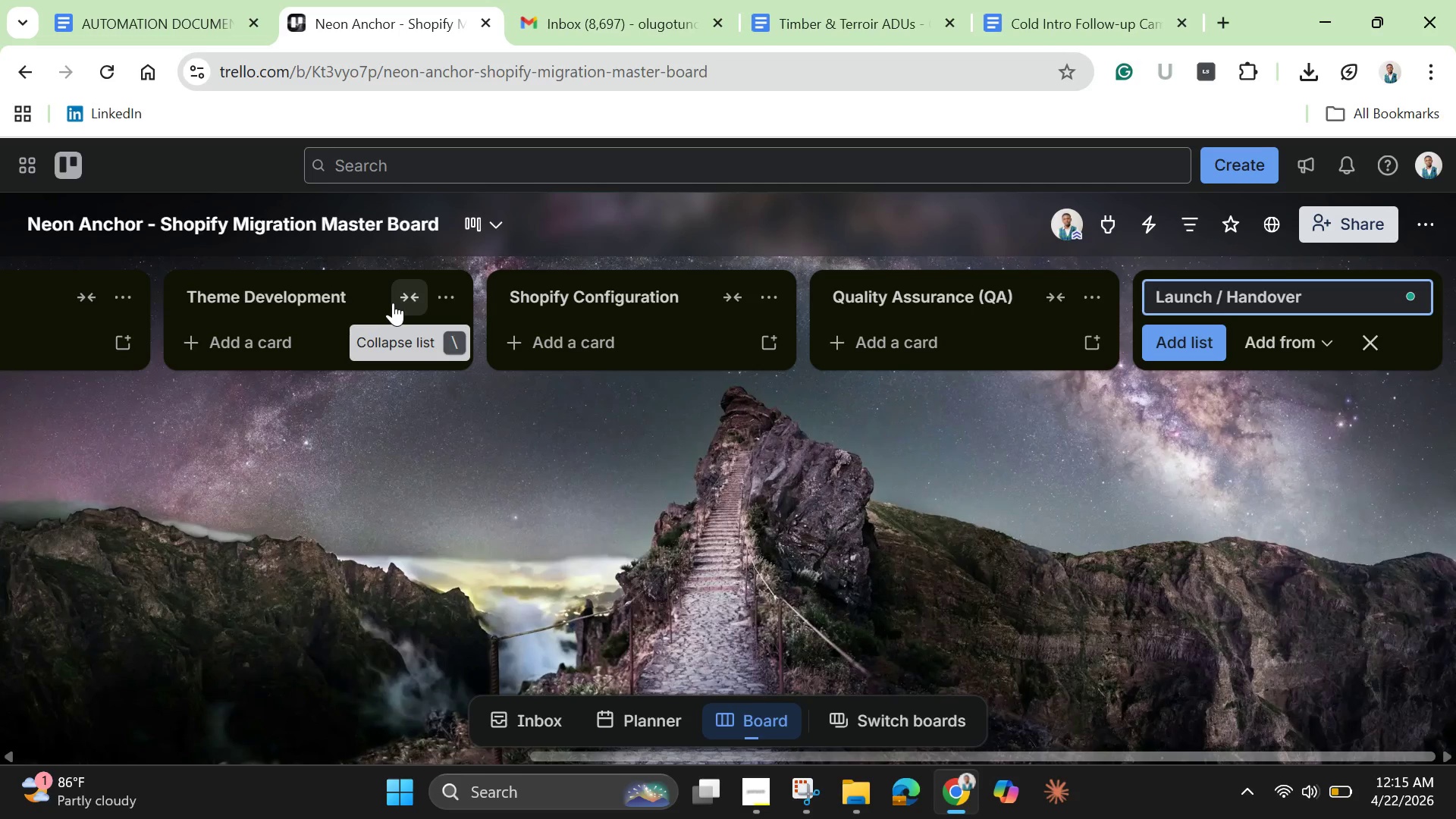 
key(Enter)
 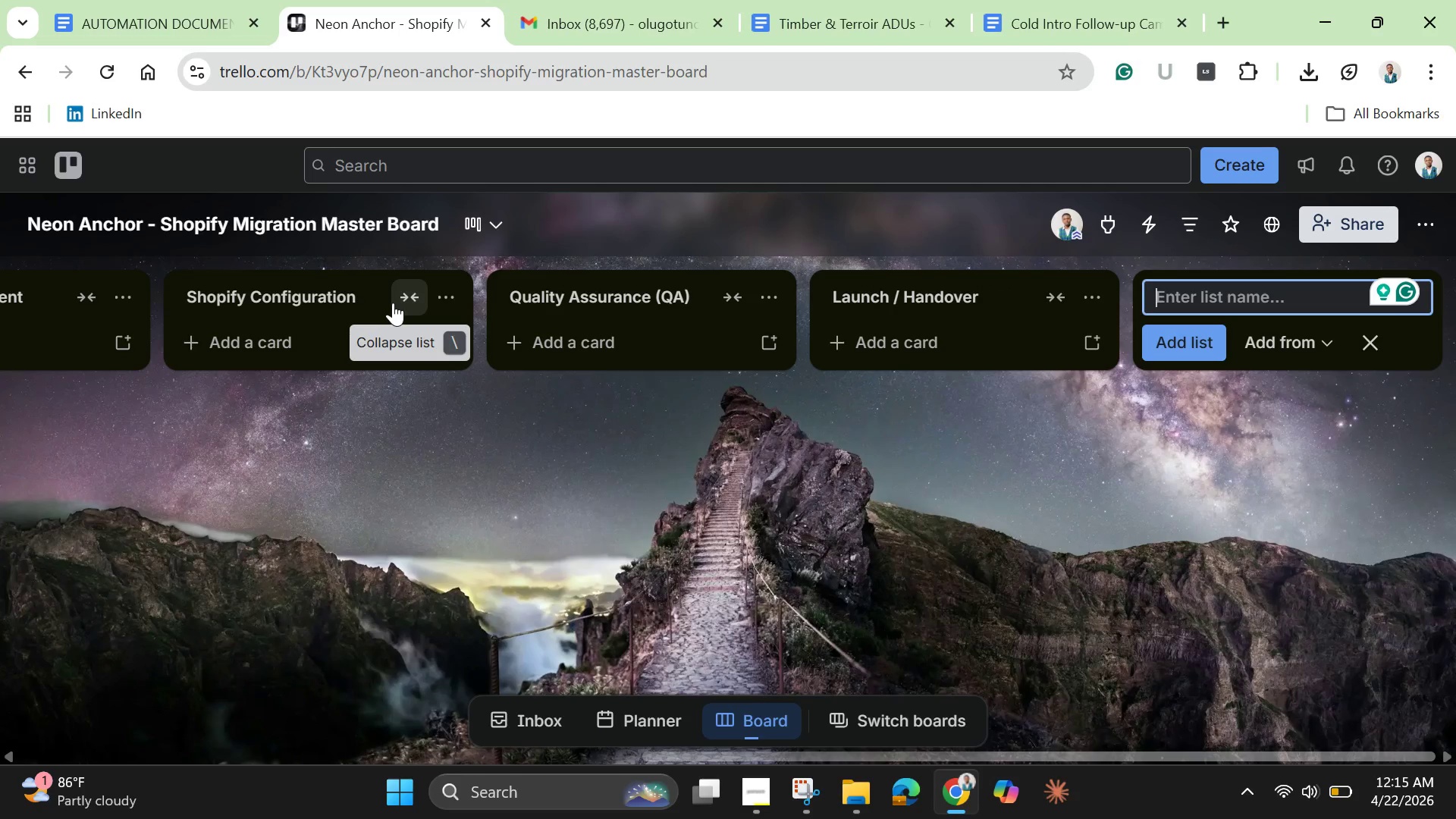 
wait(10.62)
 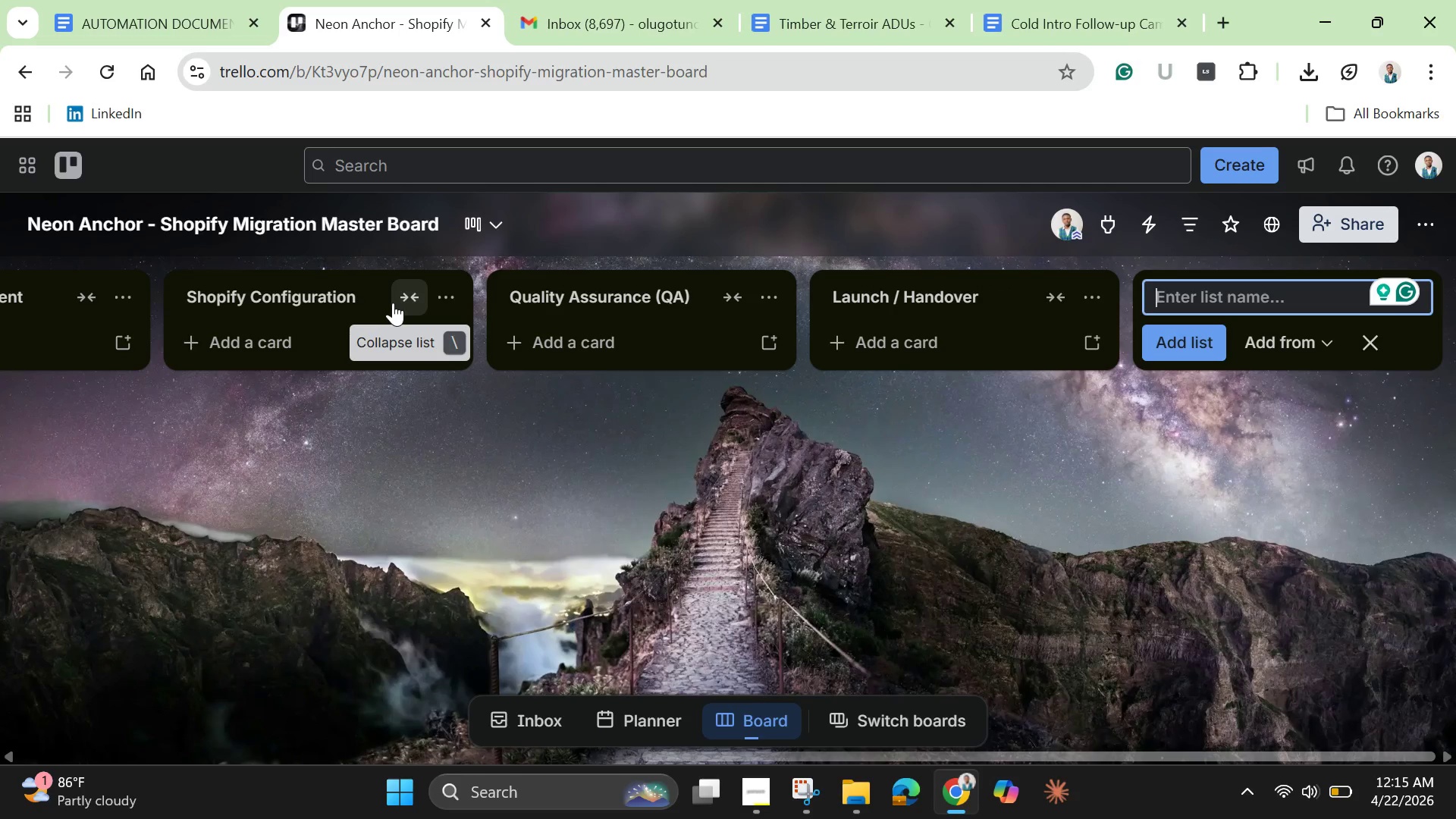 
left_click([1376, 337])
 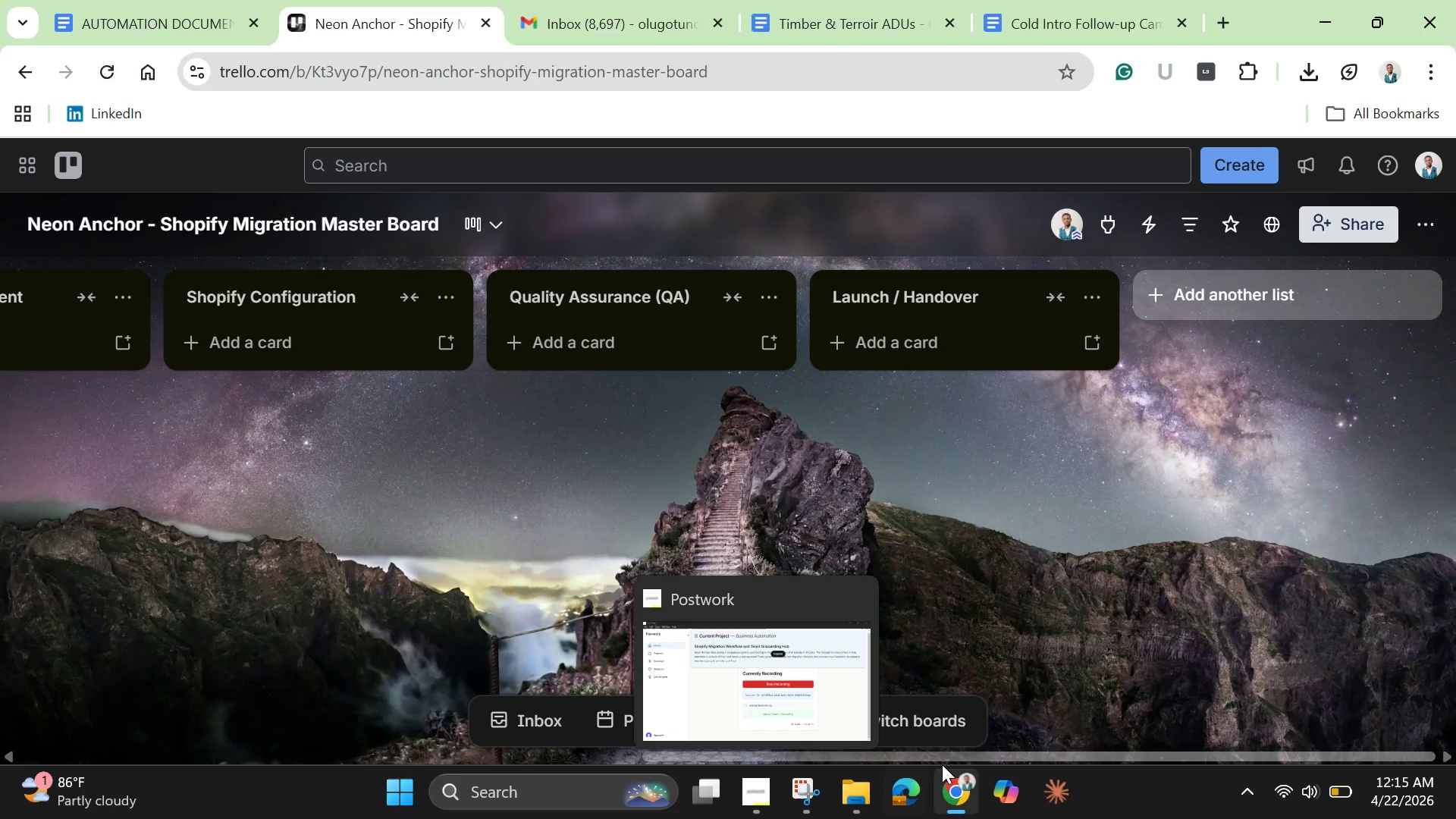 
left_click([946, 757])
 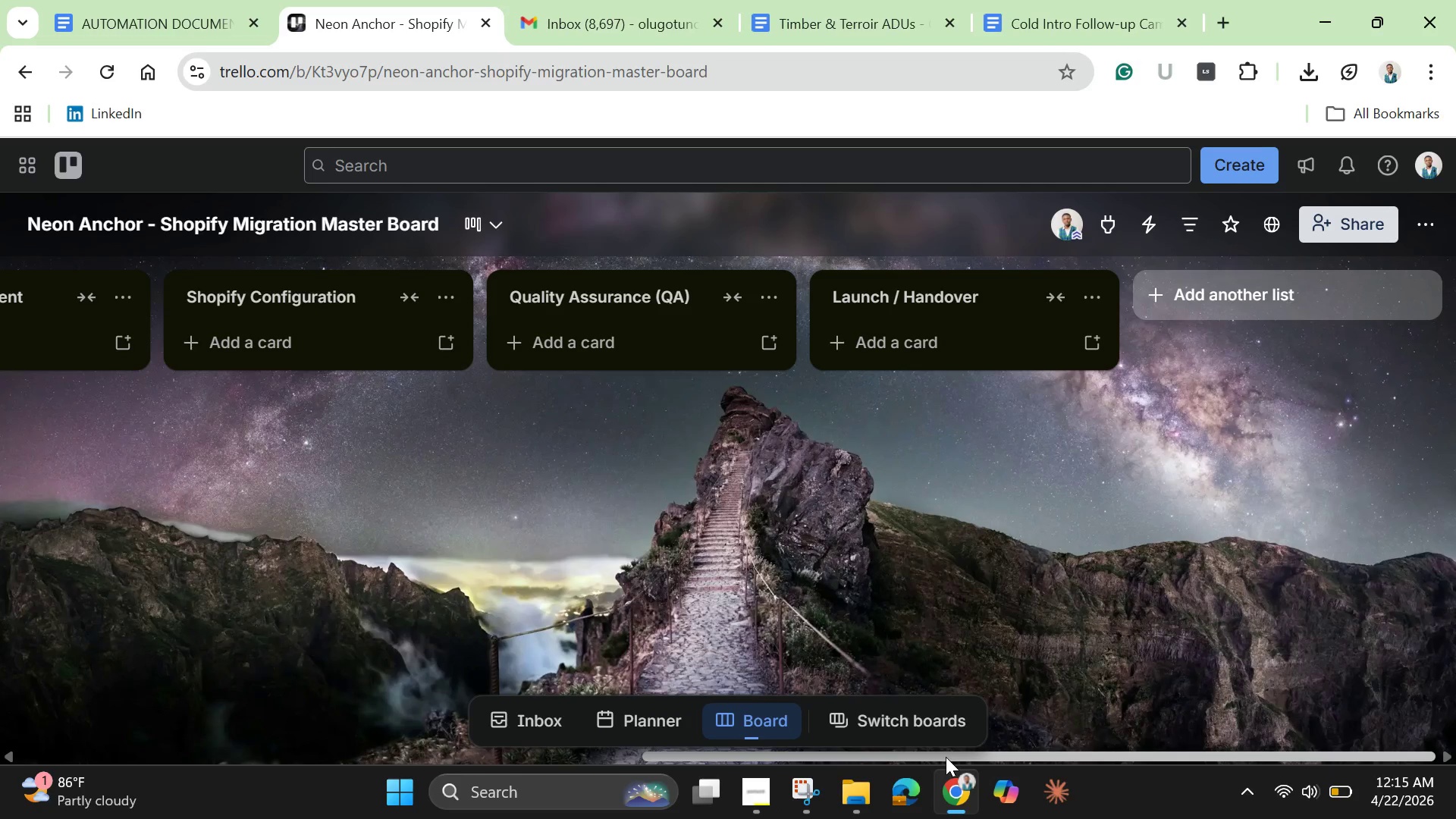 
left_click_drag(start_coordinate=[946, 757], to_coordinate=[243, 736])
 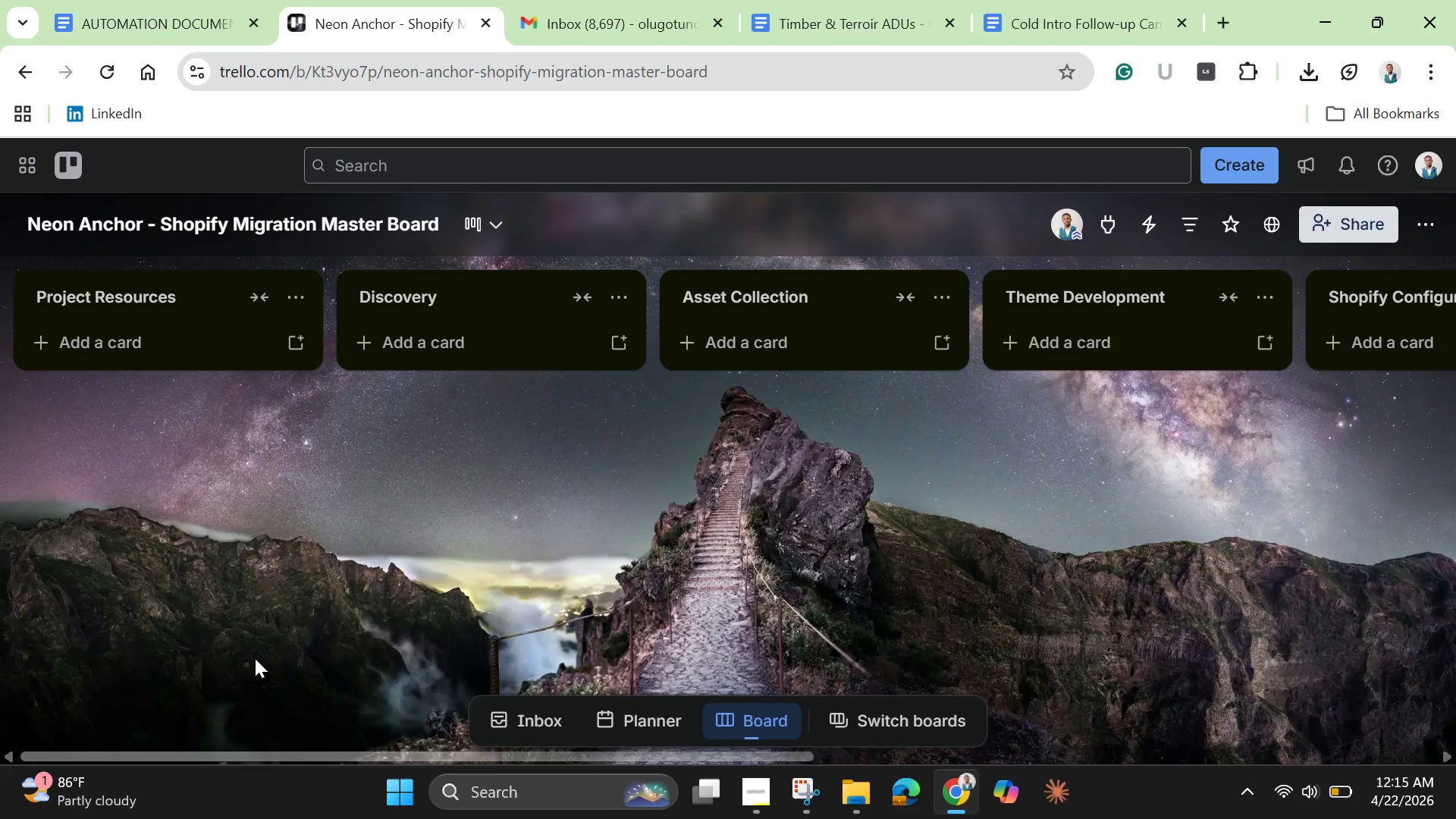 
wait(8.55)
 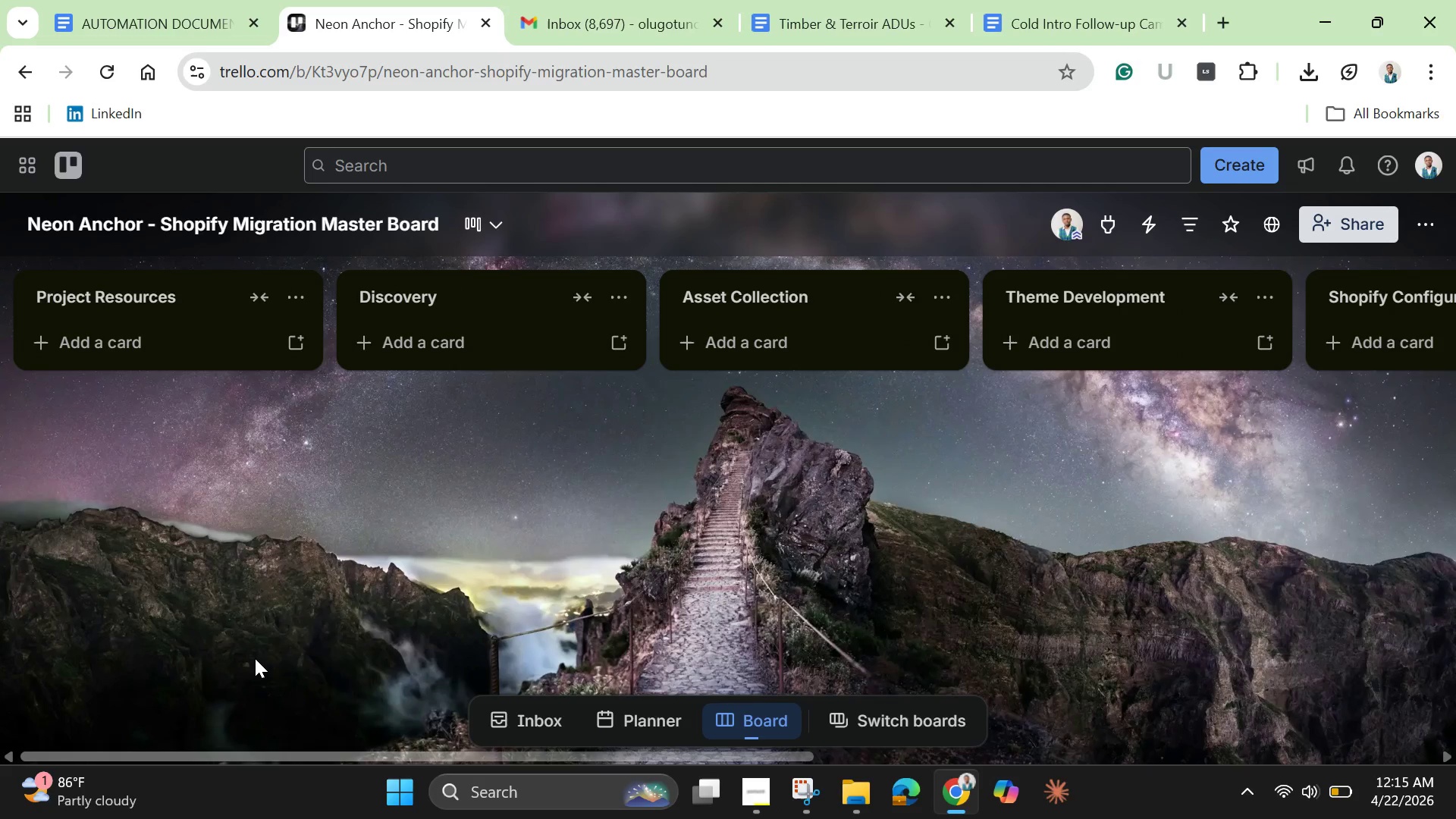 
left_click([1433, 224])
 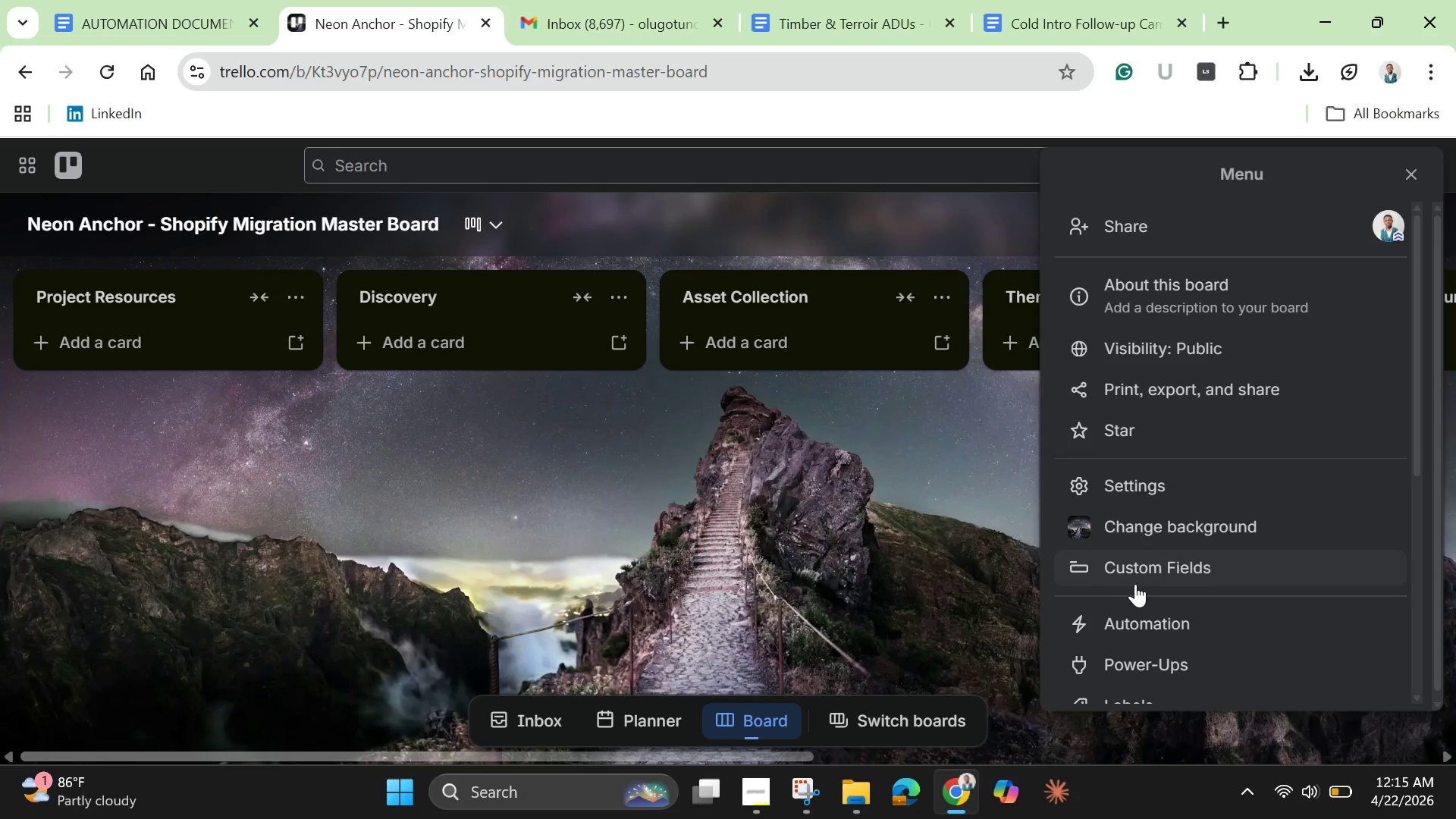 
left_click([1144, 578])
 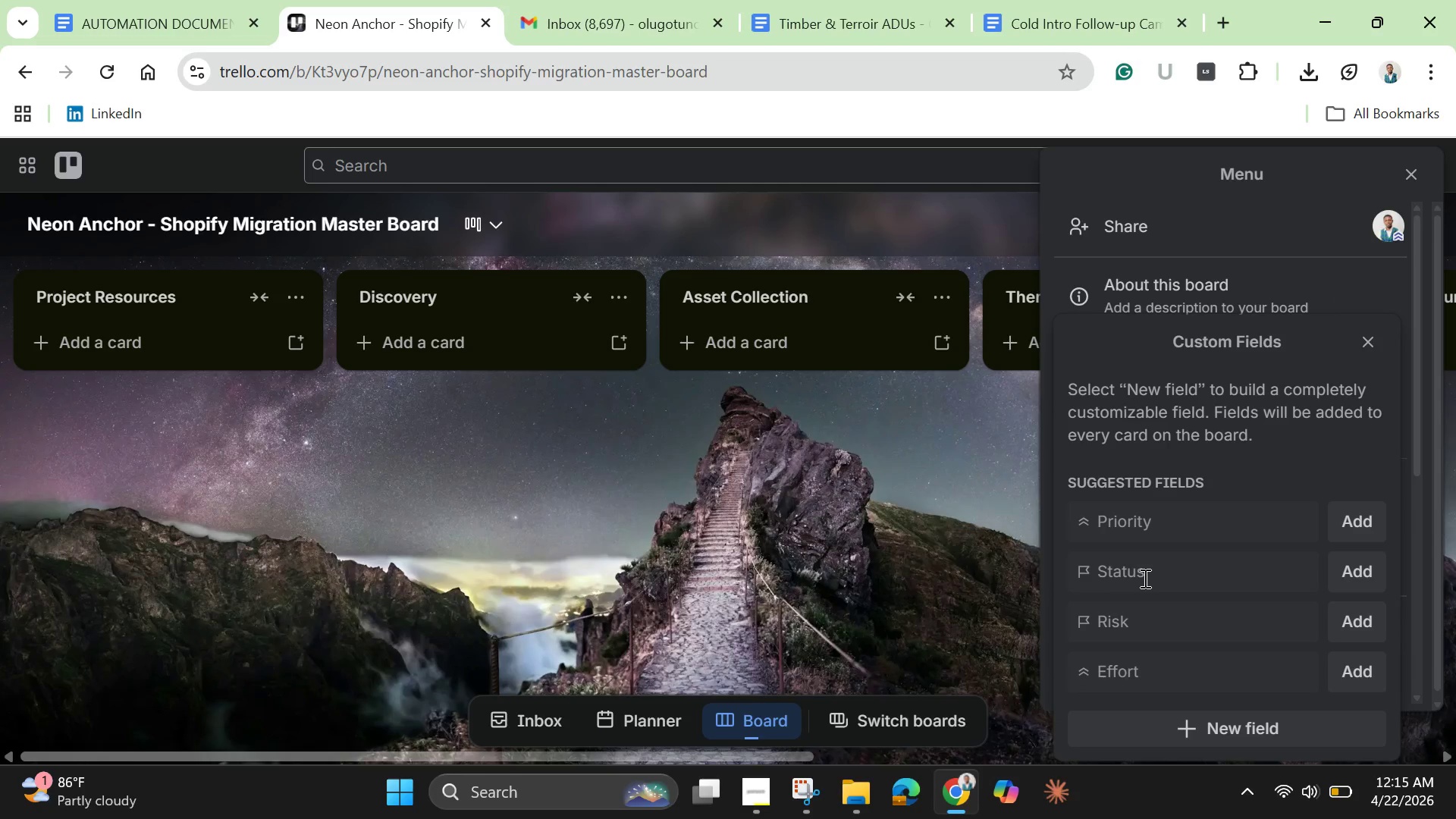 
scroll: coordinate [1144, 578], scroll_direction: down, amount: 2.0
 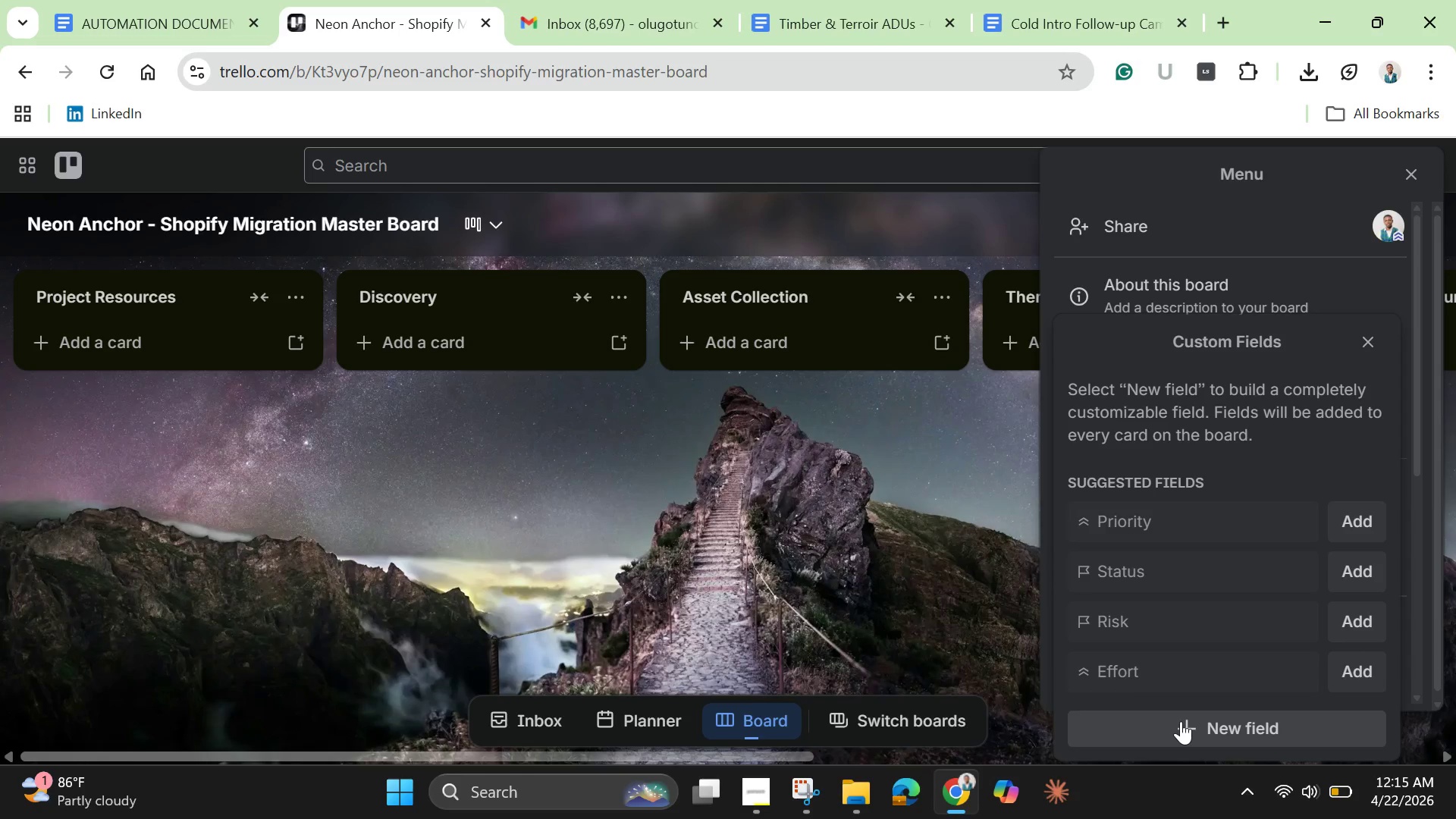 
left_click([1181, 721])
 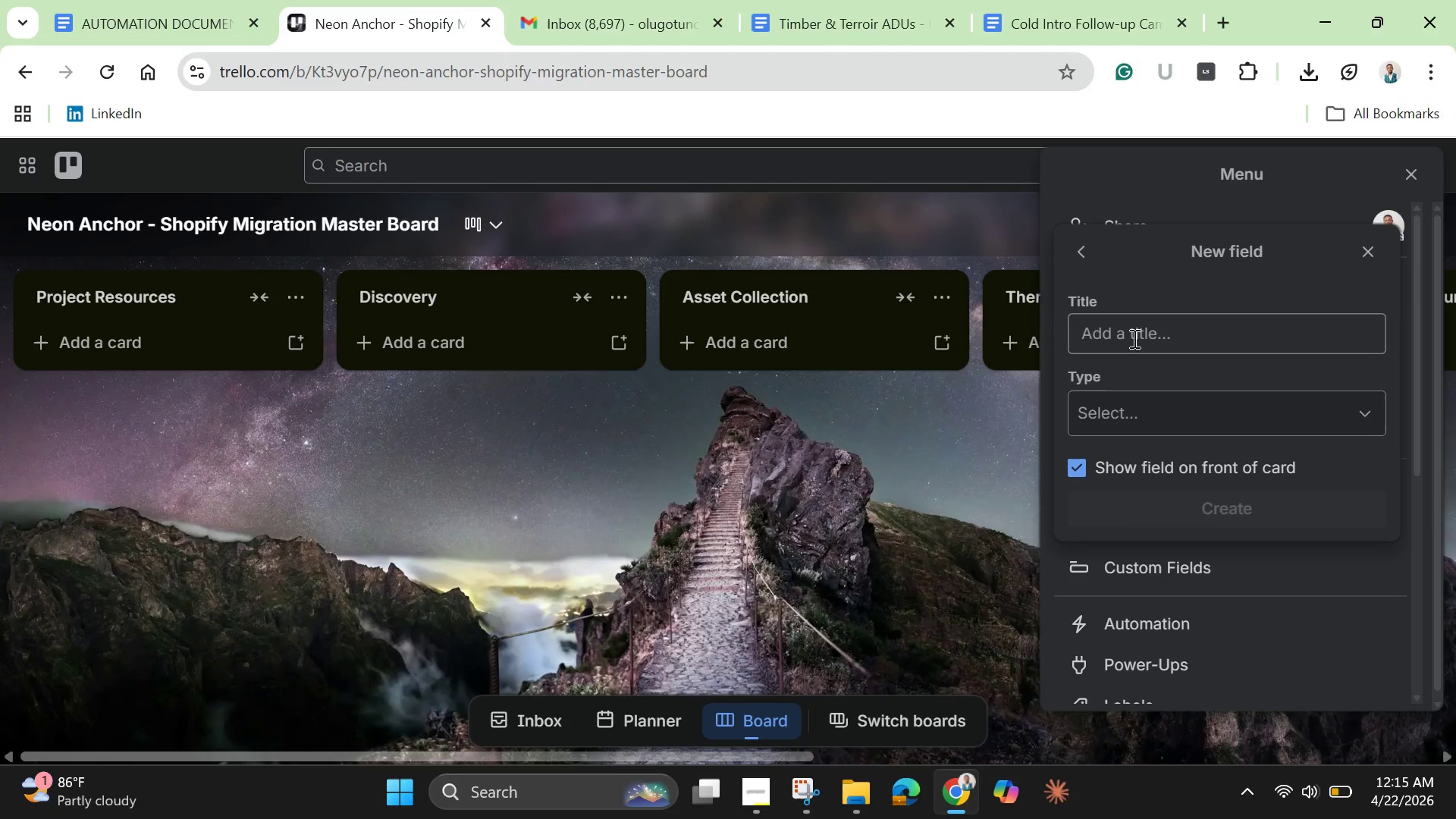 
left_click([1132, 338])
 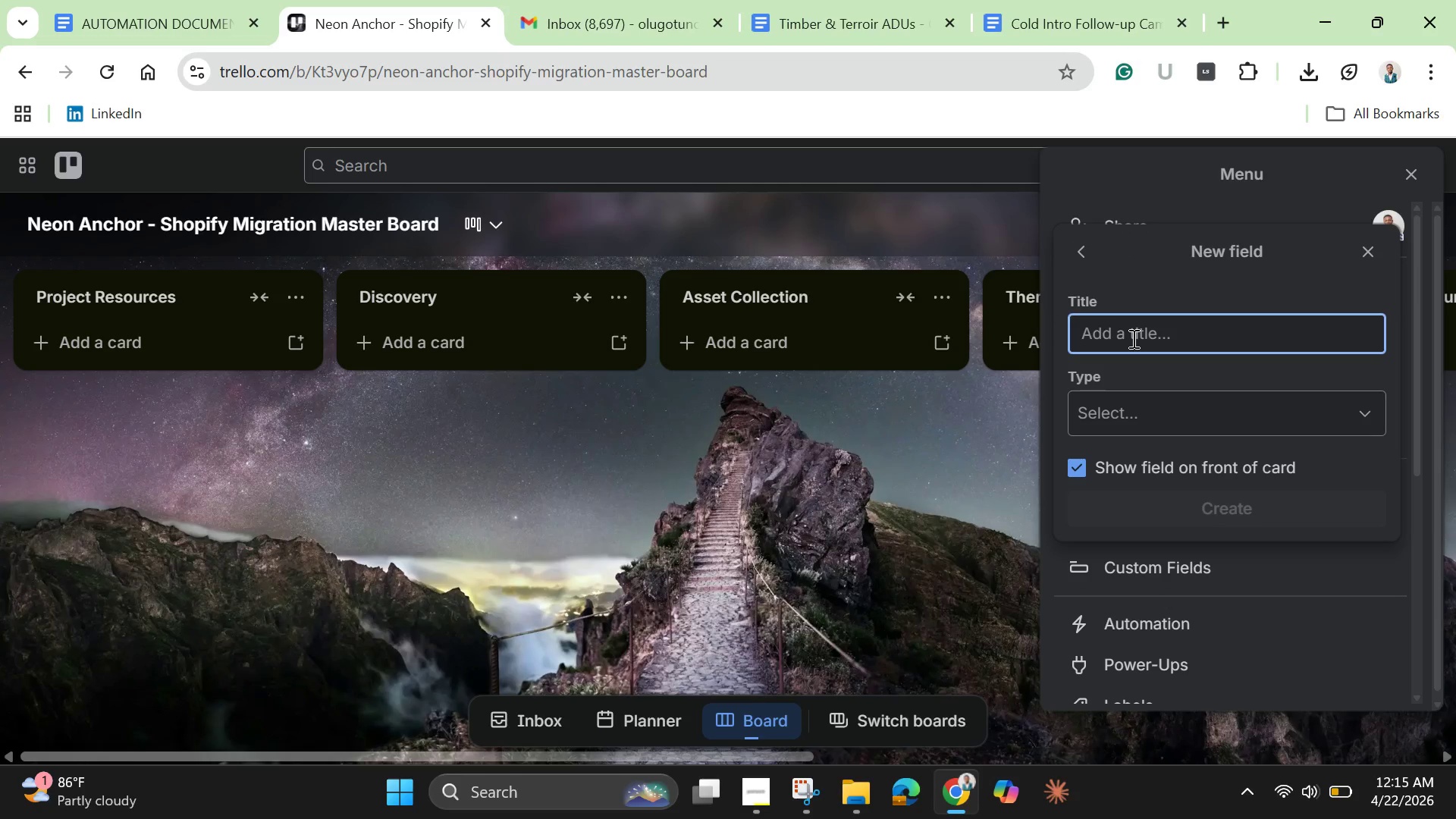 
wait(10.64)
 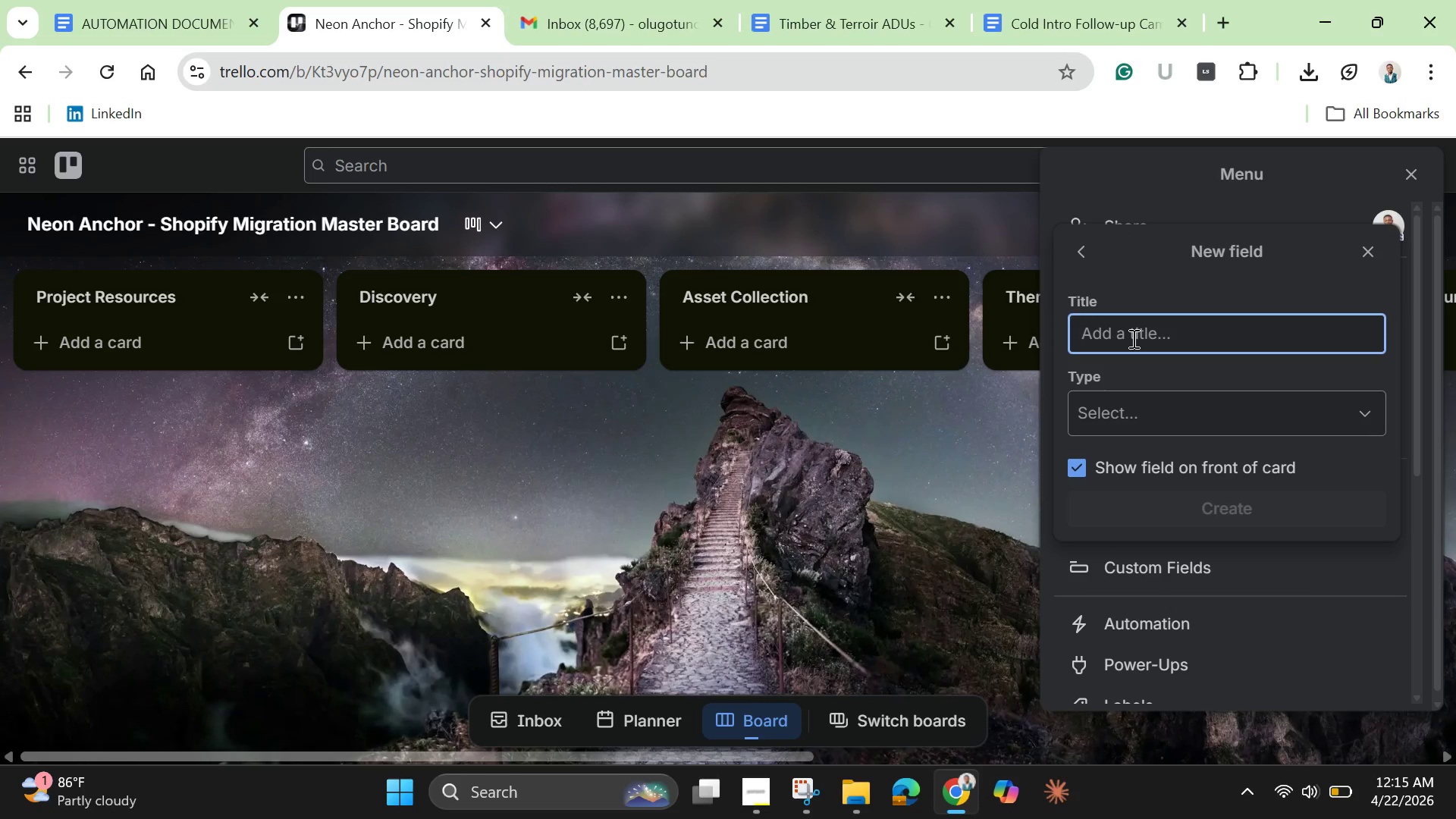 
type(Shopify Store URL )
 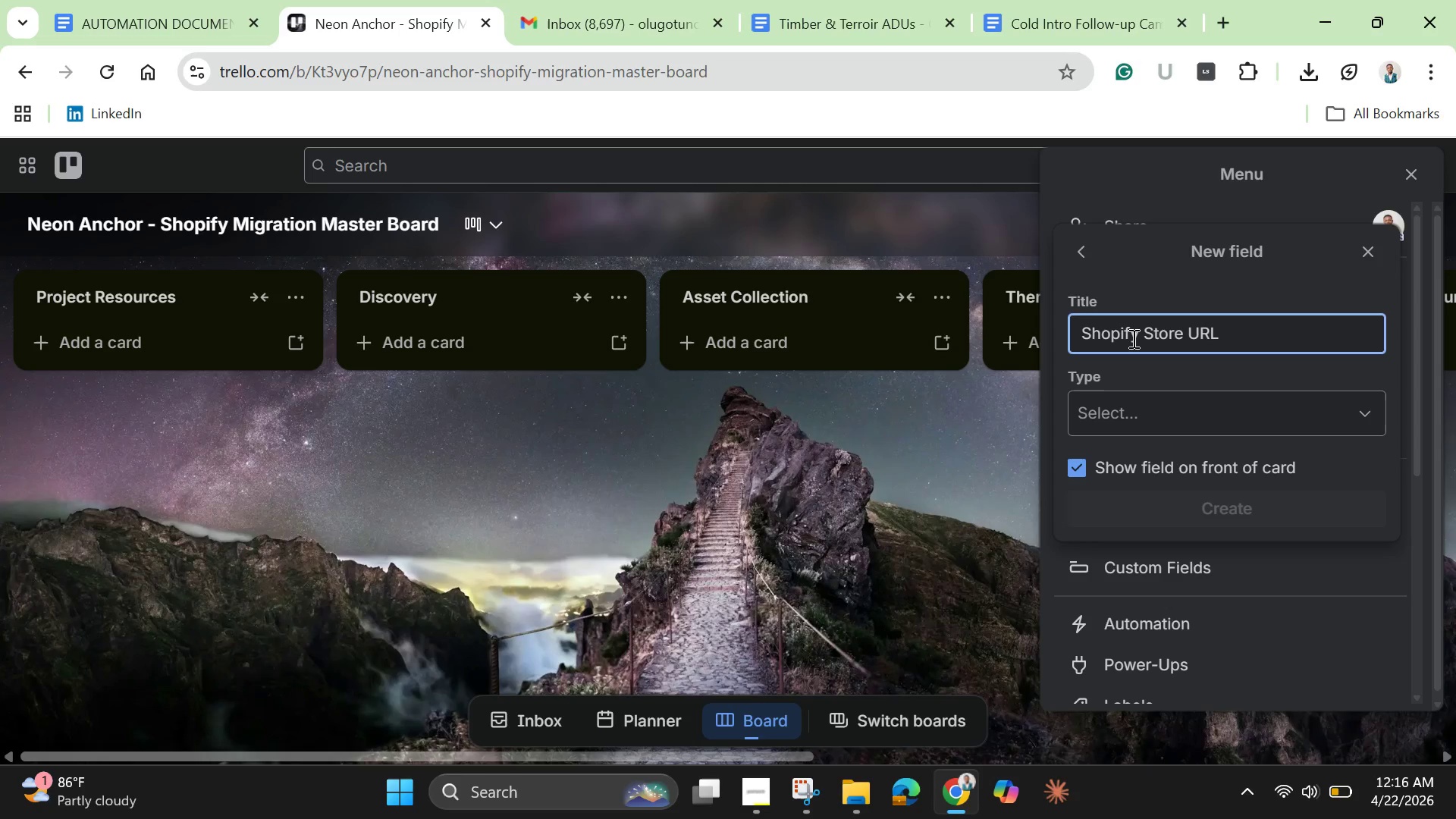 
wait(9.17)
 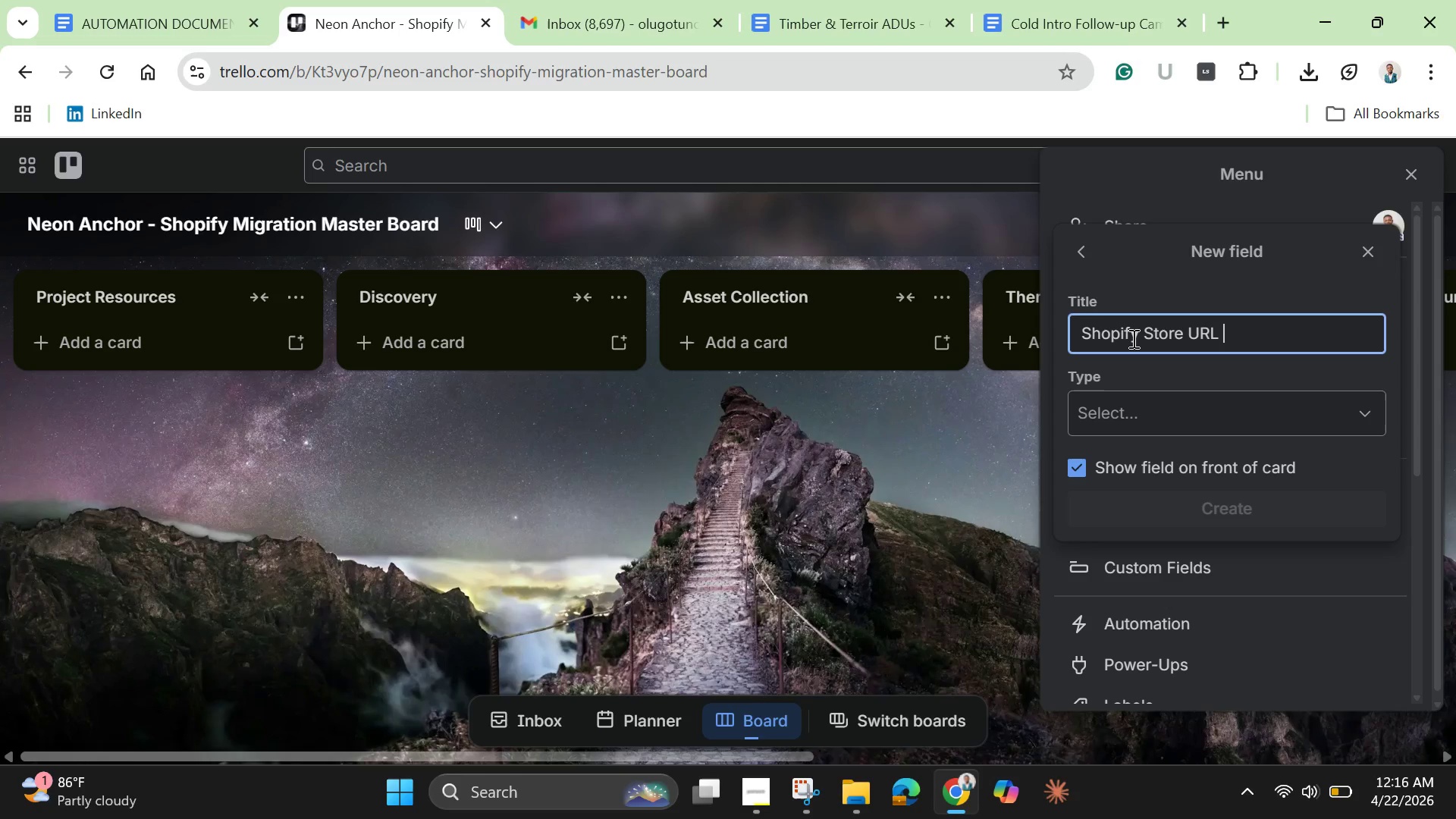 
left_click([1148, 423])
 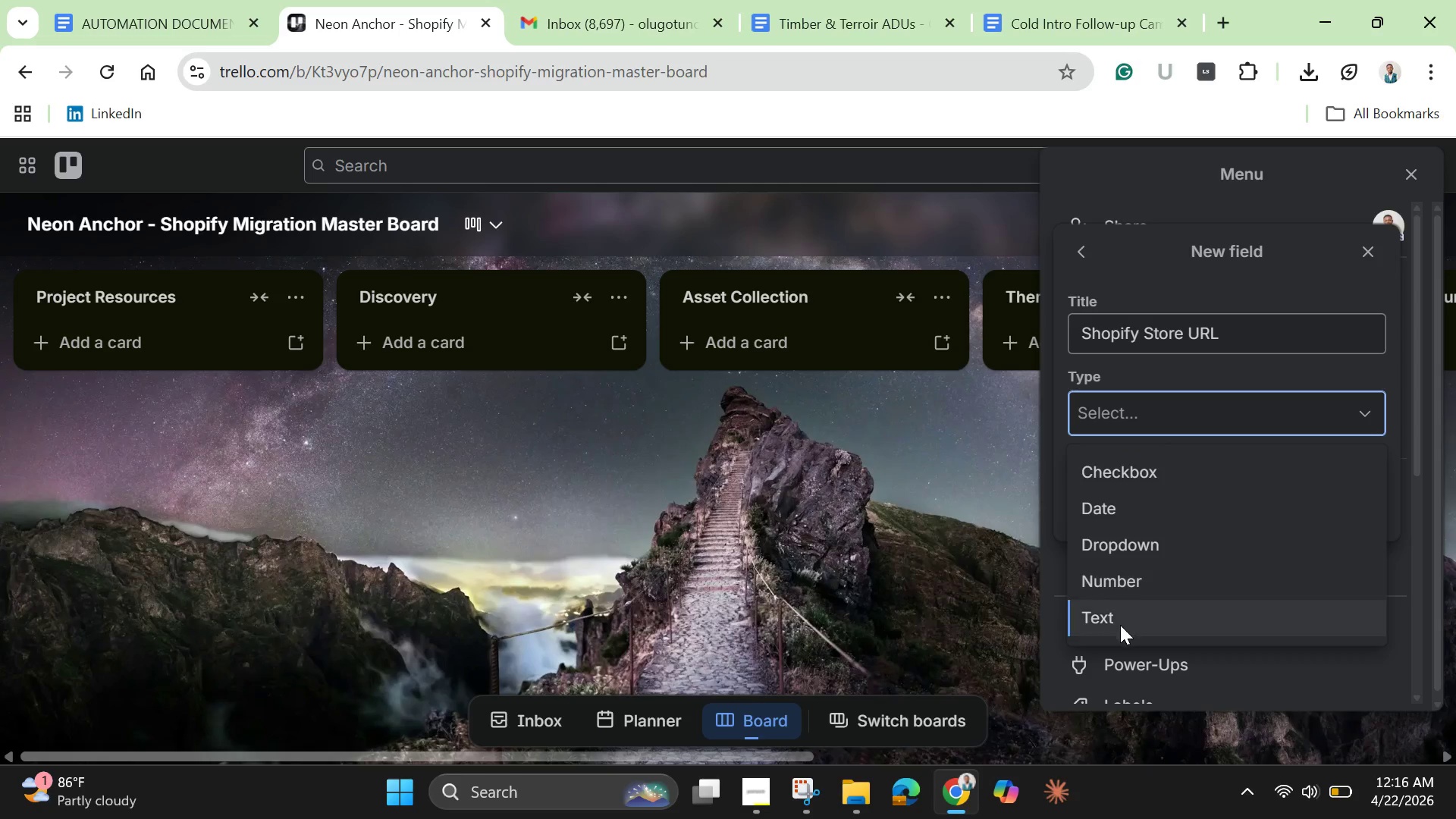 
left_click([1118, 626])
 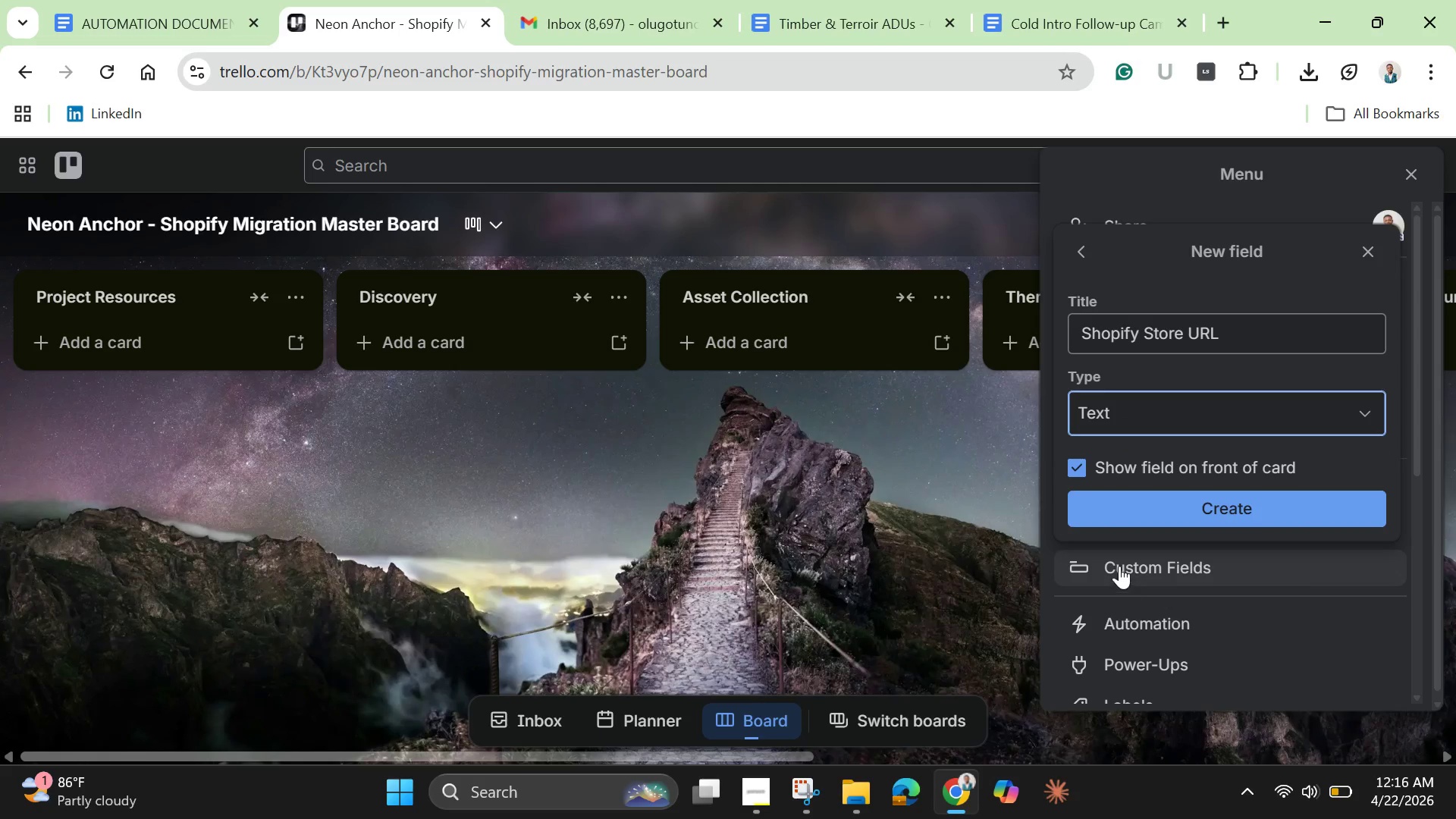 
left_click([1143, 483])
 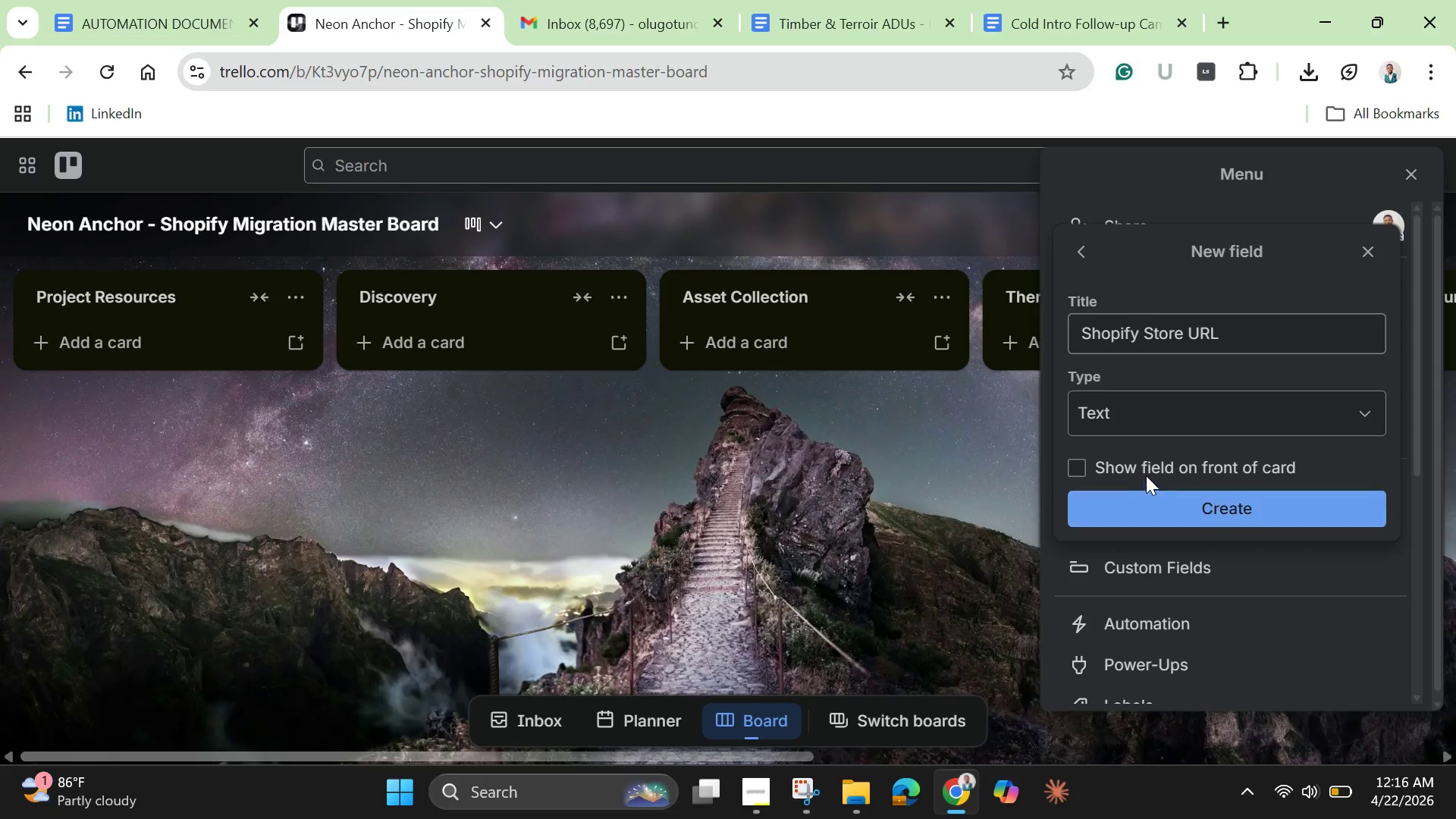 
left_click([1147, 457])
 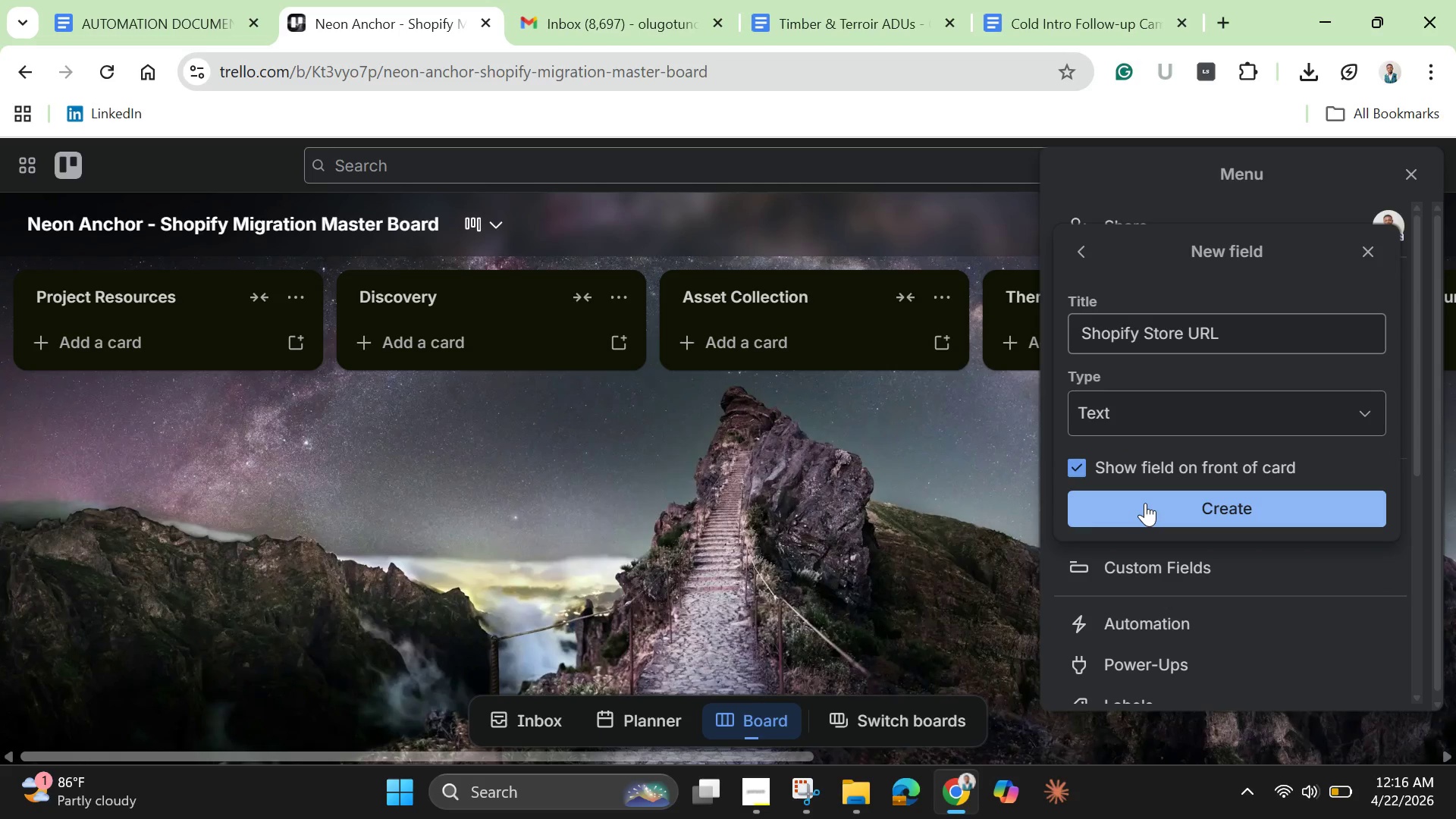 
left_click([1145, 503])
 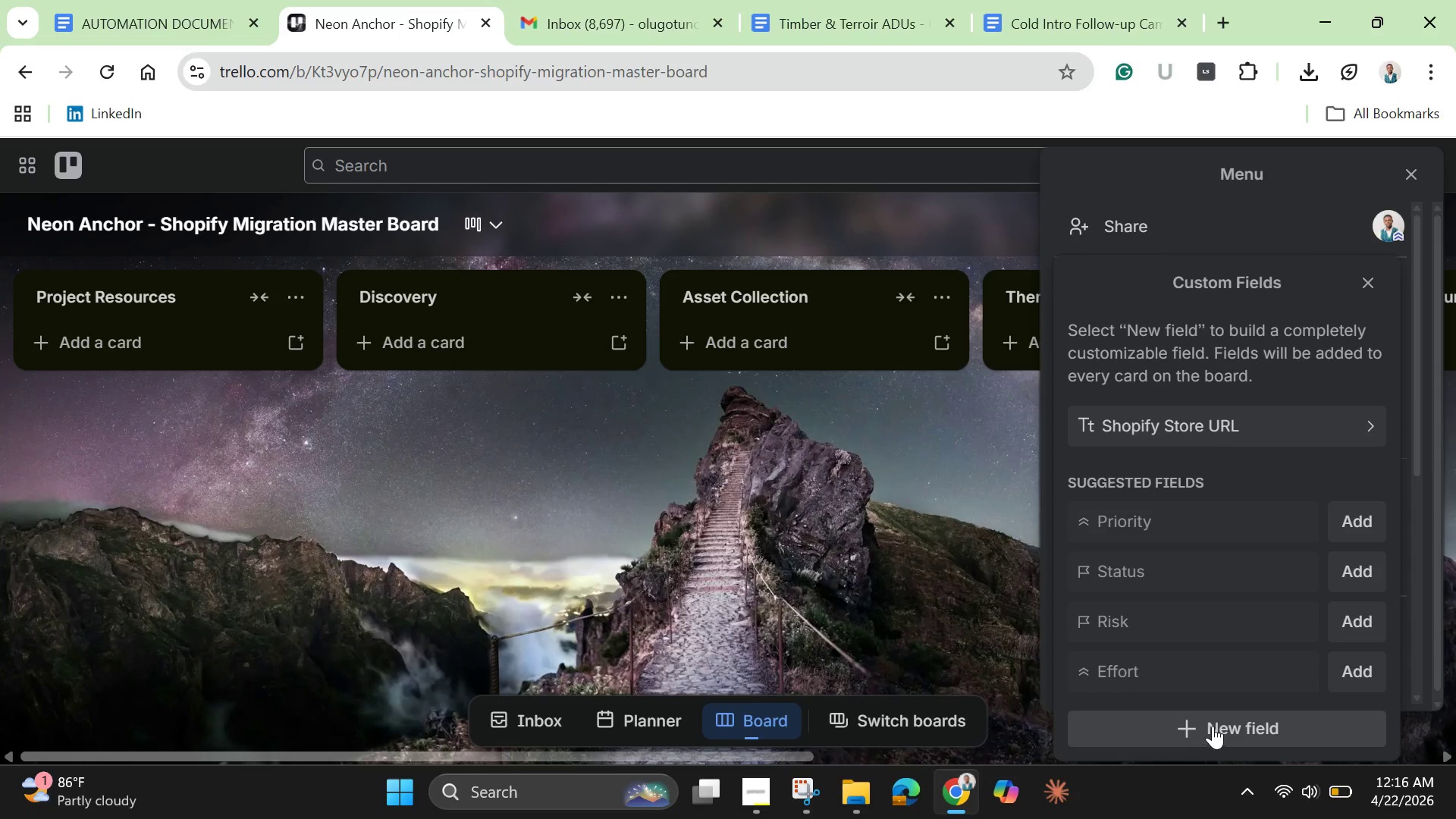 
left_click([1213, 723])
 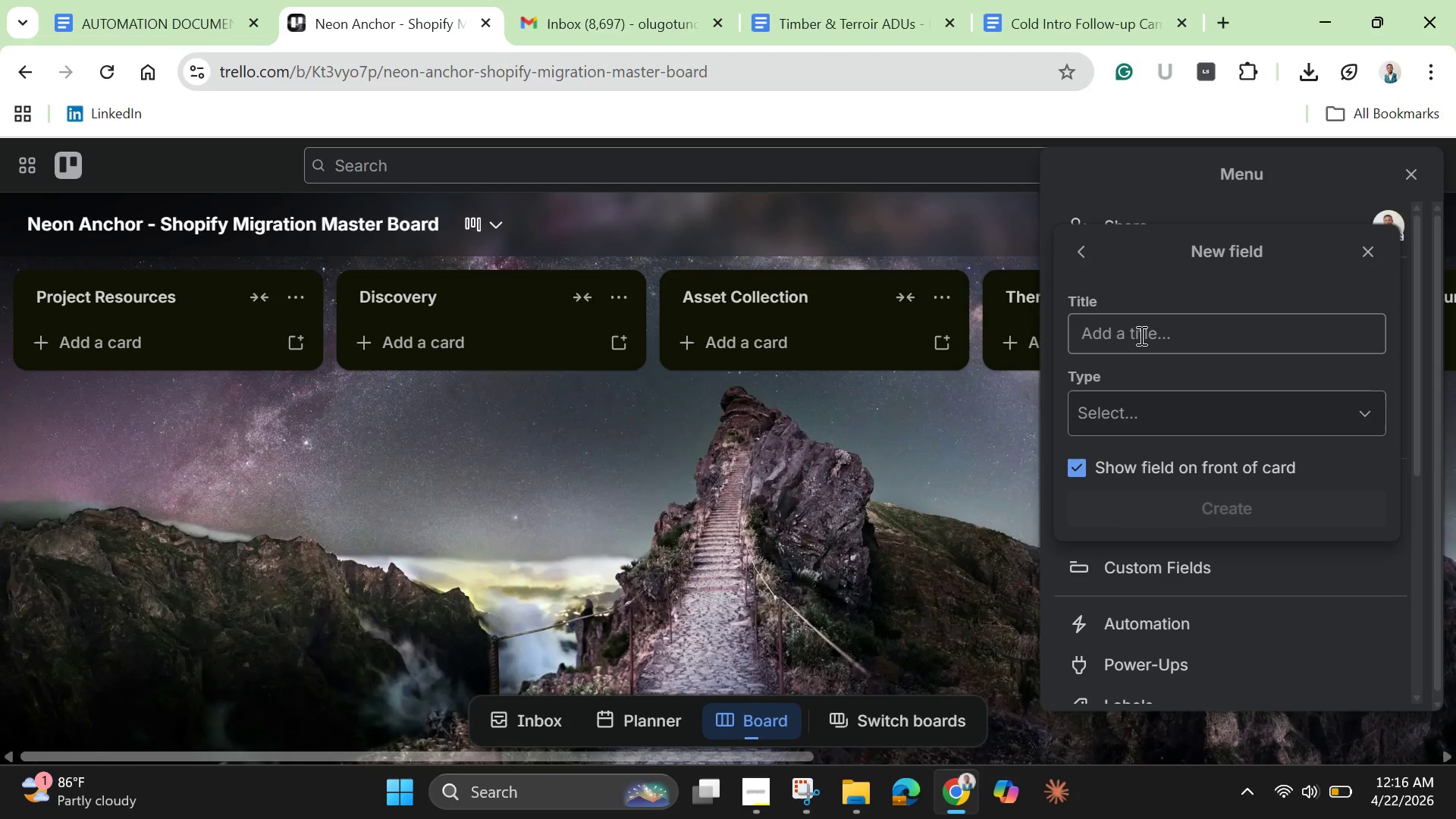 
left_click([1140, 335])
 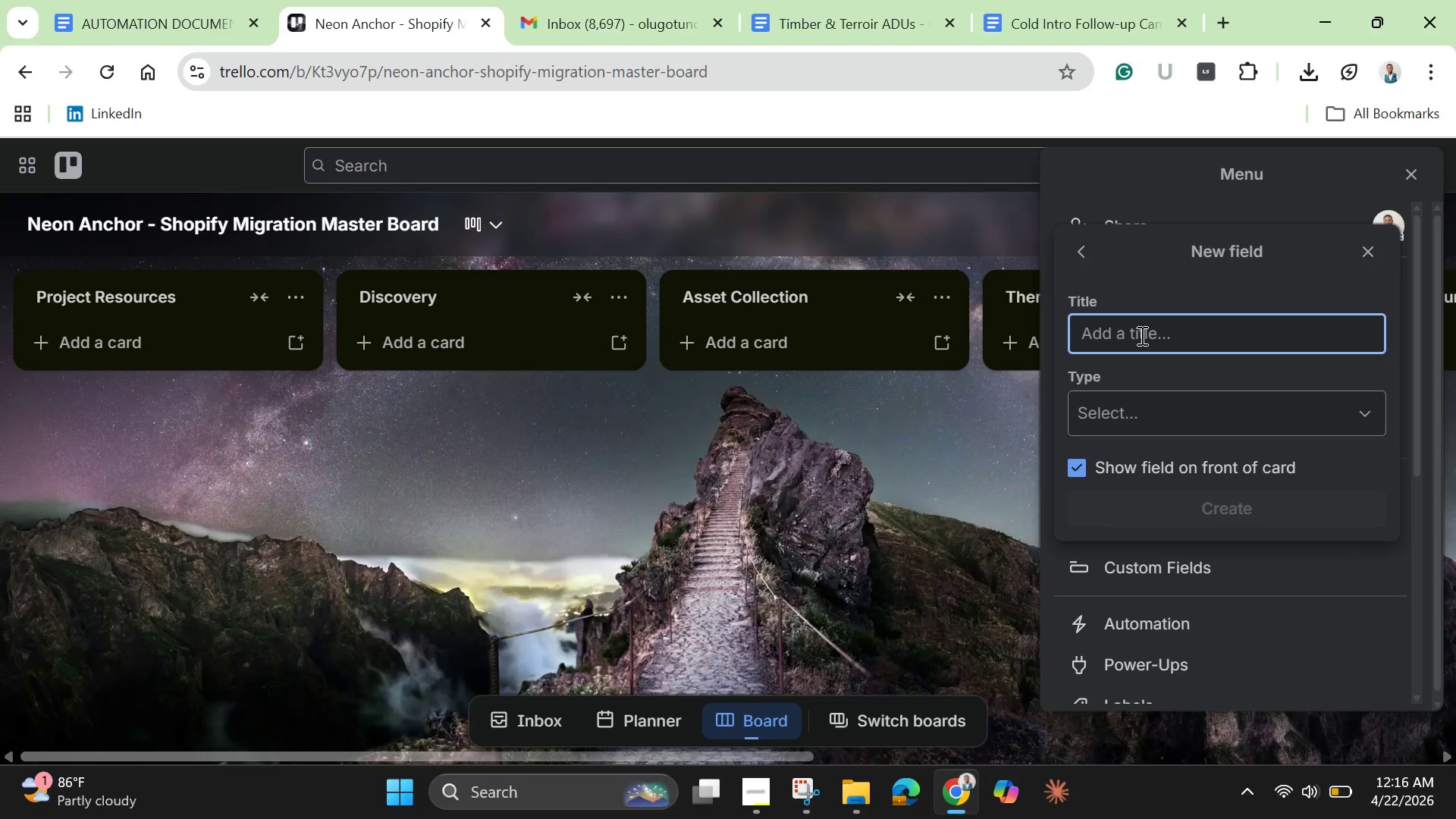 
type(Development Theme ID)
 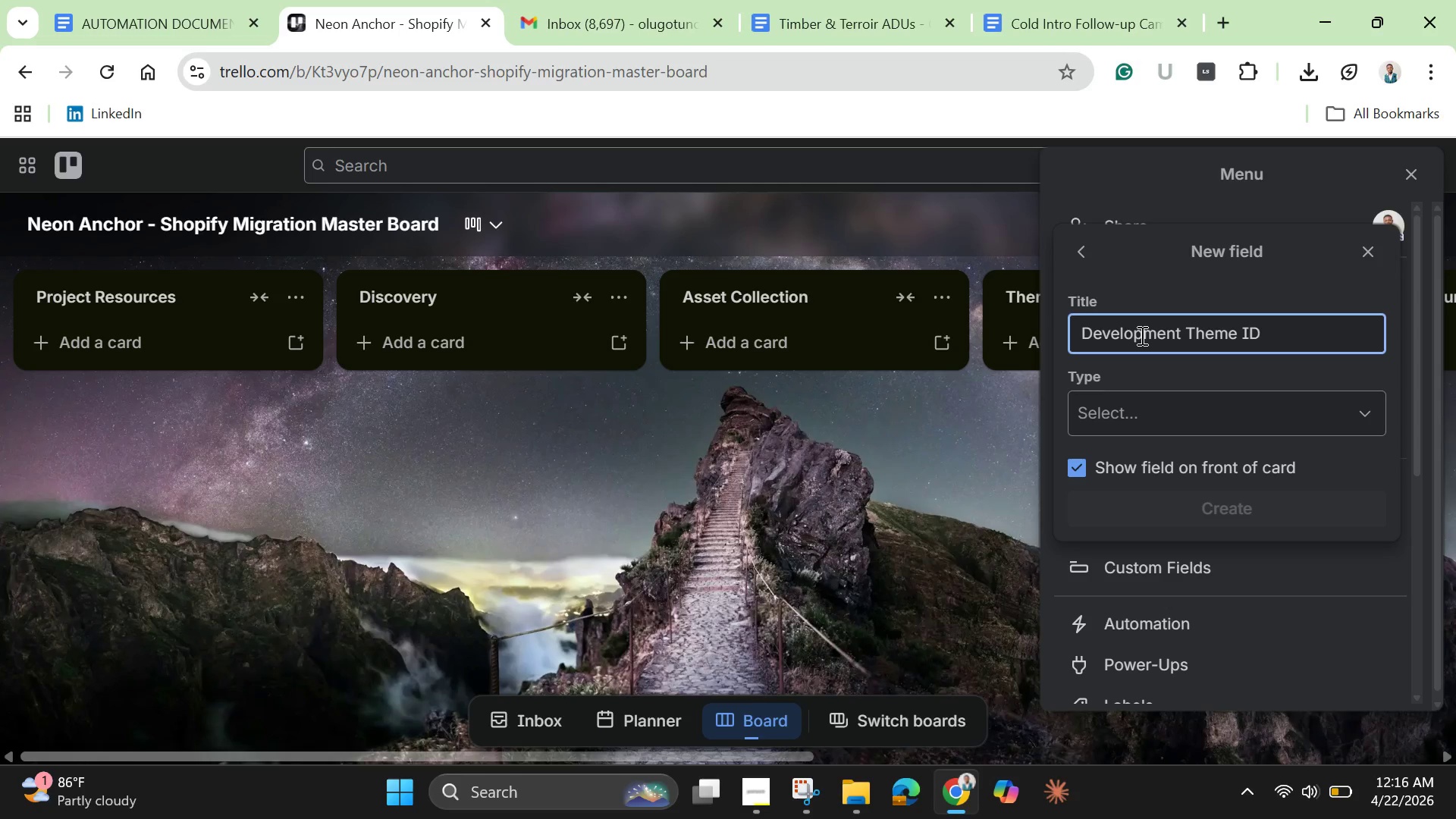 
wait(17.72)
 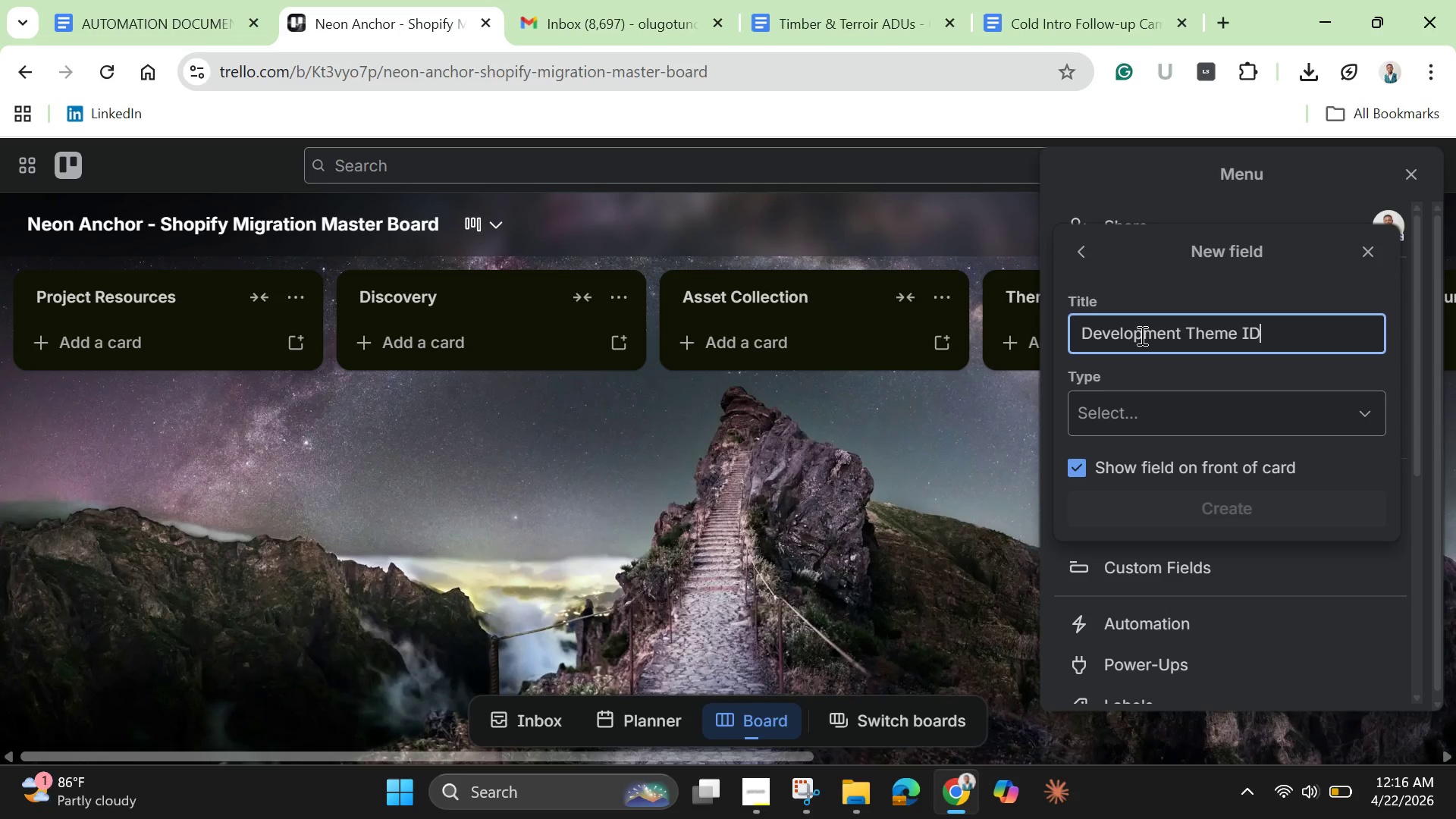 
left_click([1170, 410])
 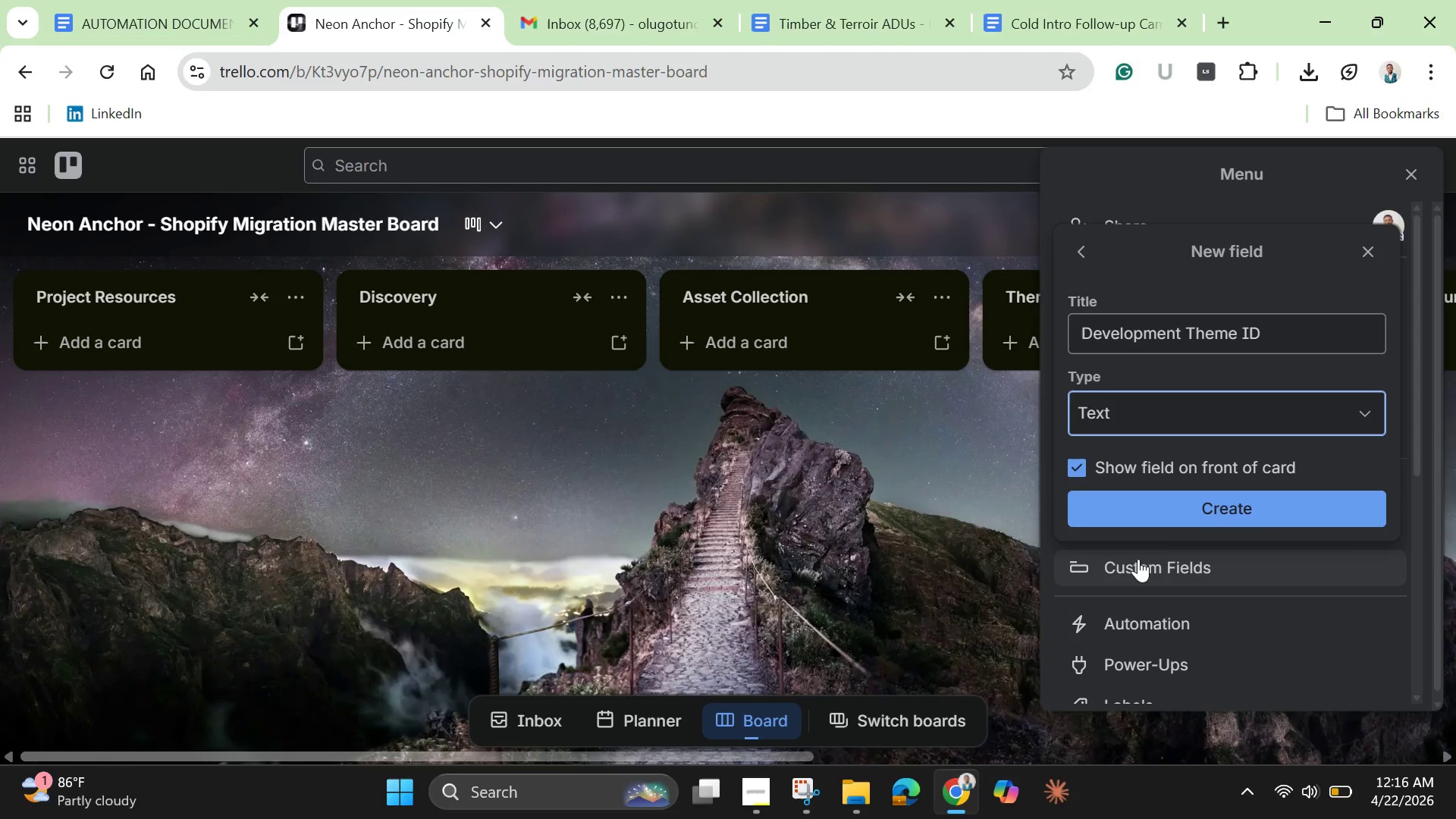 
left_click([1150, 518])
 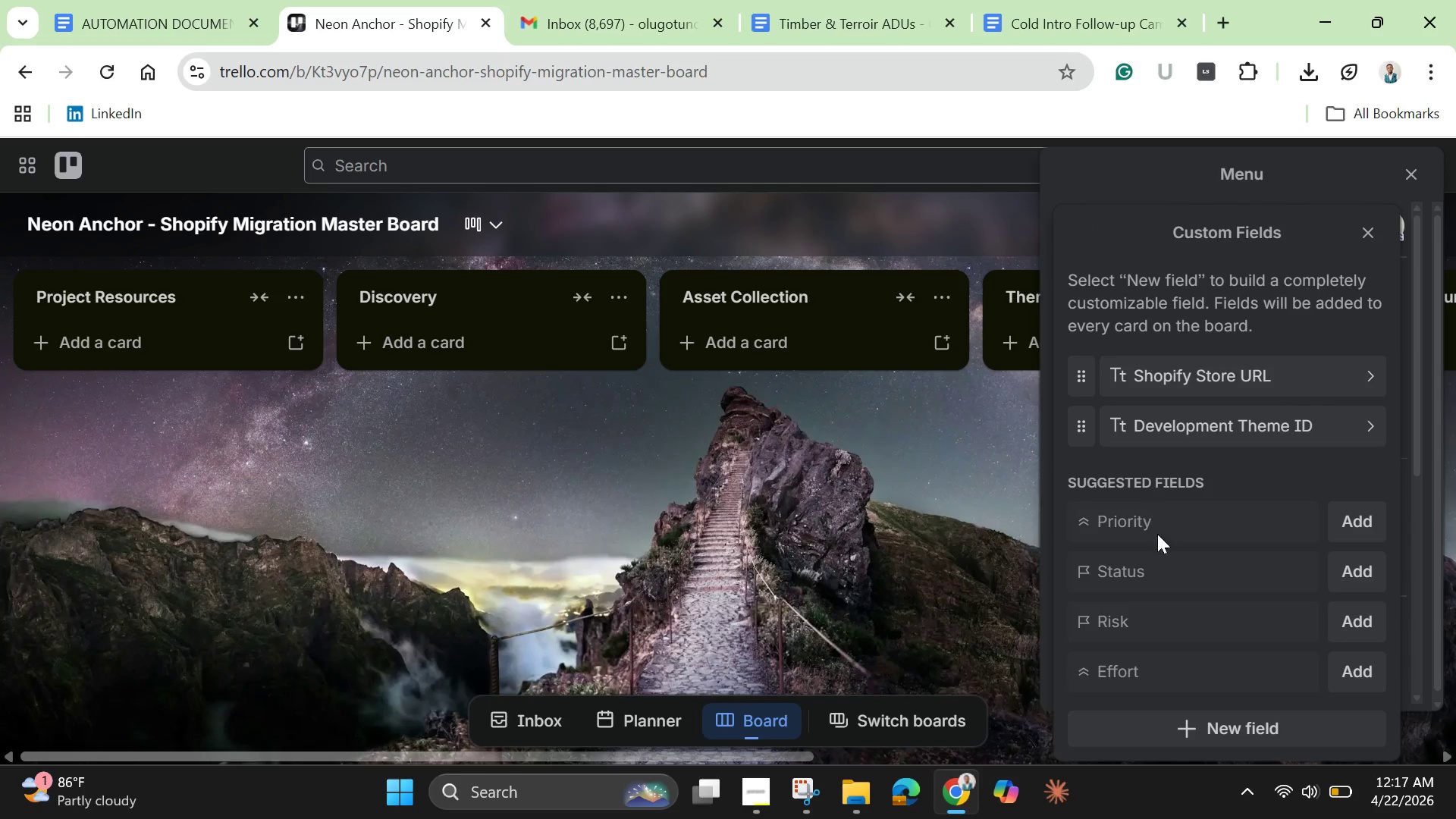 
left_click([1193, 719])
 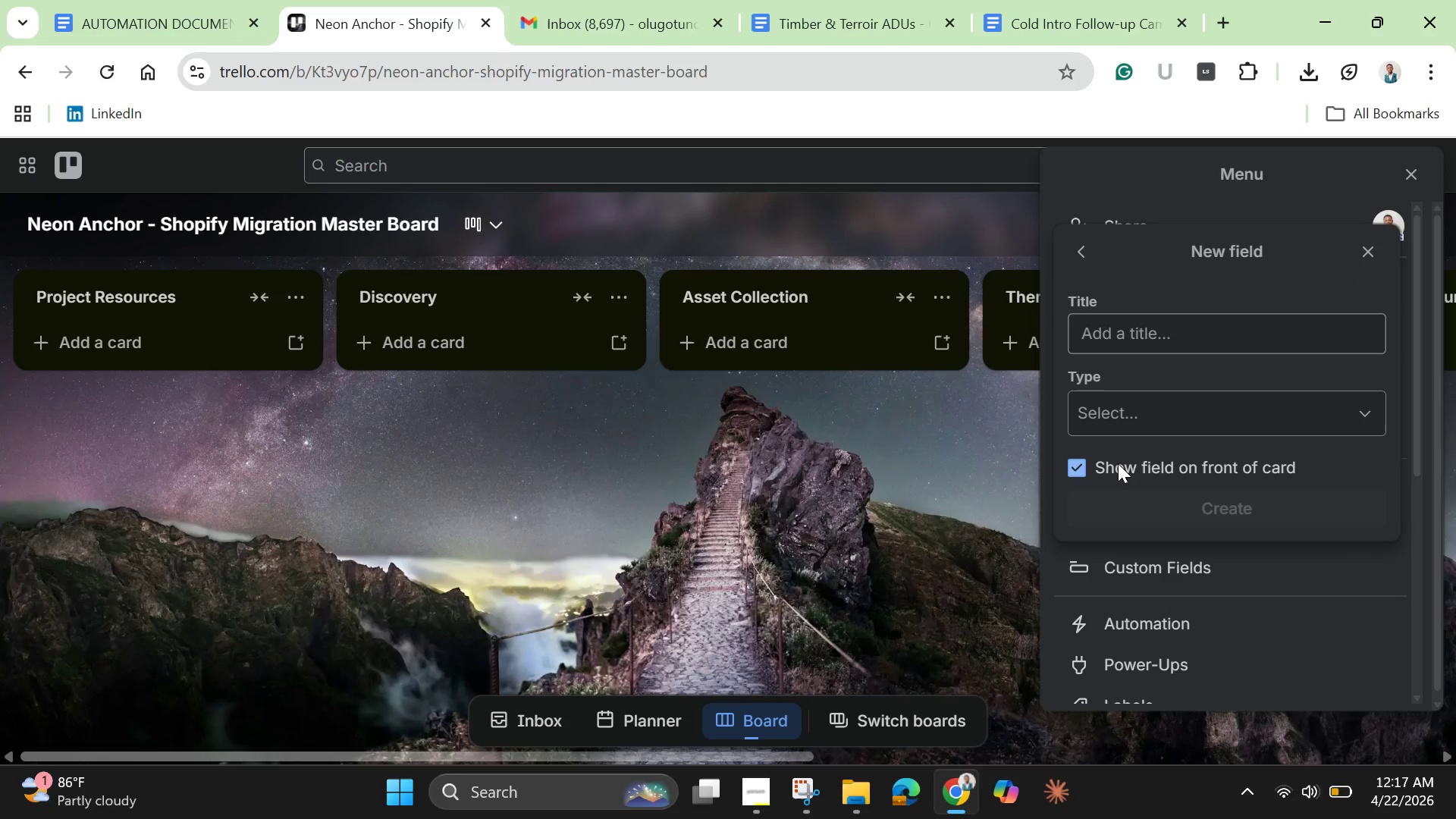 
wait(5.53)
 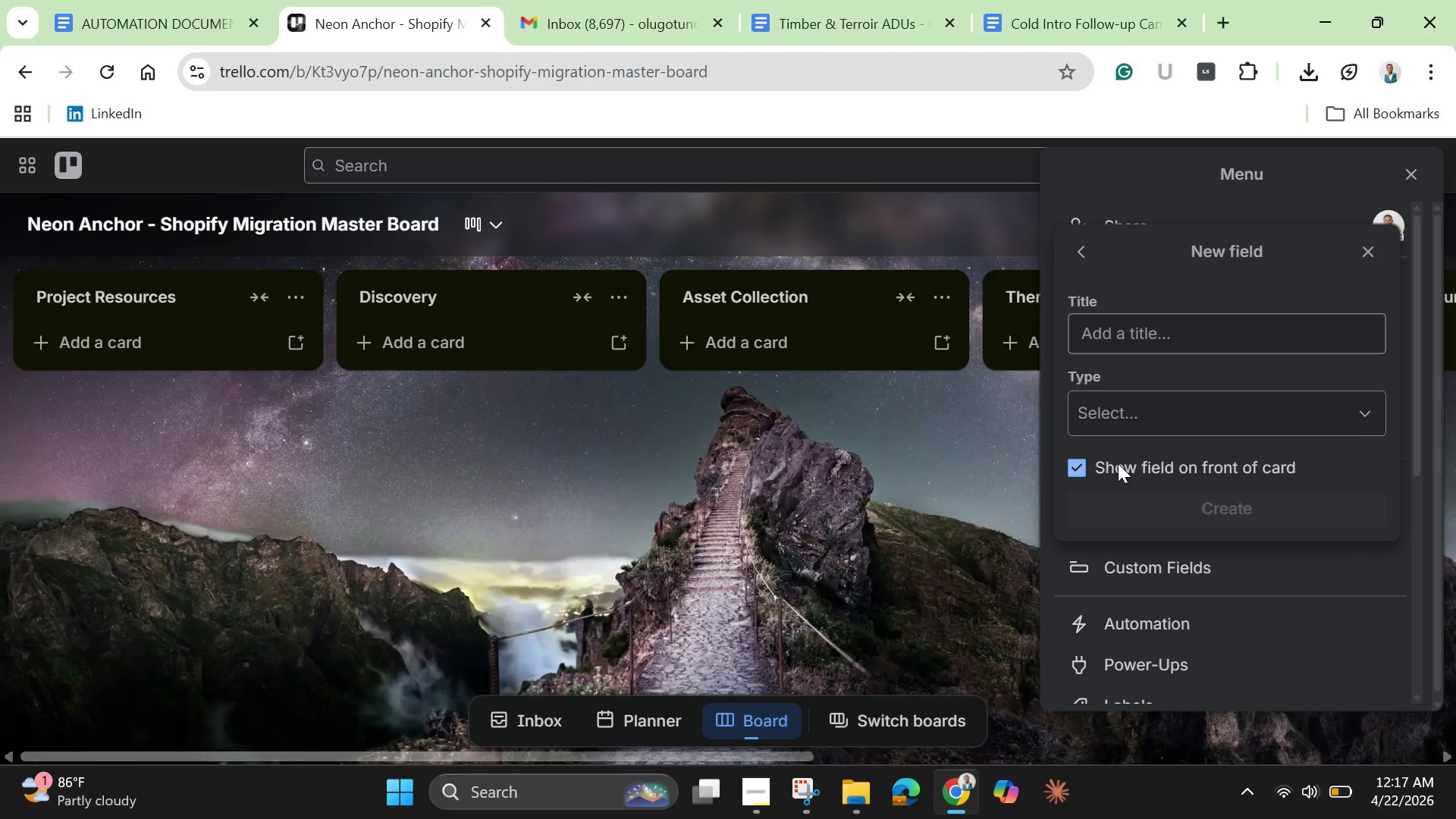 
left_click([1106, 325])
 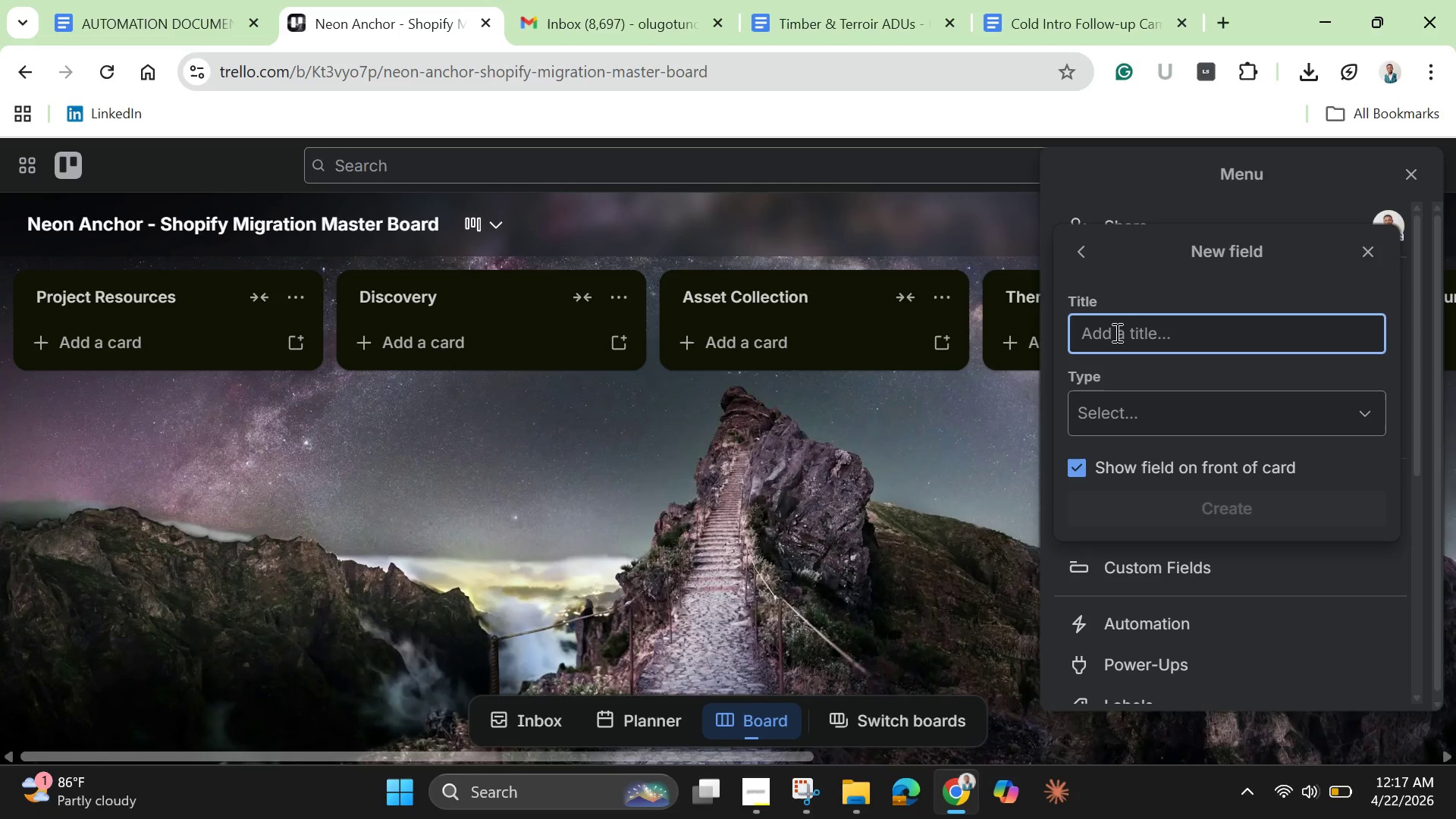 
type(Fixed Launch F)
key(Backspace)
type(Date)
 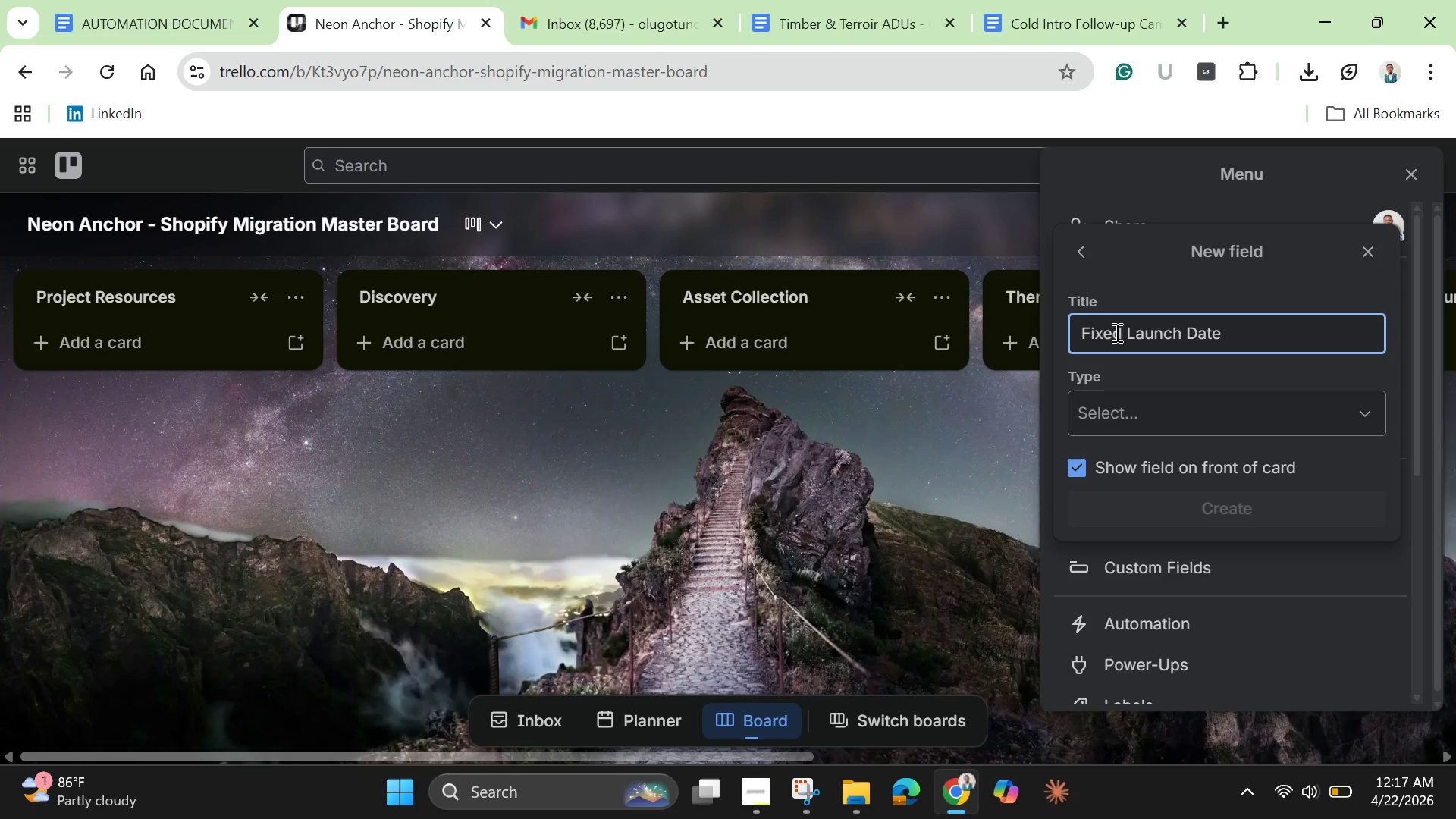 
left_click([1169, 422])
 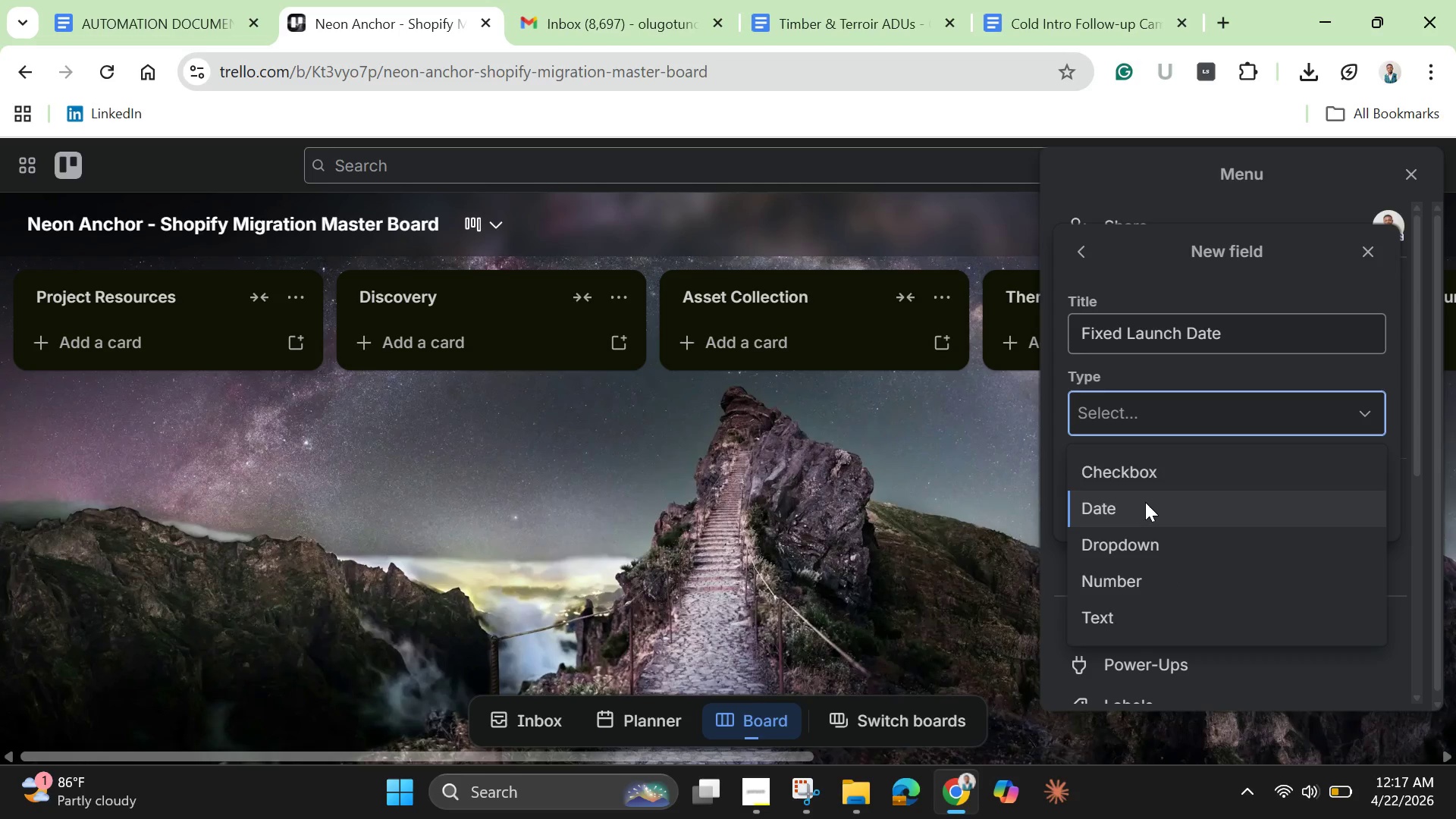 
left_click([1145, 502])
 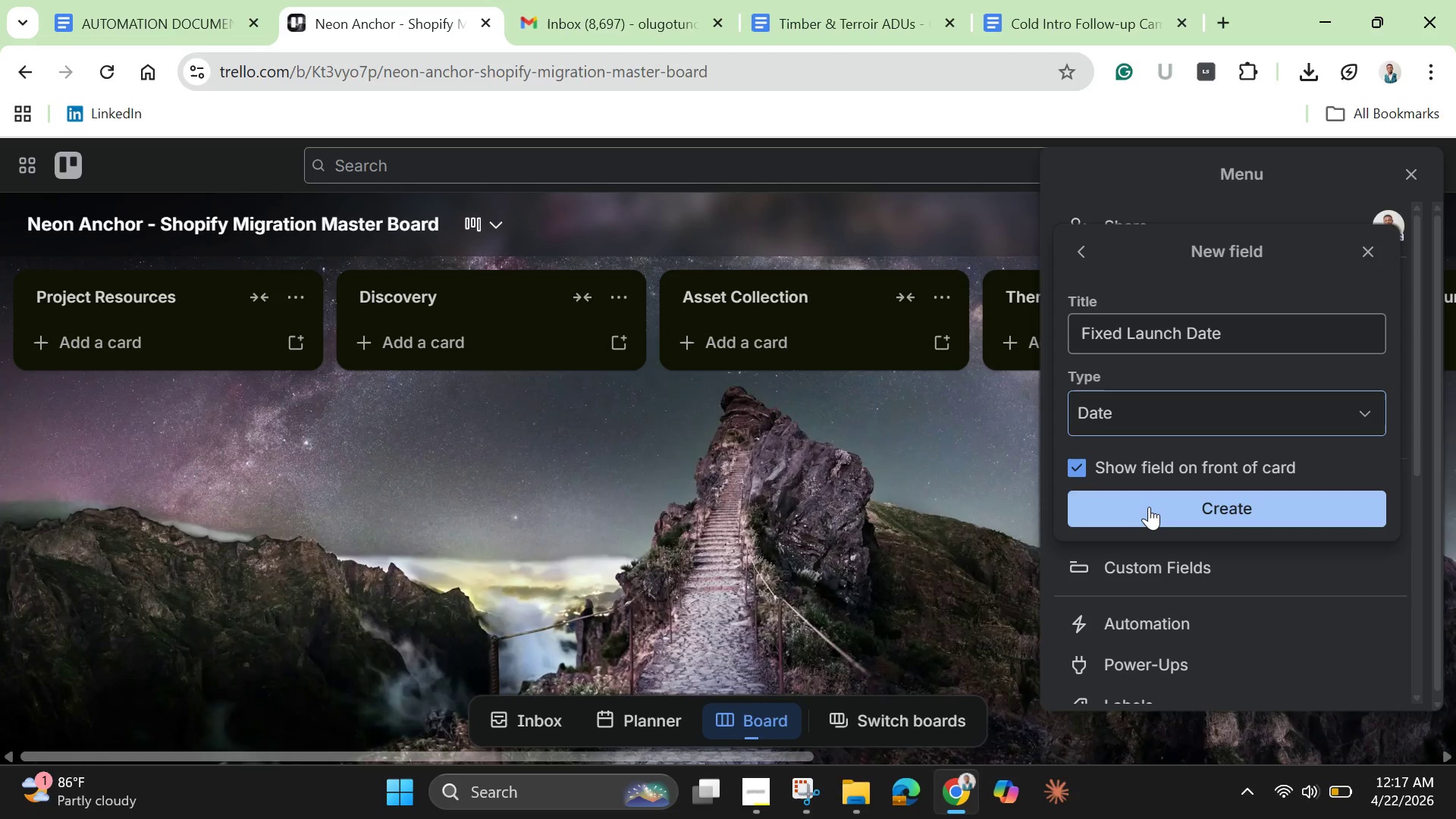 
left_click([1149, 507])
 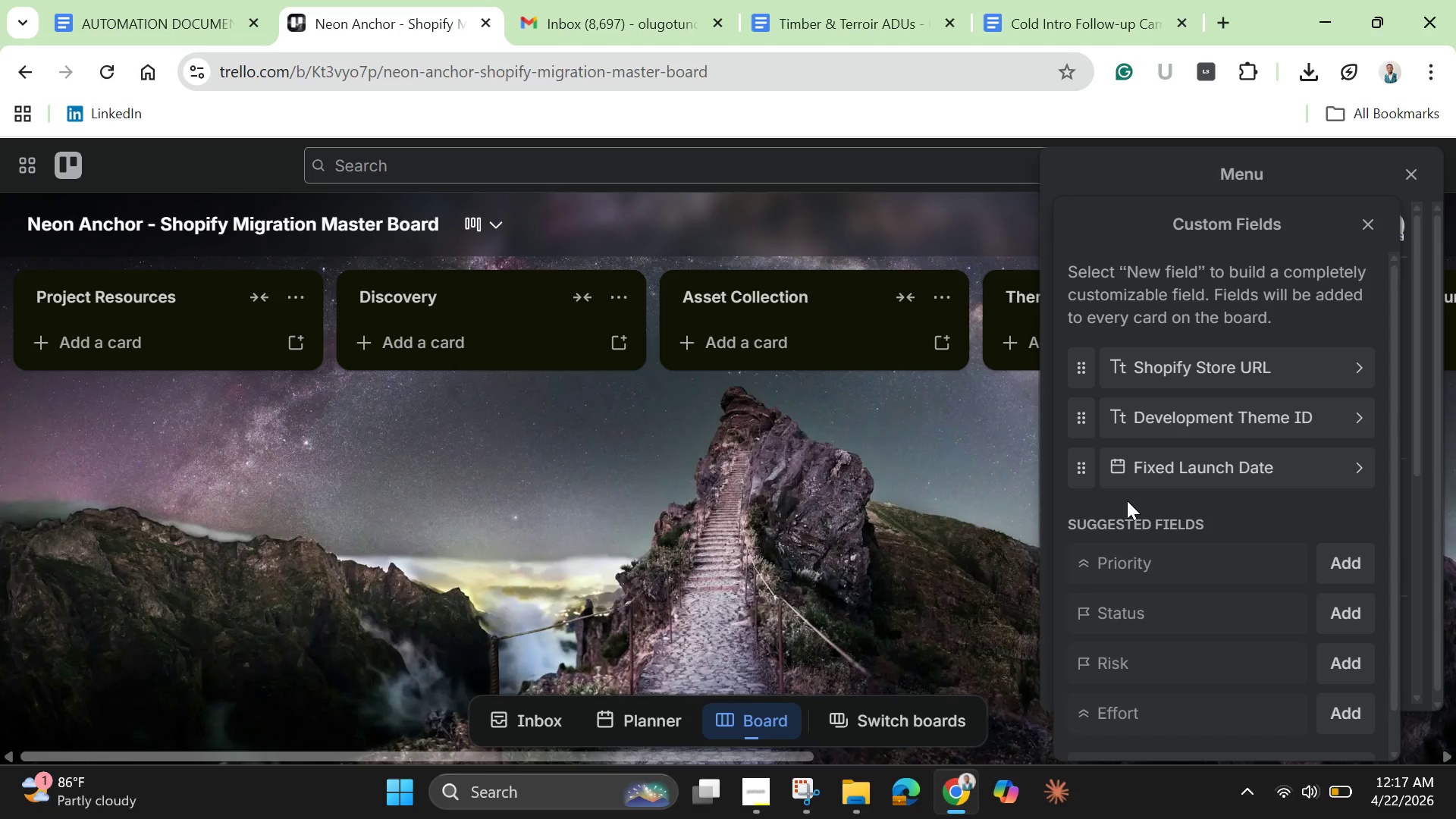 
wait(17.3)
 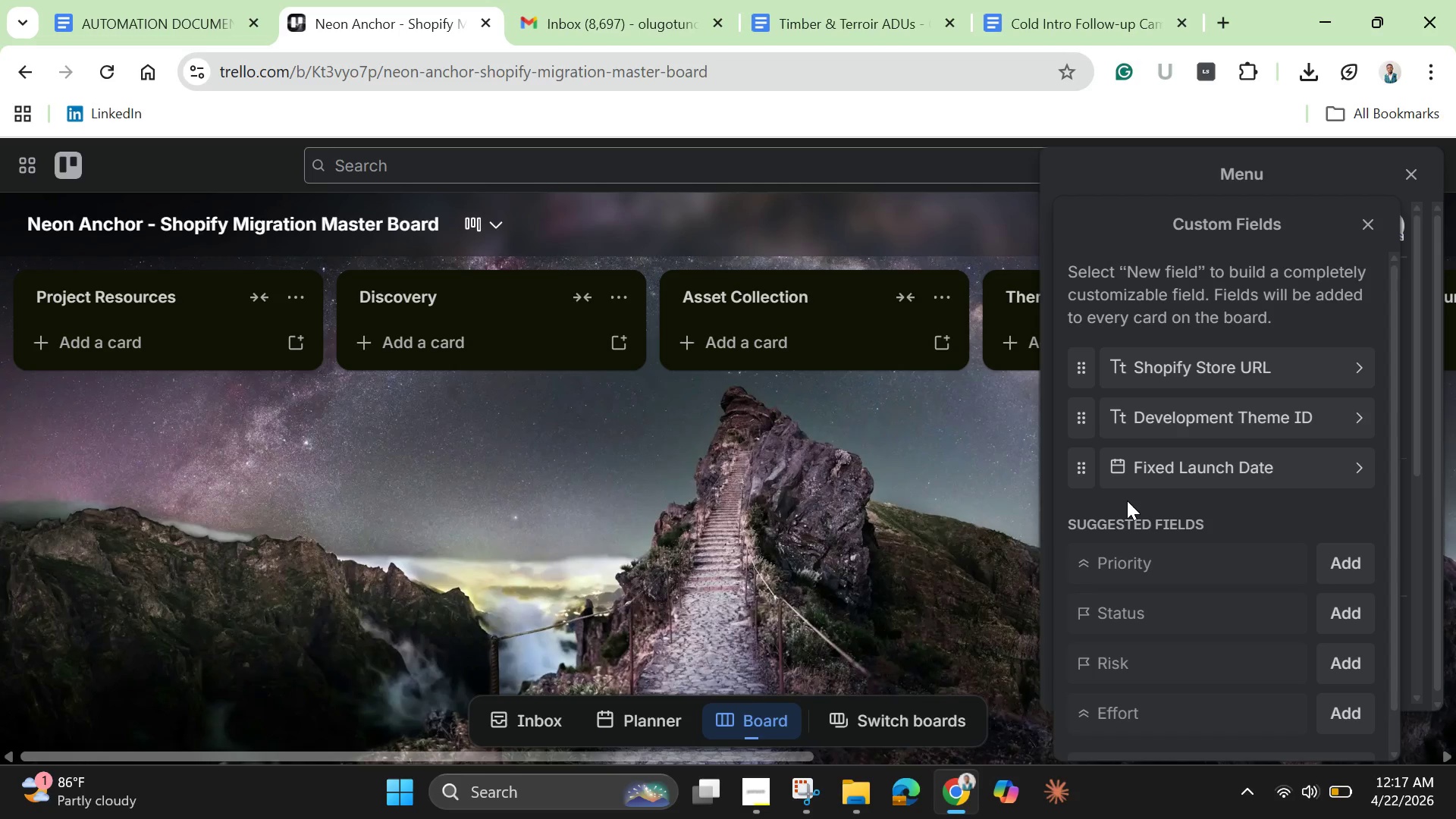 
scroll: coordinate [1128, 490], scroll_direction: down, amount: 2.0
 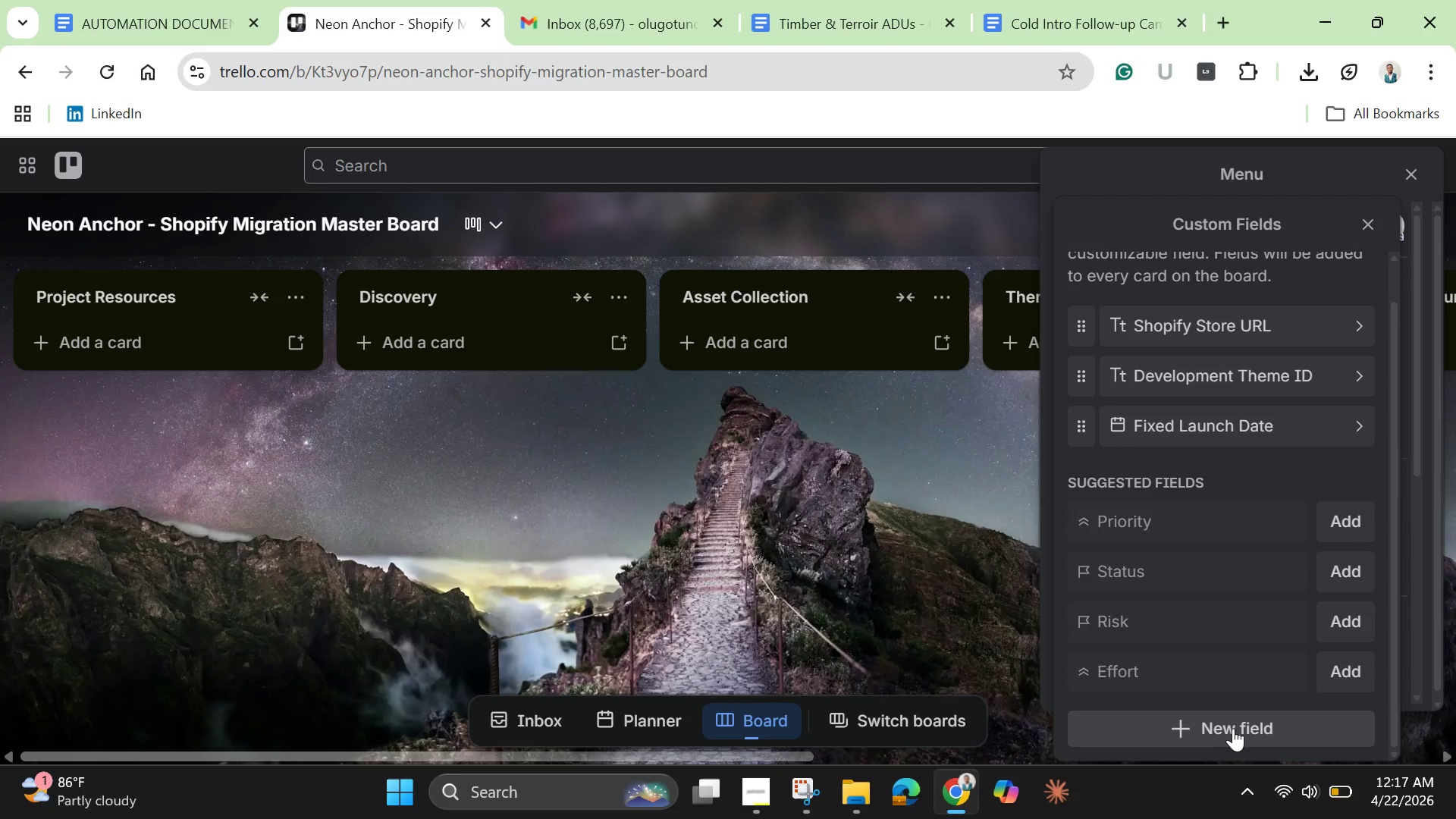 
left_click([1230, 727])
 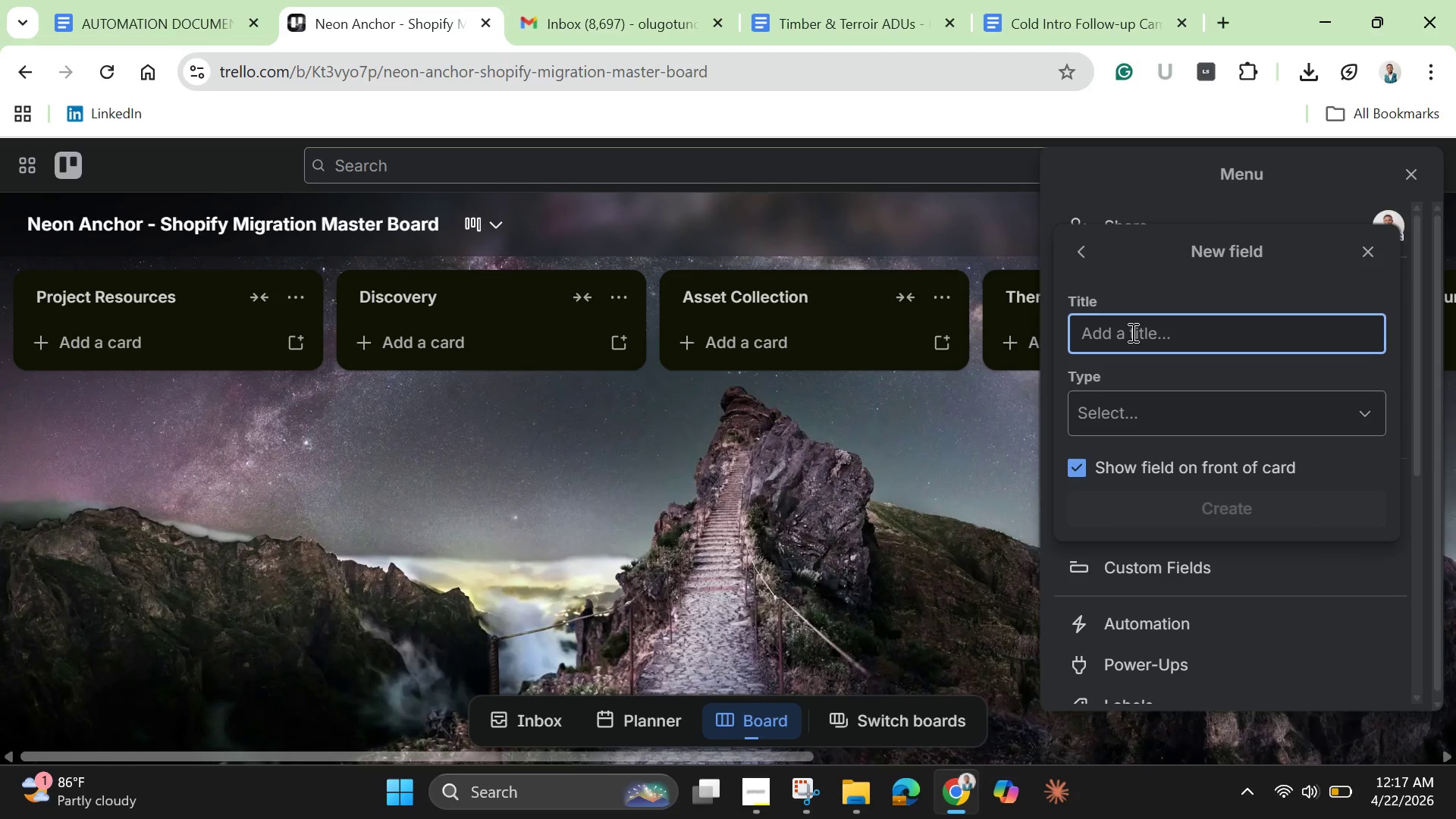 
type(Project Tier)
 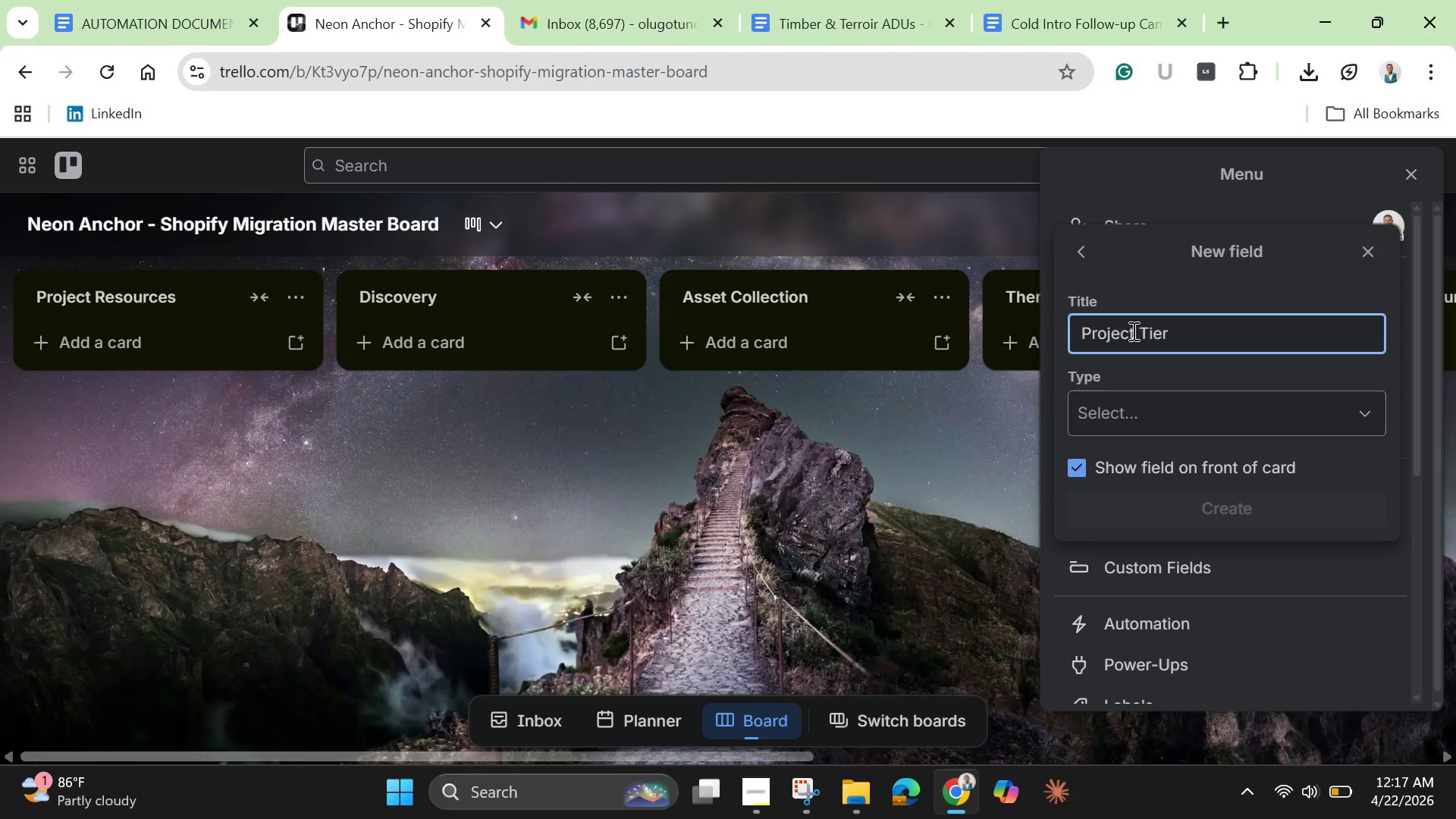 
left_click([1164, 418])
 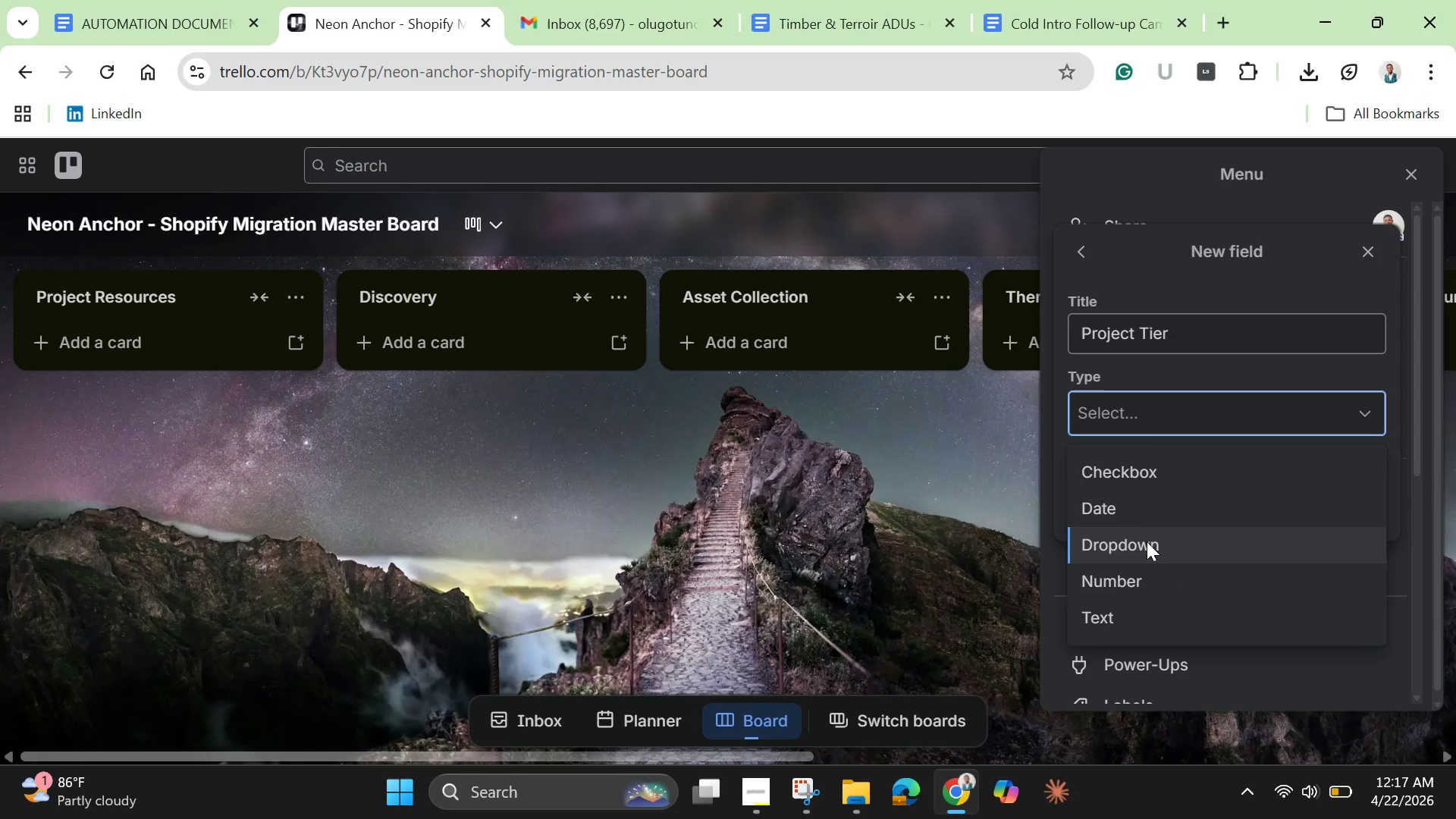 
left_click([1147, 544])
 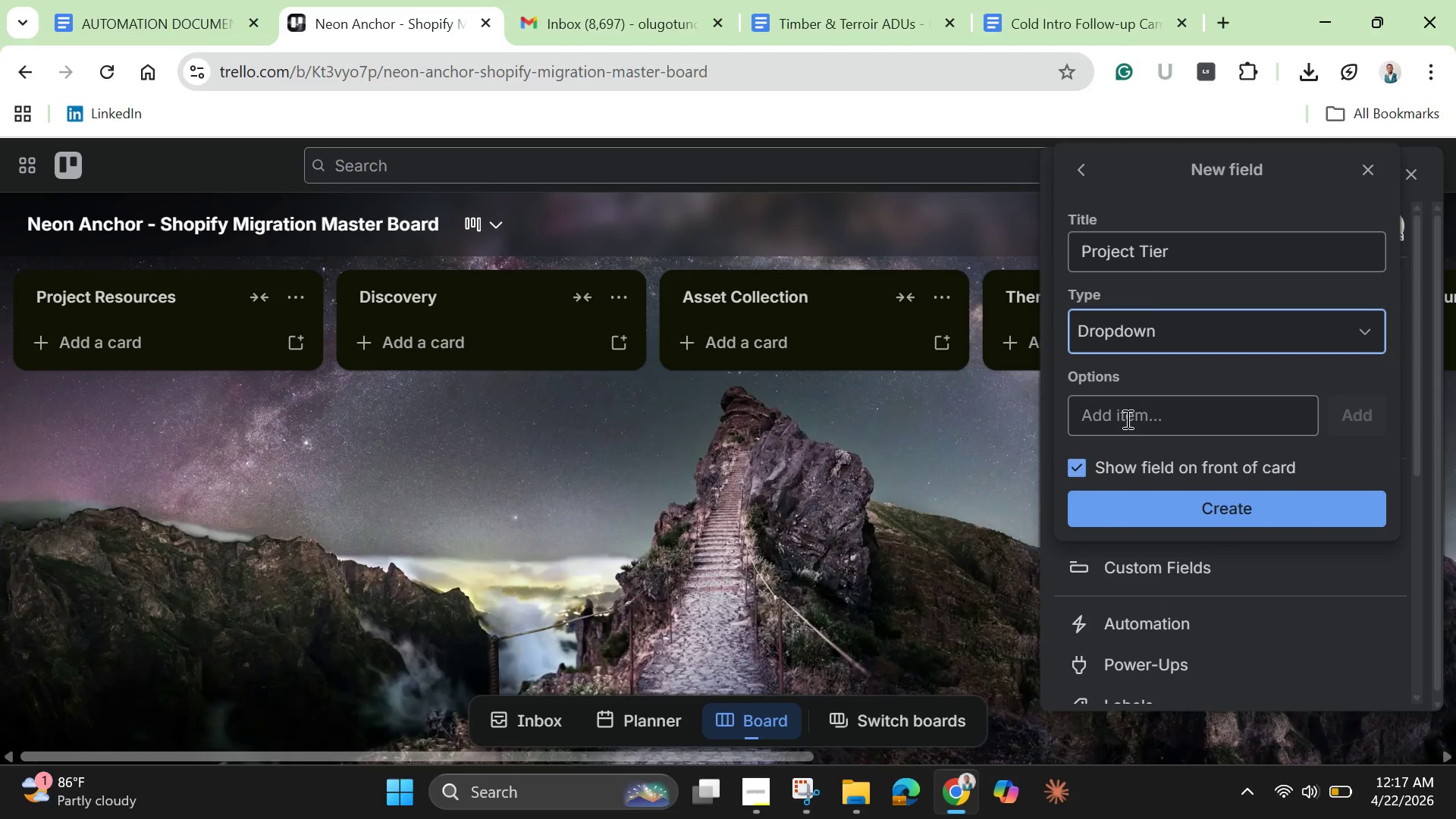 
left_click([1125, 413])
 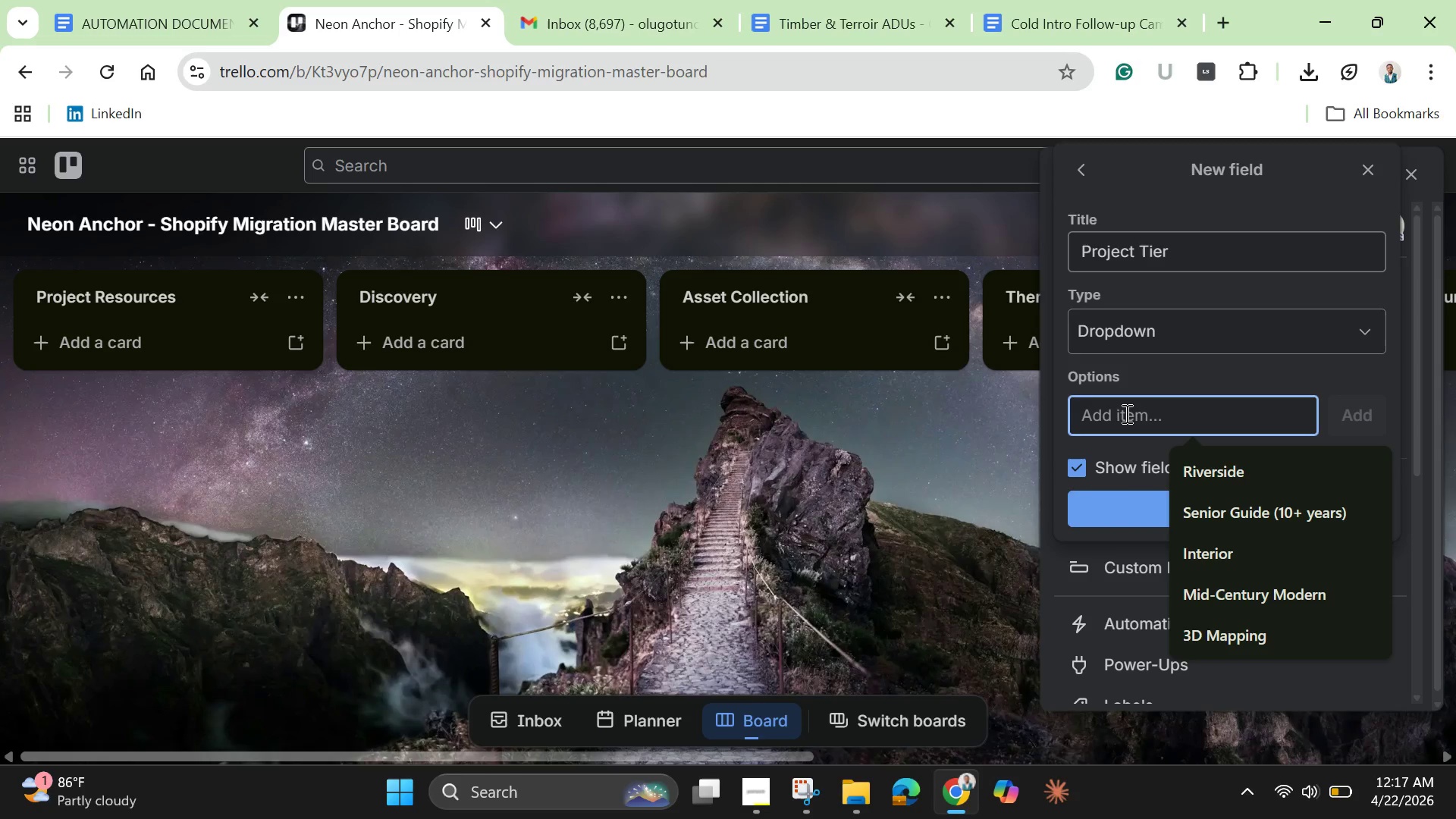 
type(Basuc)
 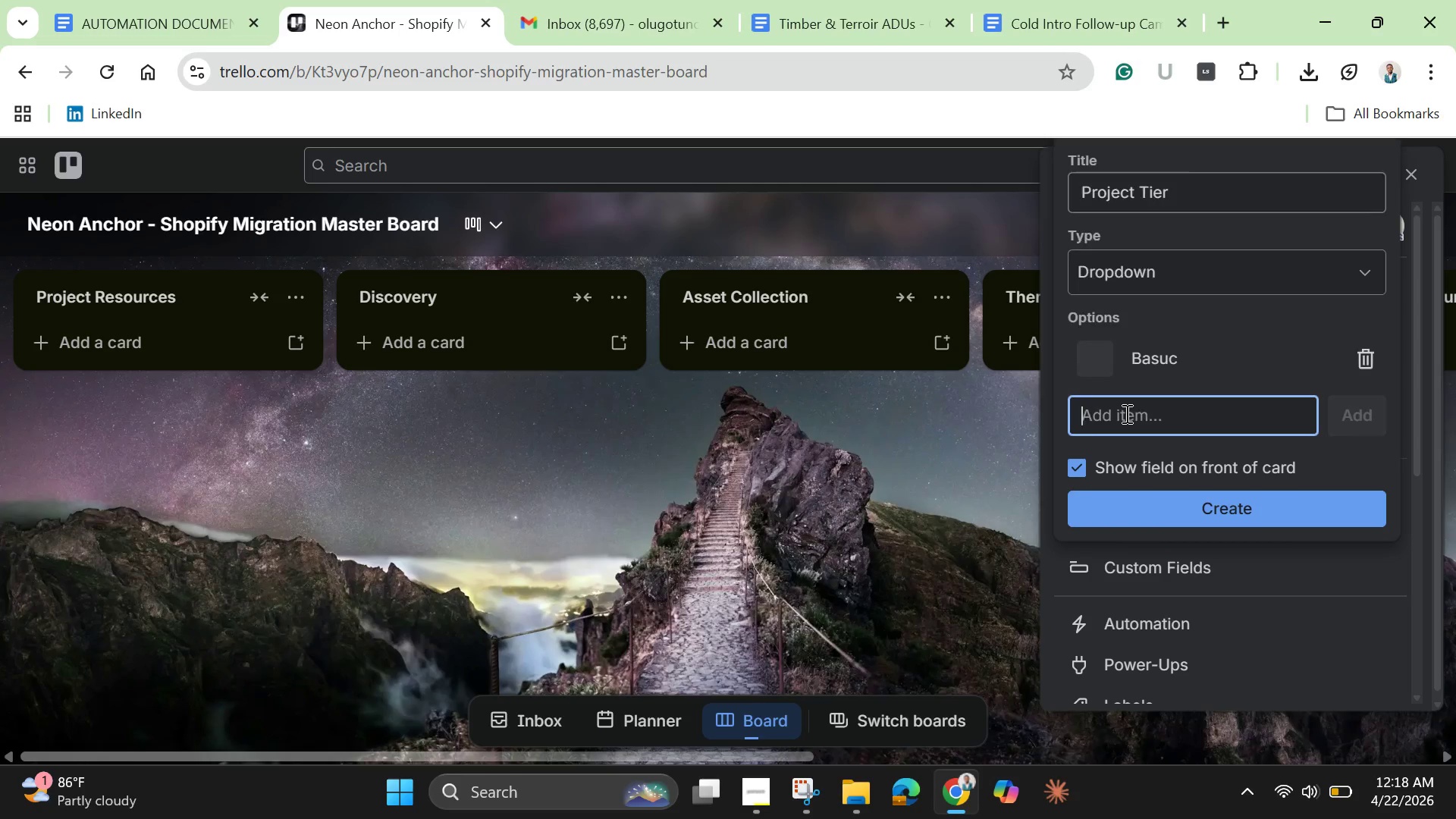 
key(Enter)
 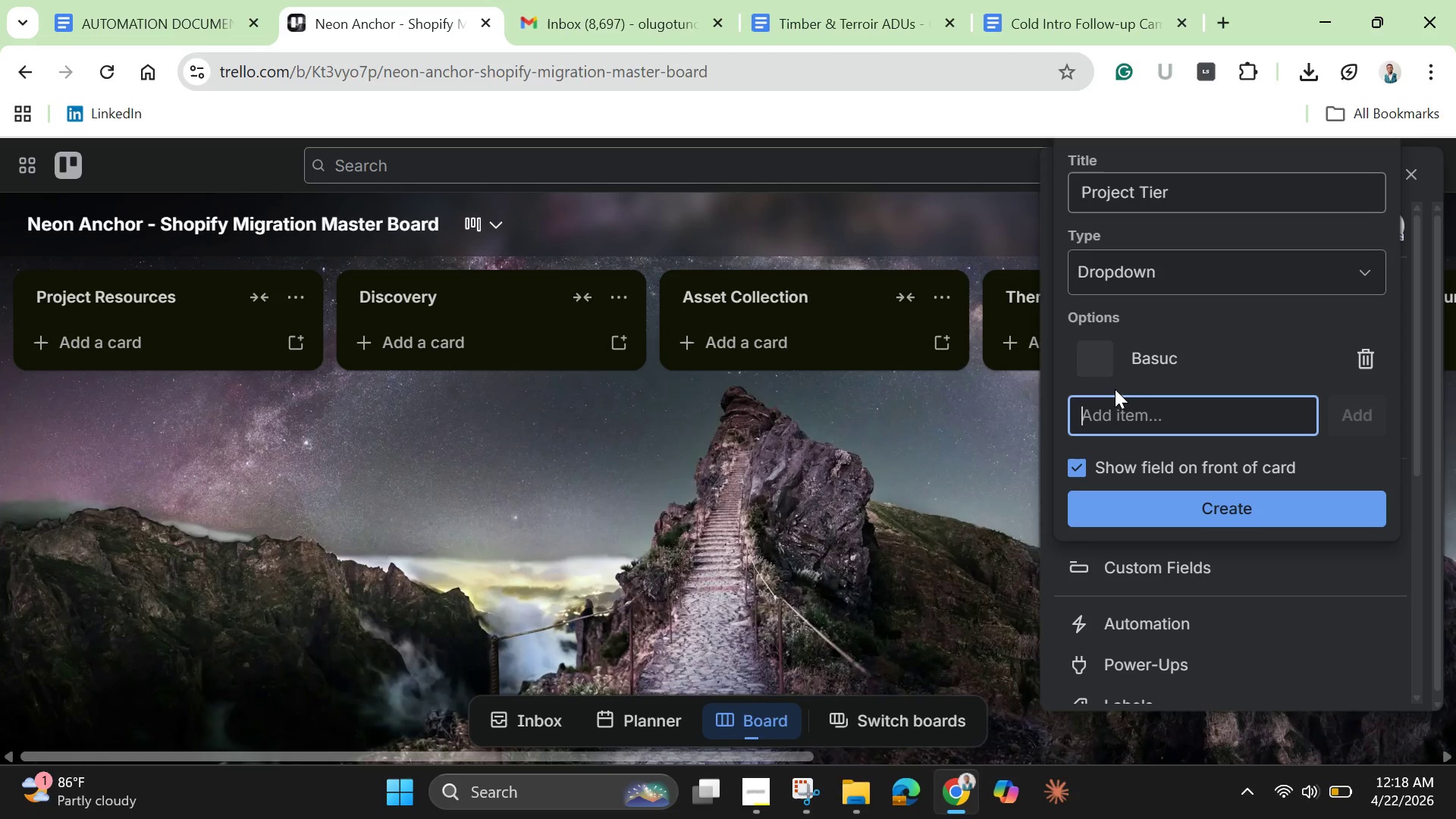 
left_click([1154, 358])
 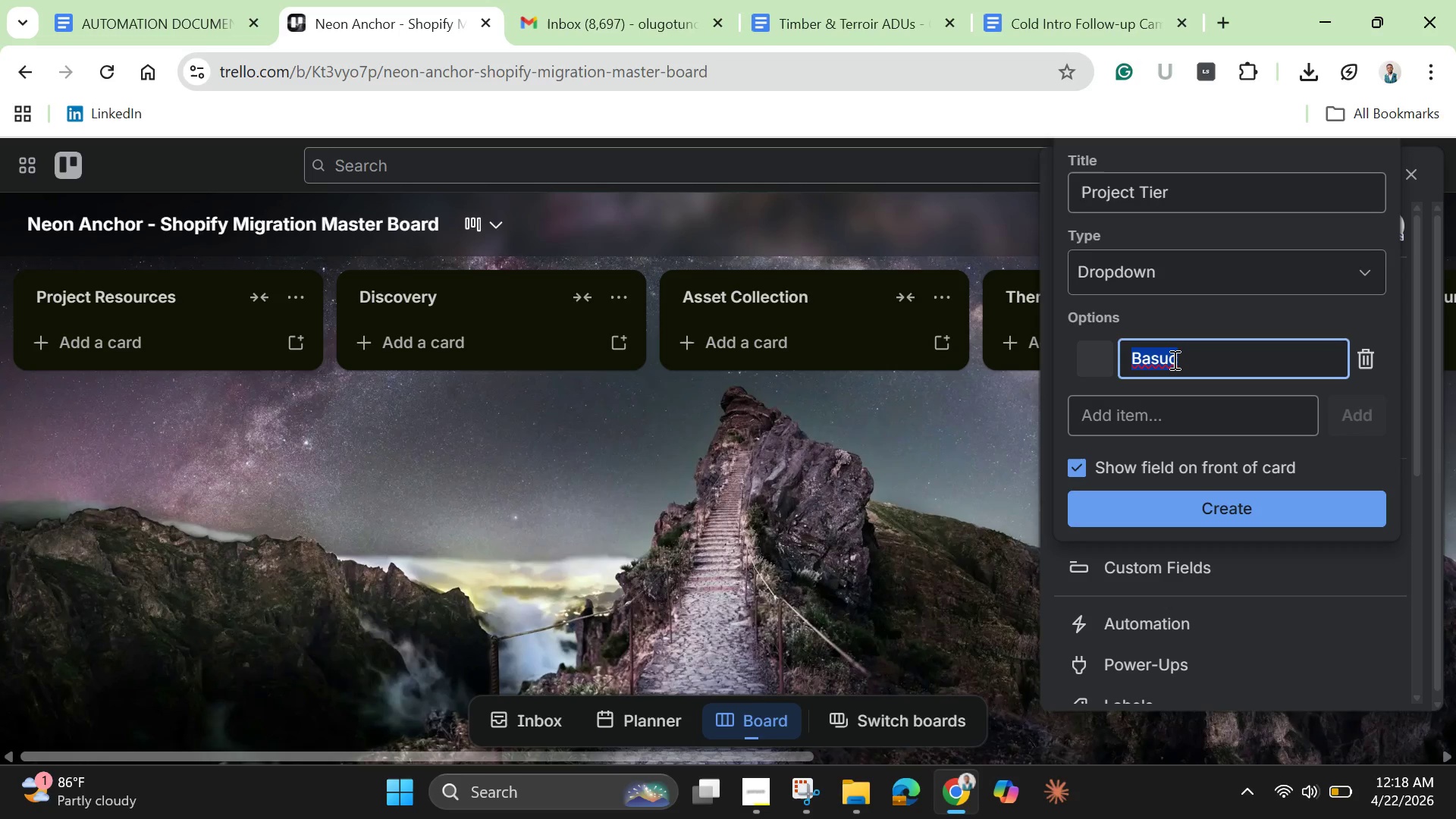 
left_click([1173, 359])
 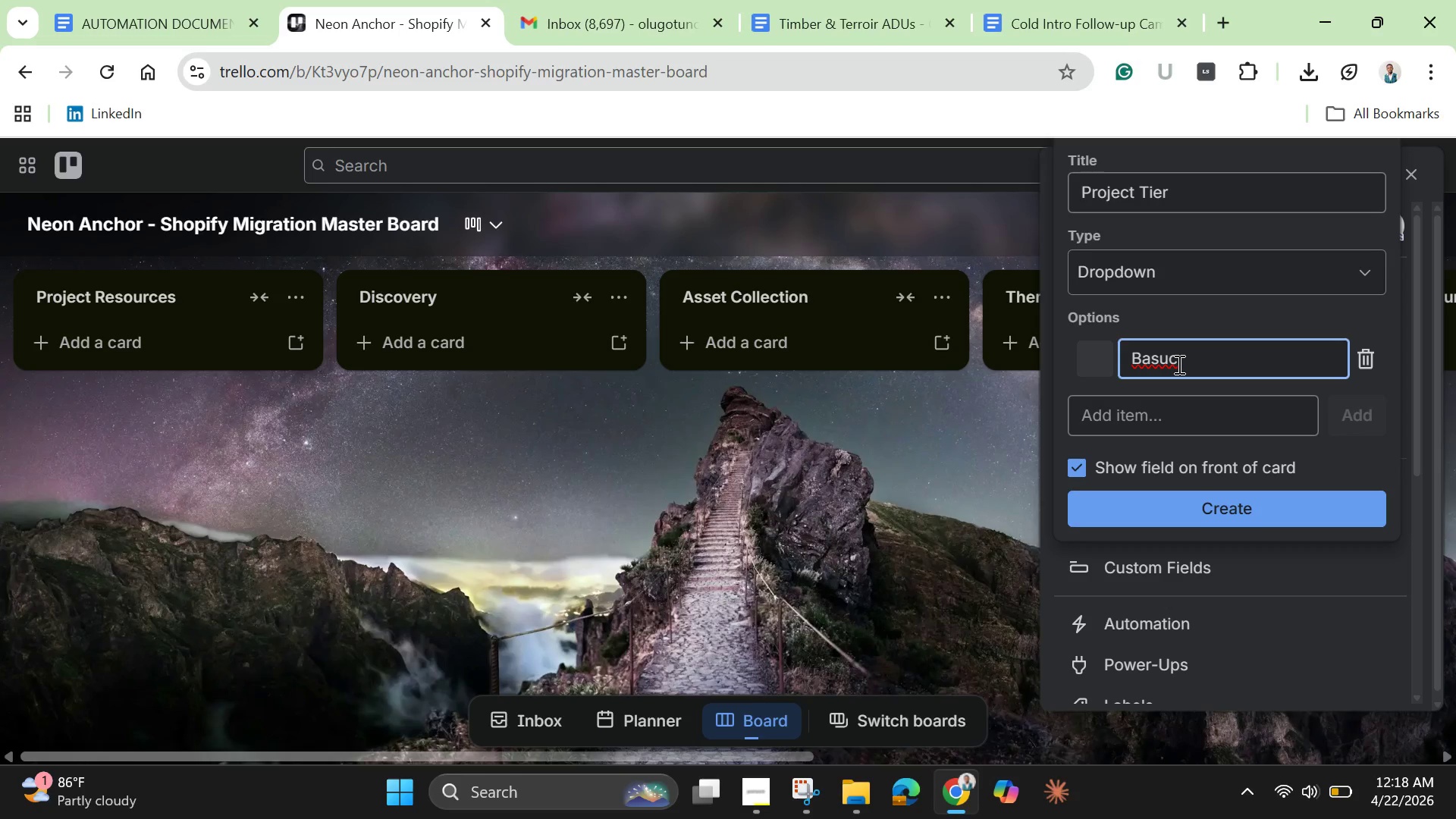 
key(Backspace)
 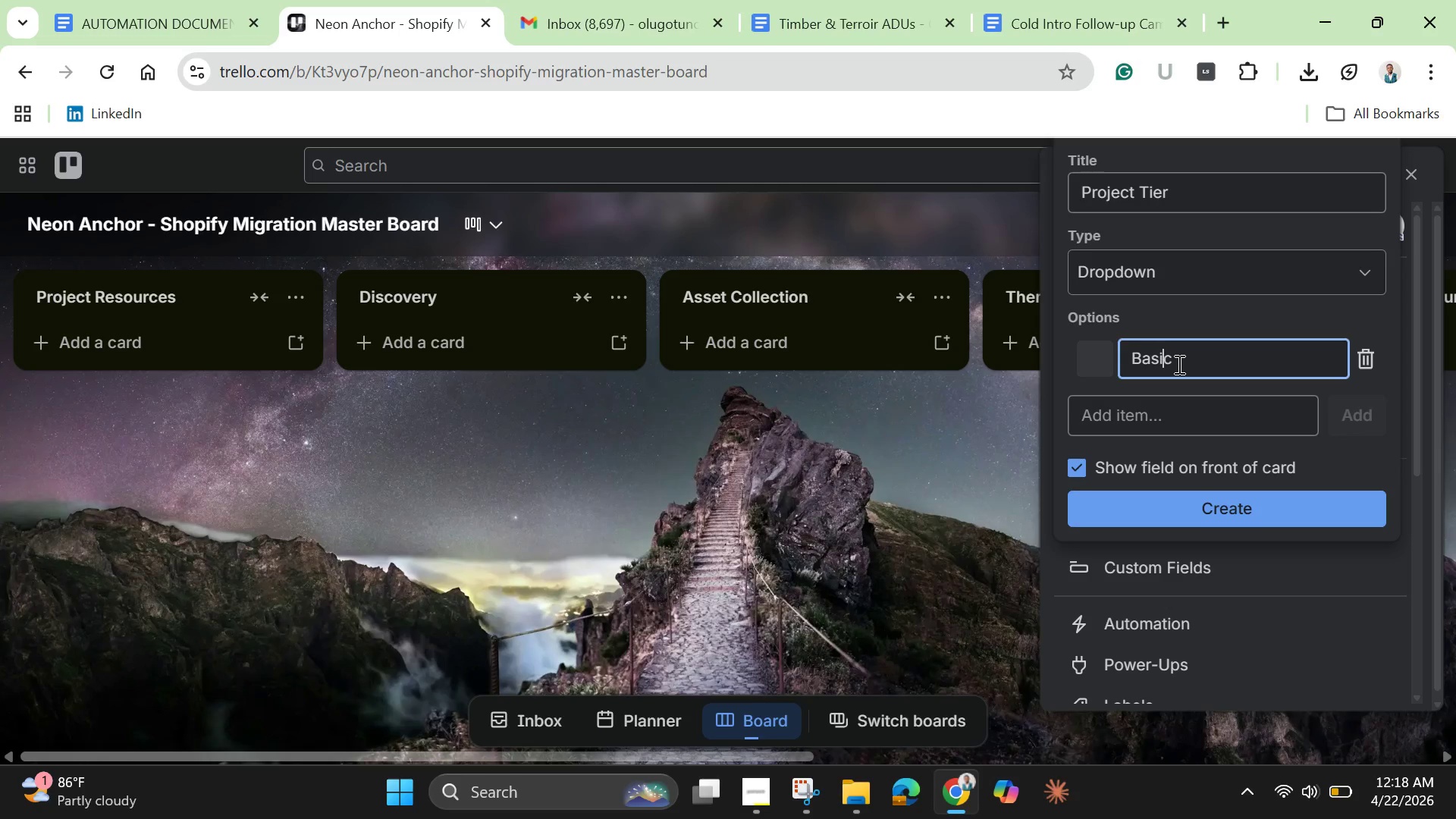 
key(I)
 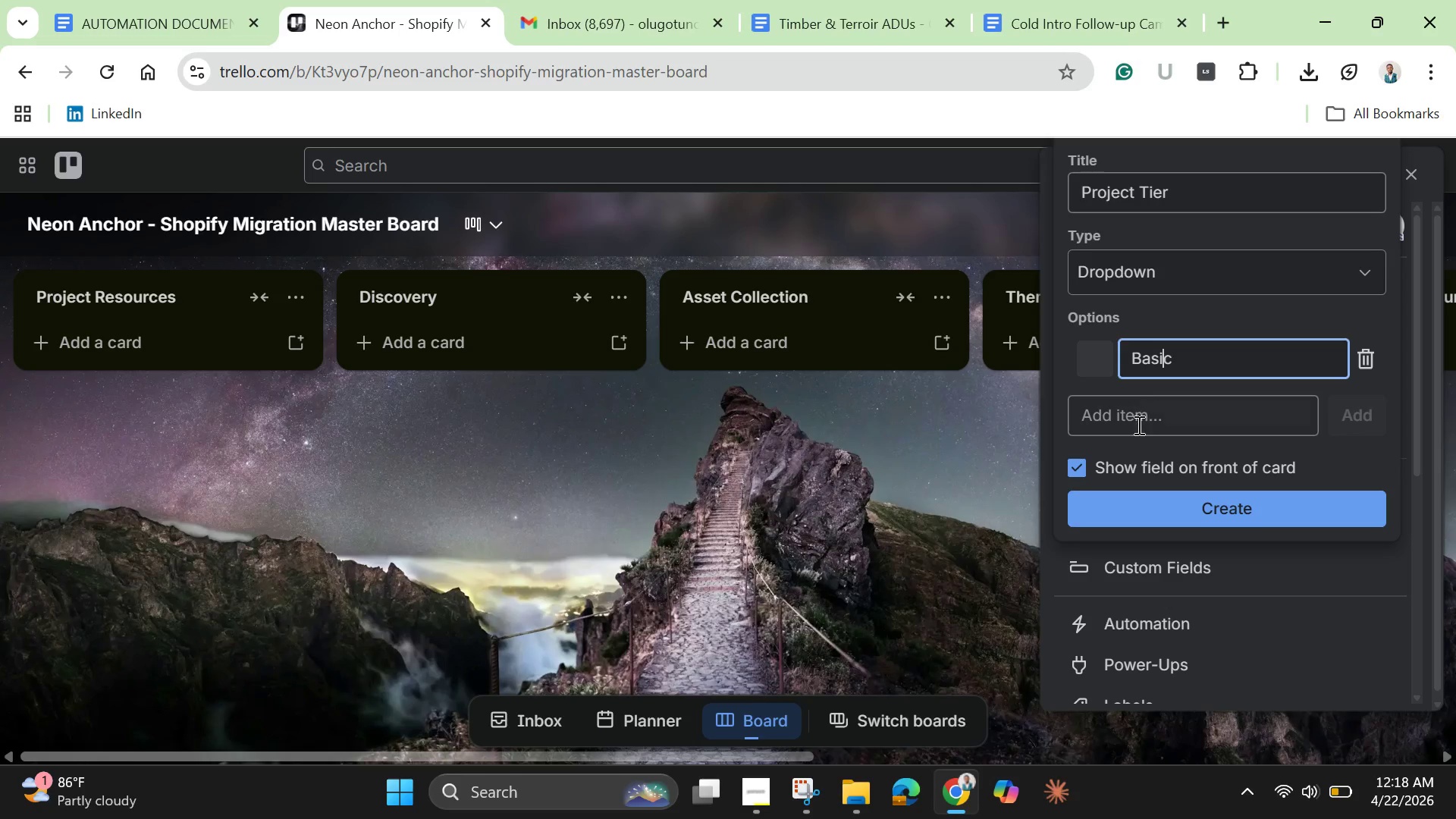 
left_click([1138, 425])
 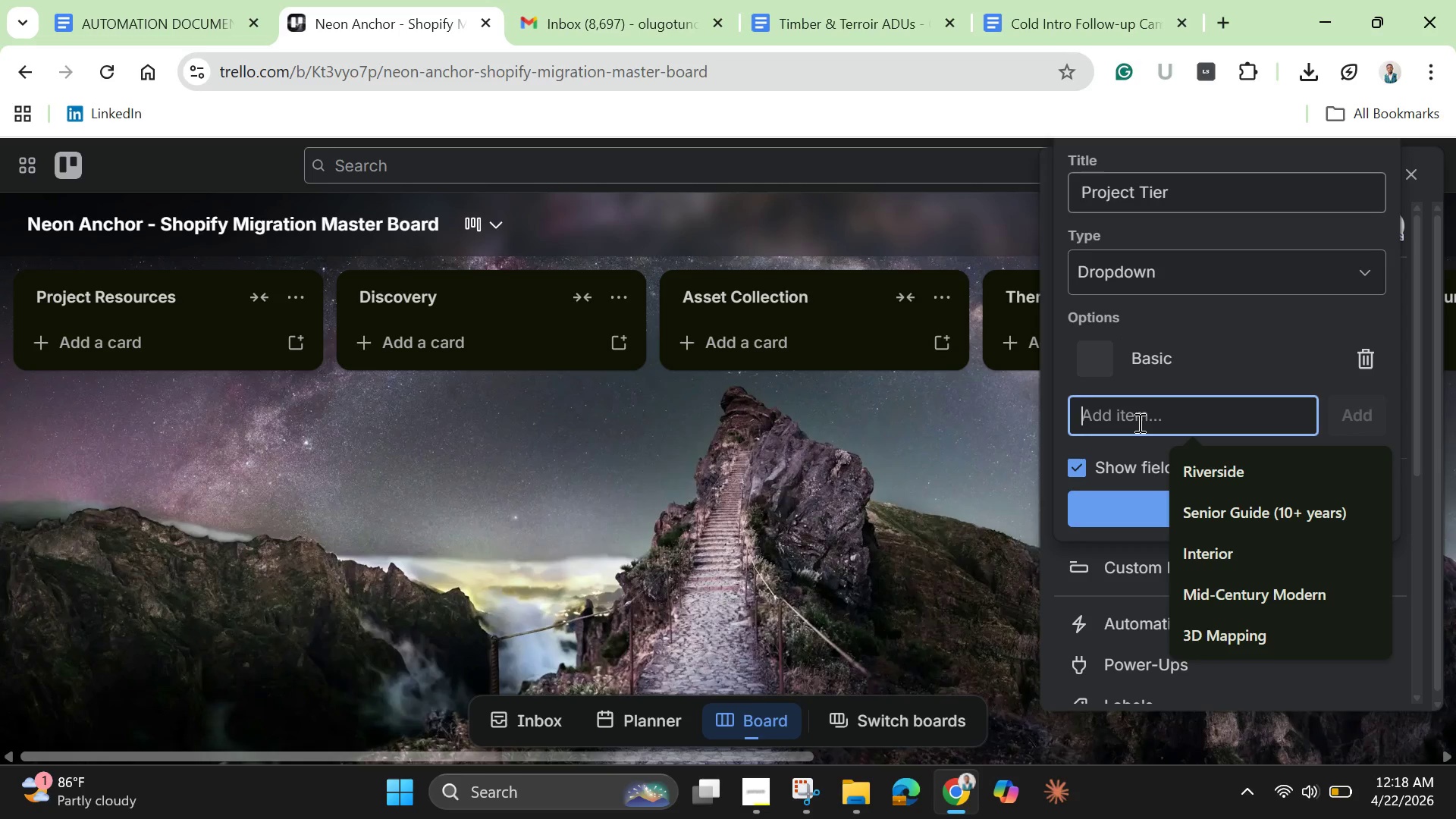 
type(Entr)
 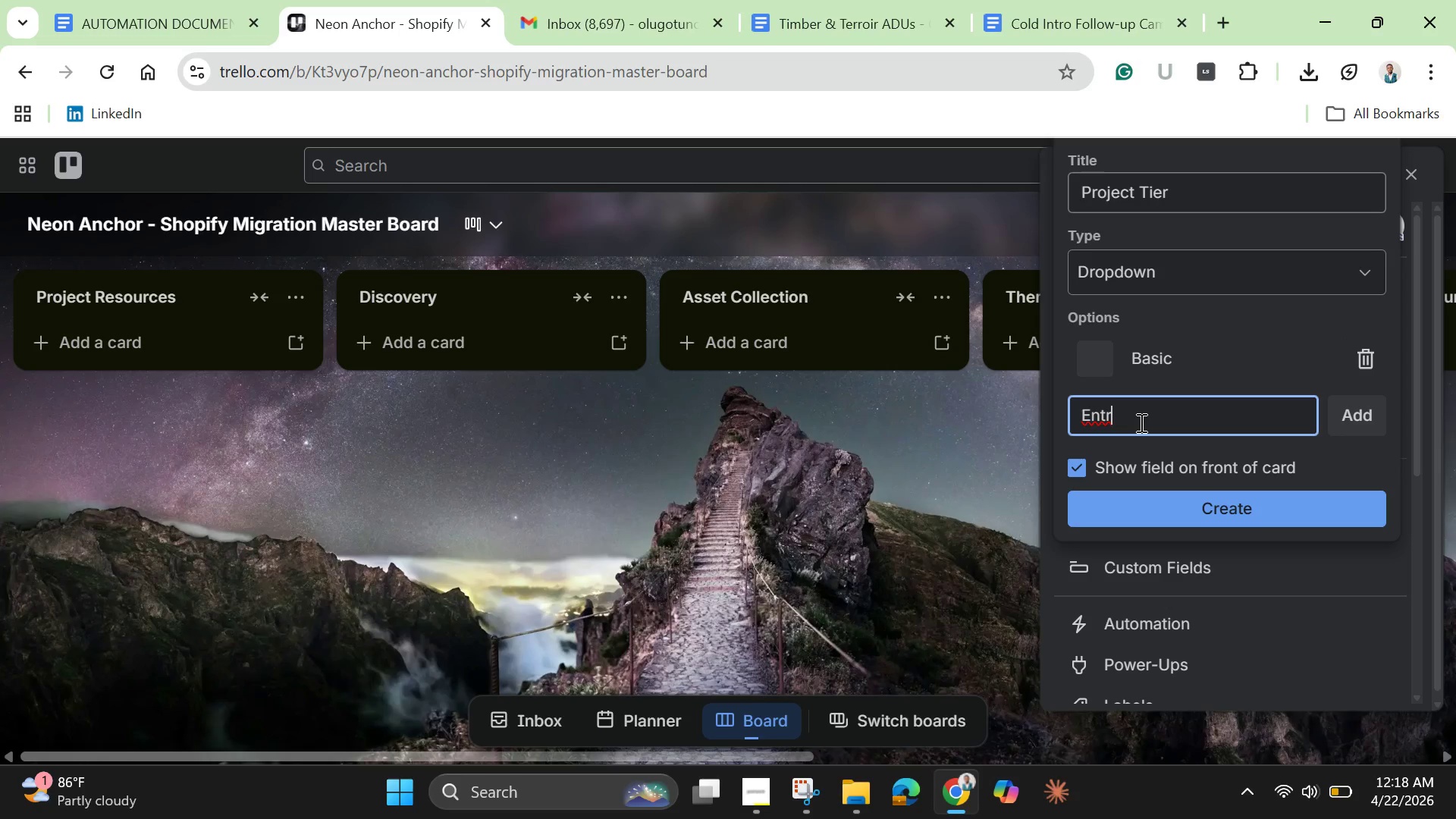 
key(Backspace)
type(erprise)
 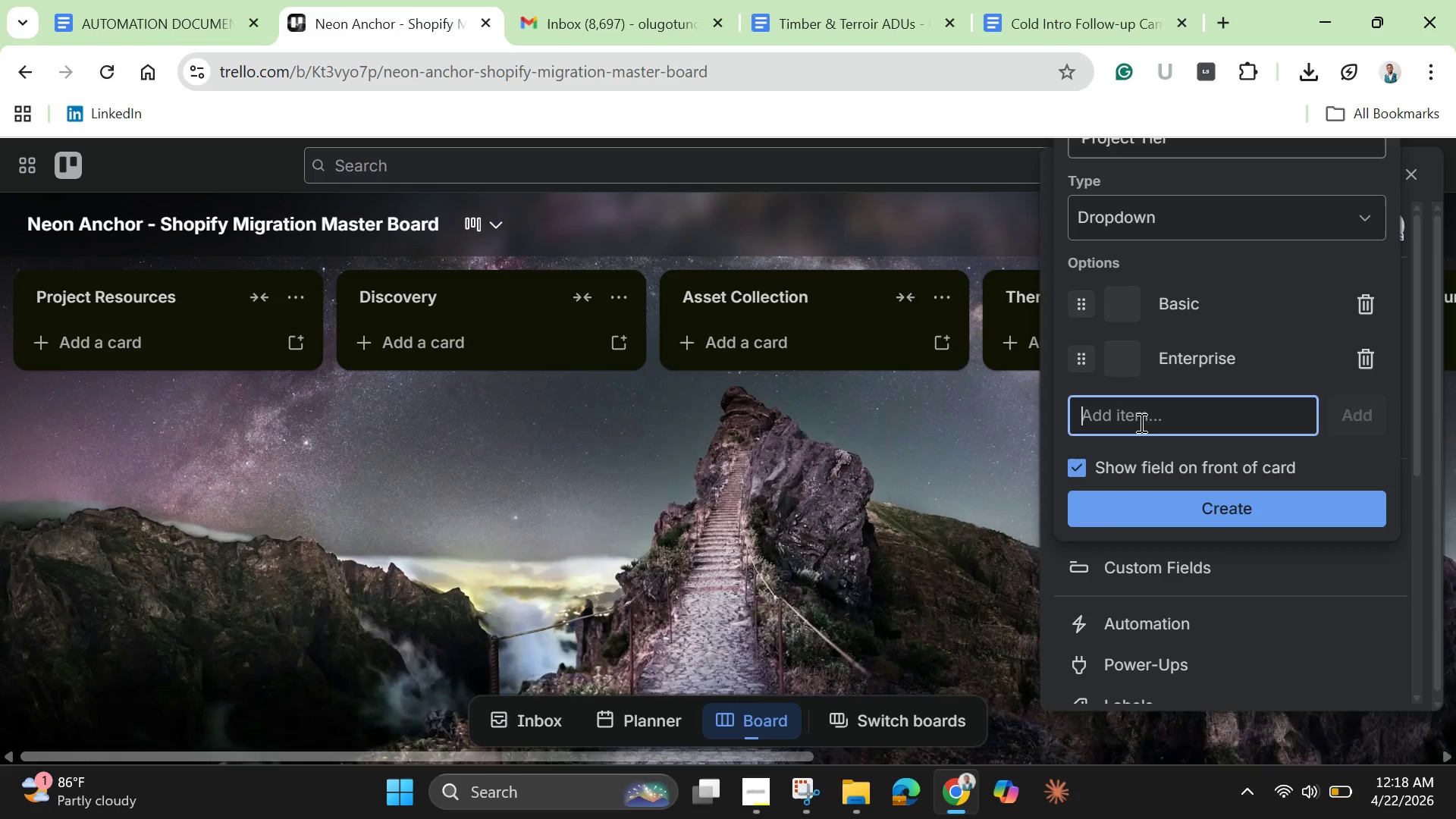 
key(Enter)
 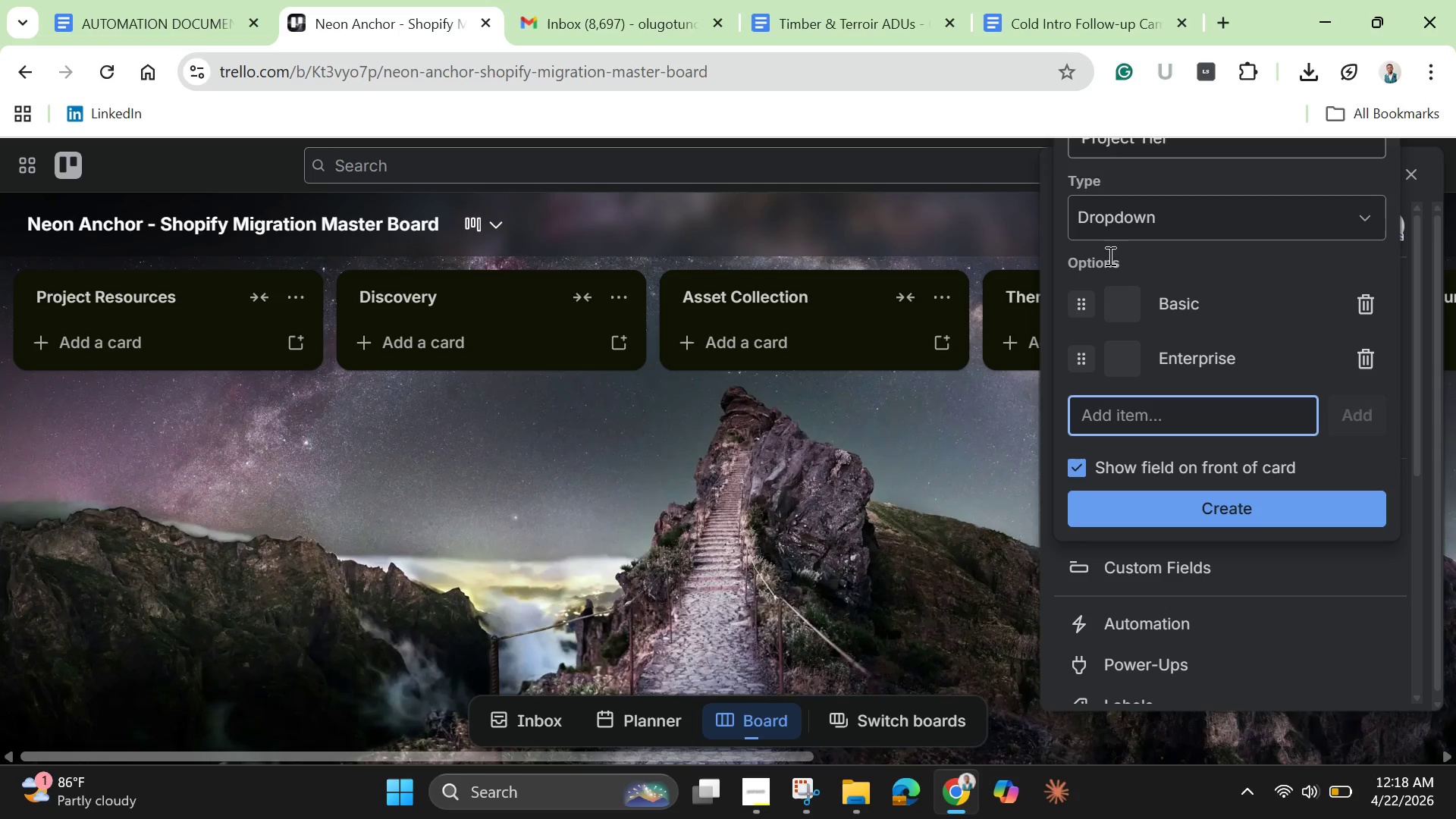 
left_click([1132, 315])
 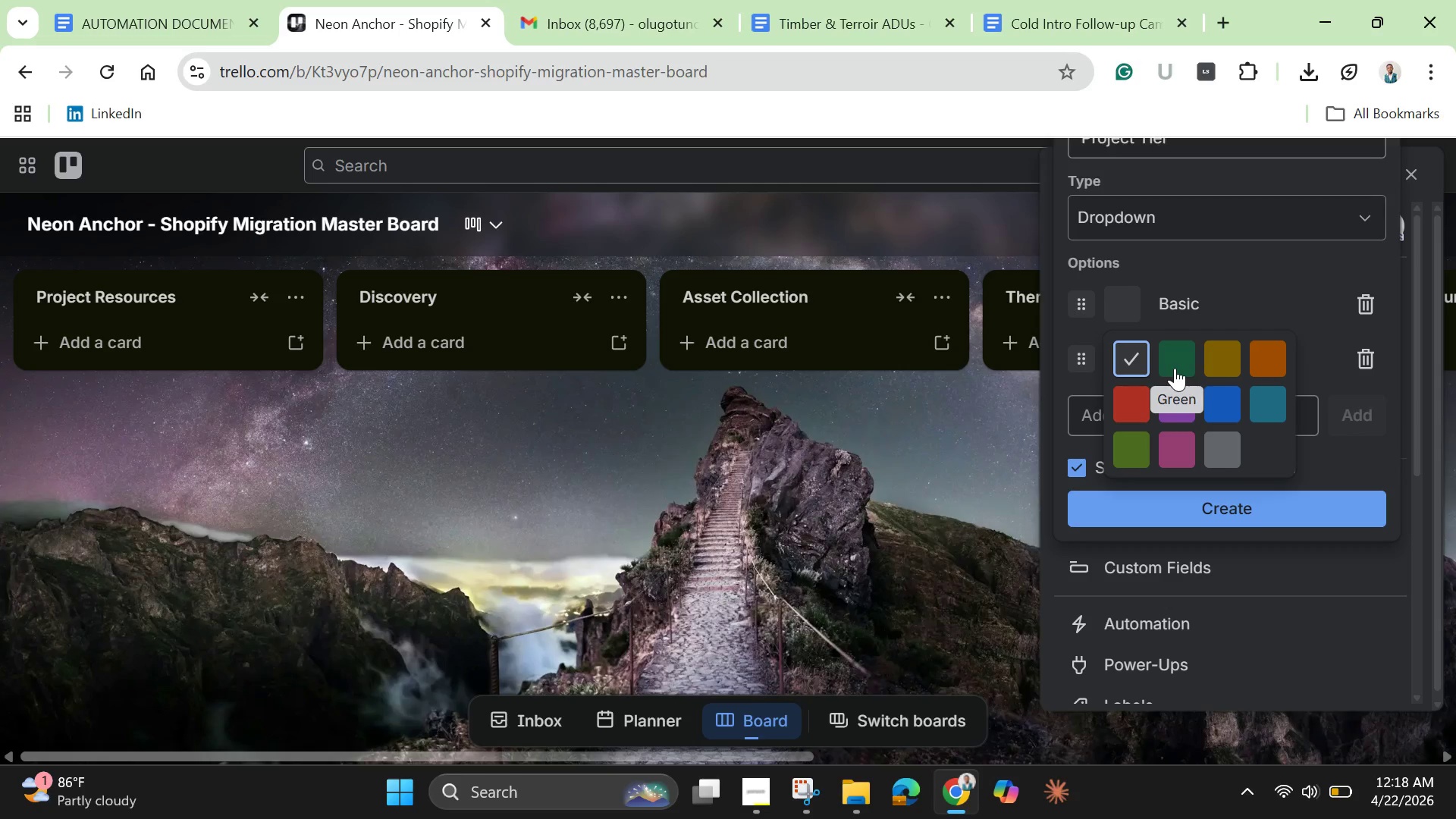 
left_click([1176, 368])
 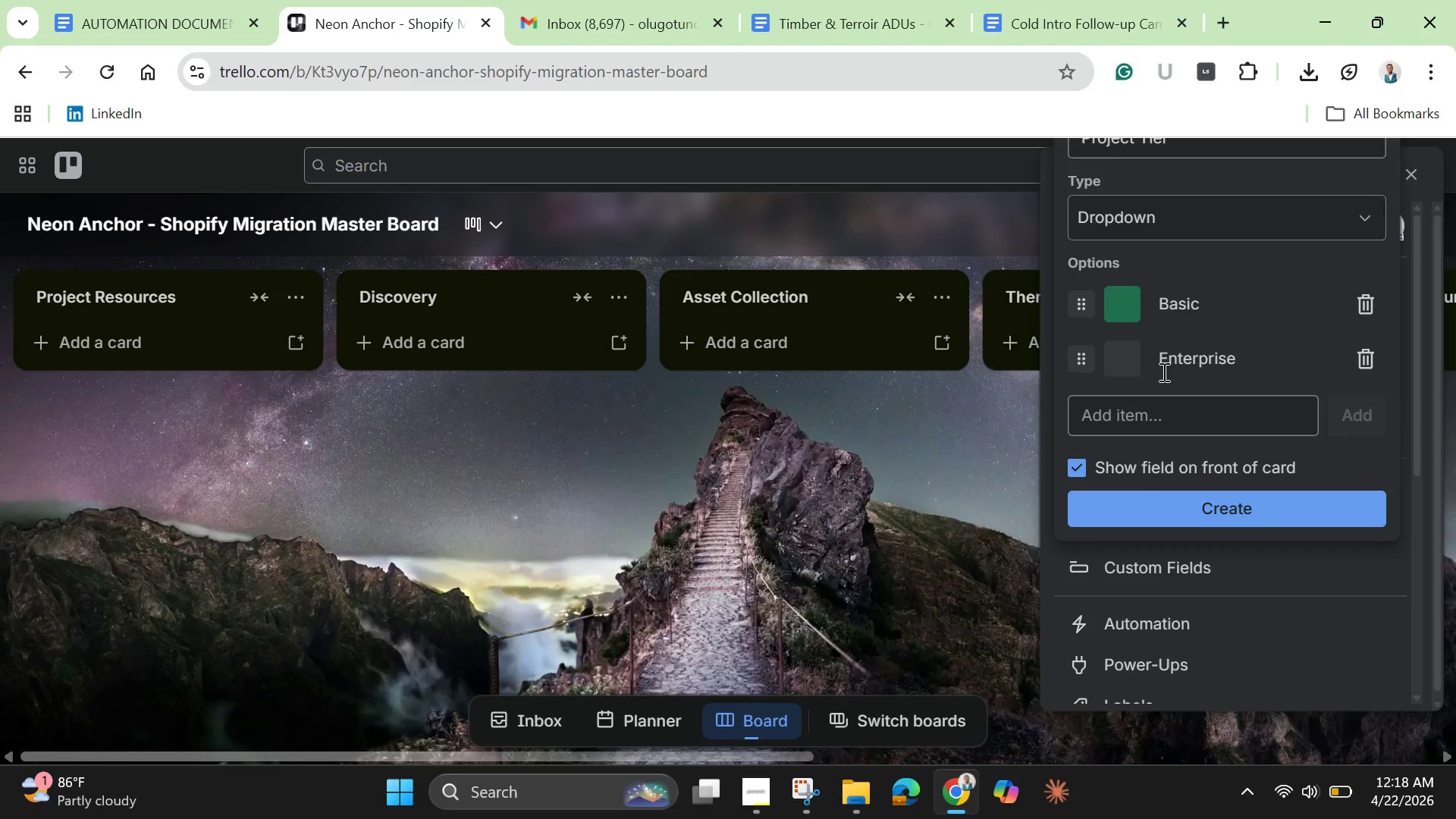 
mouse_move([1144, 386])
 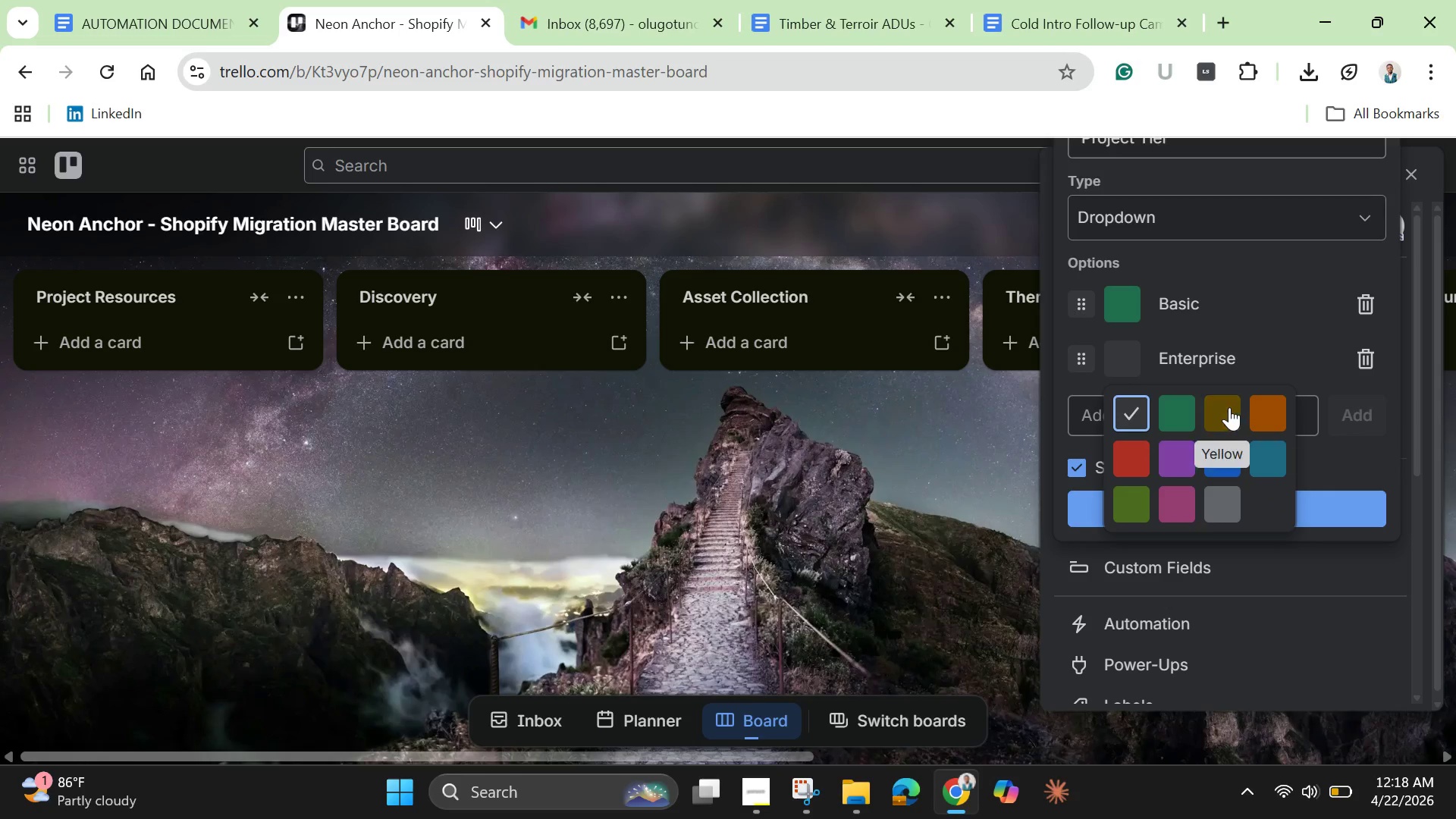 
left_click([1229, 407])
 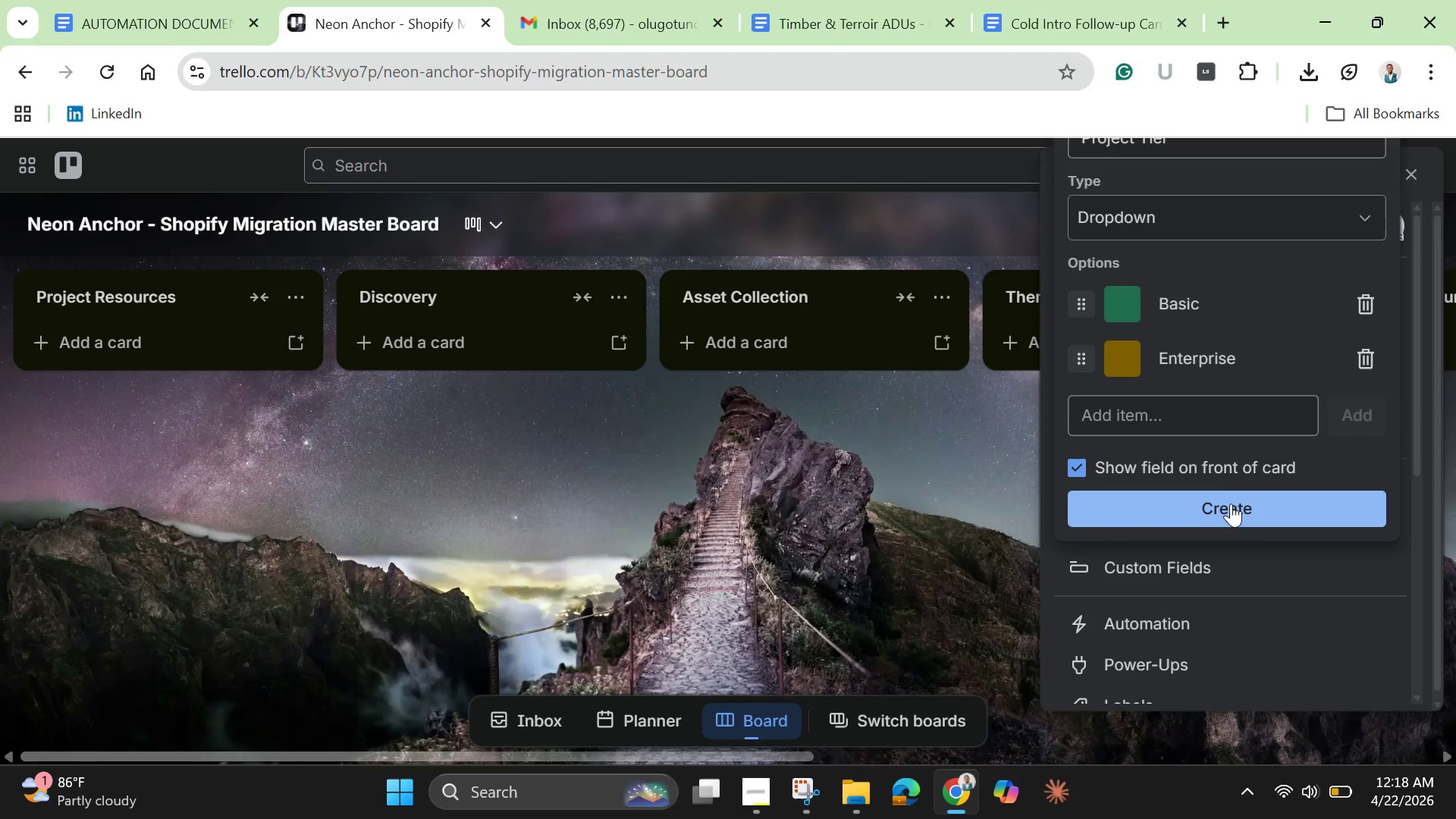 
left_click([1231, 505])
 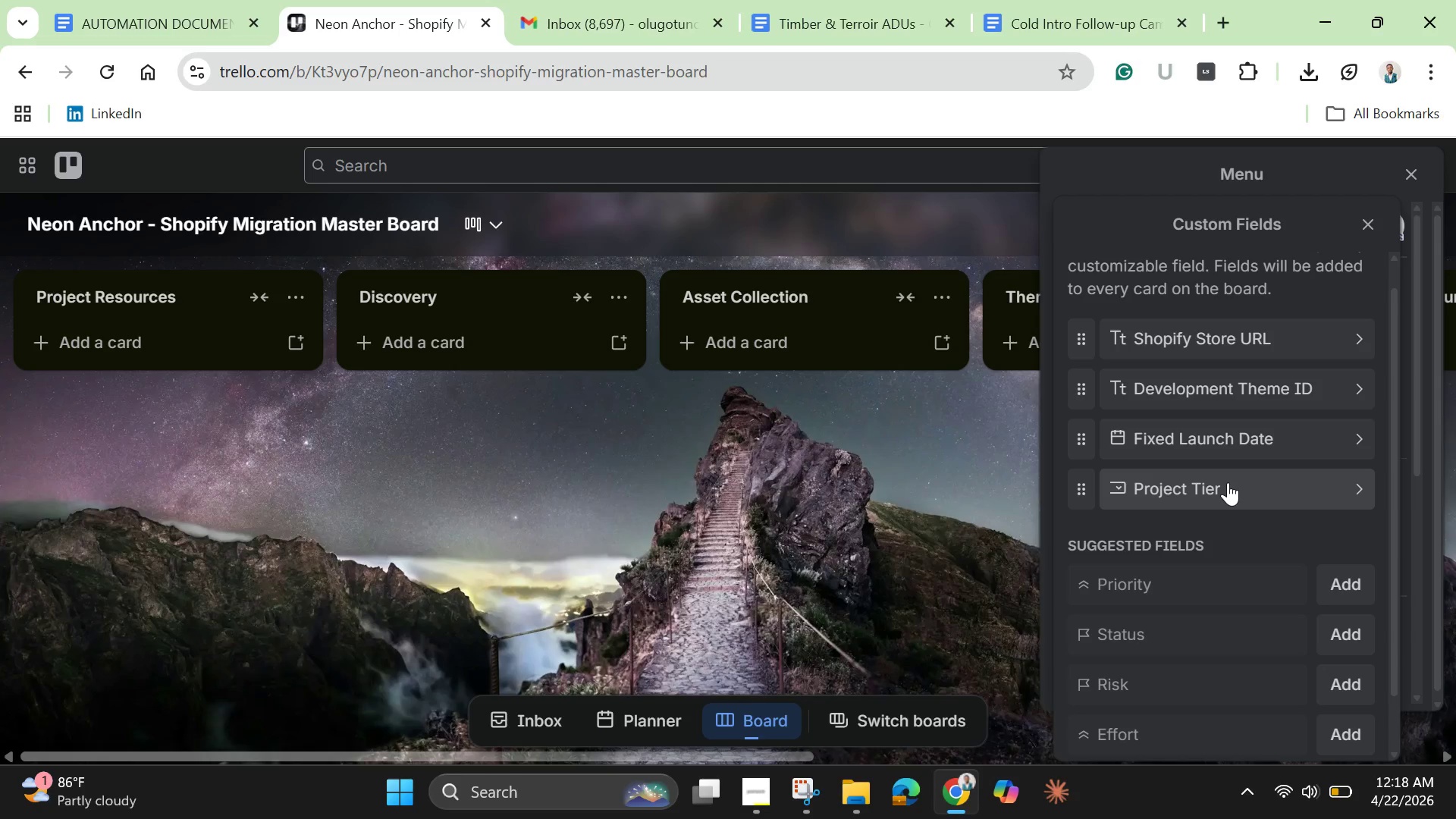 
wait(11.61)
 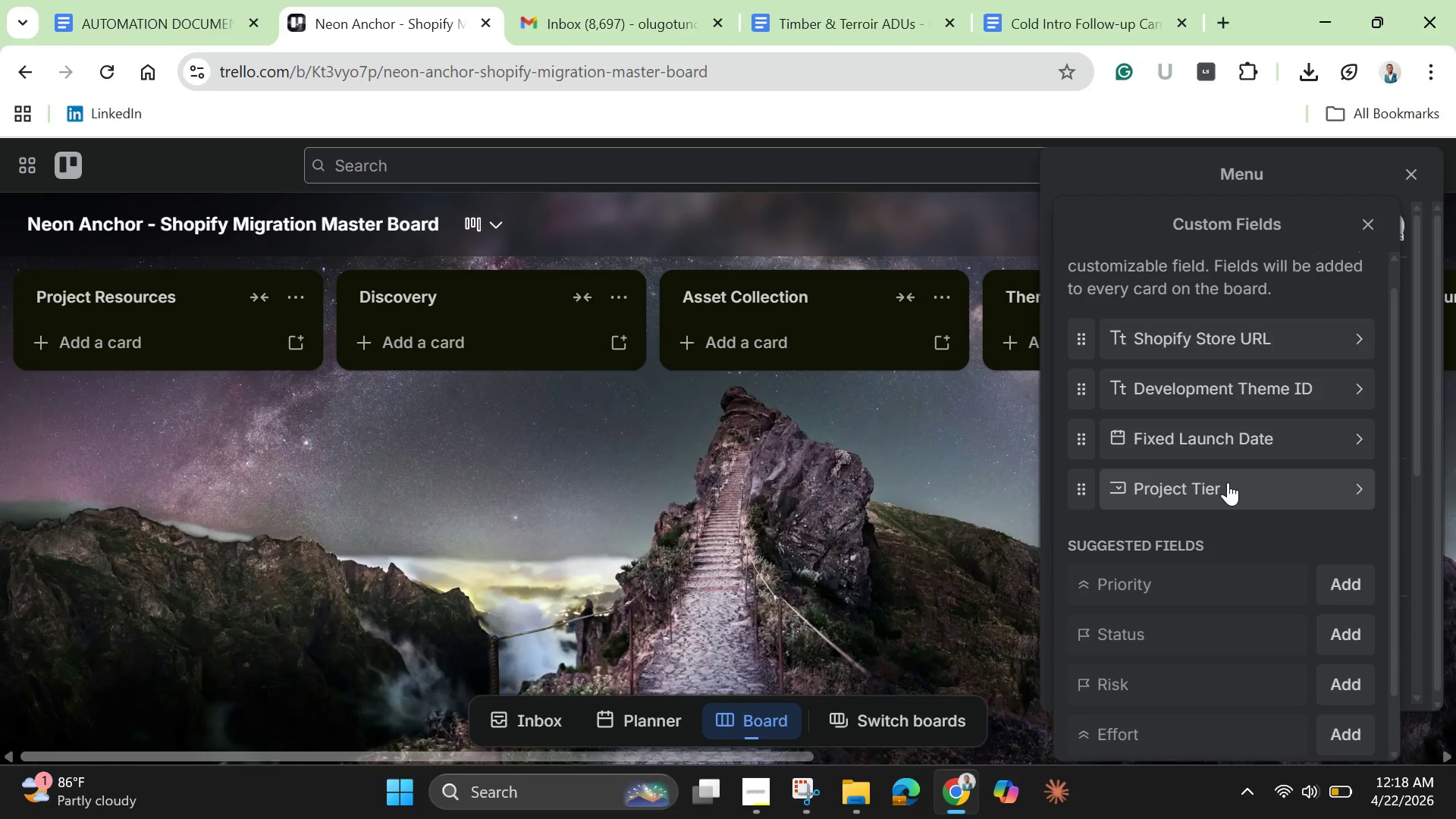 
left_click([1373, 218])
 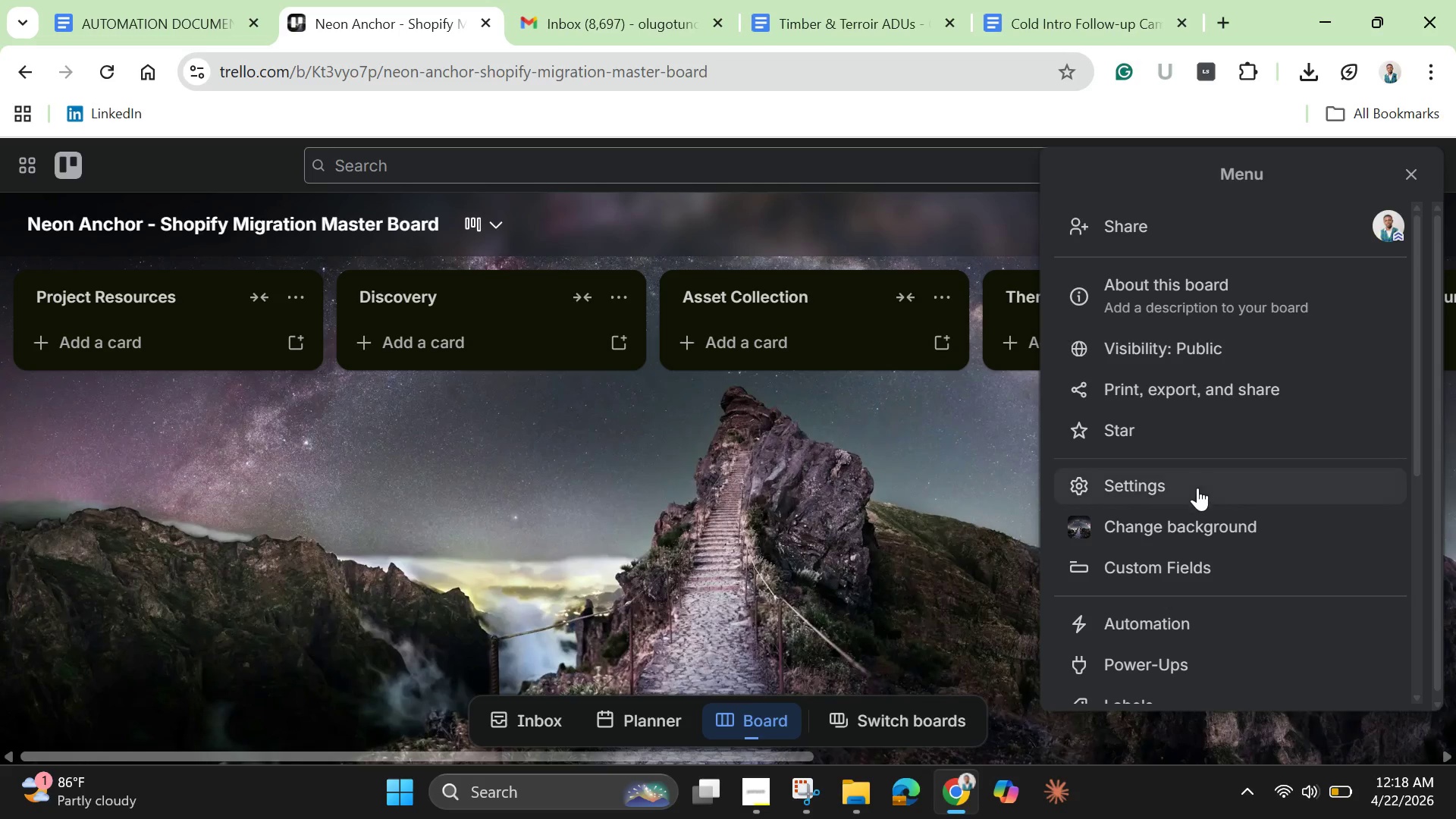 
scroll: coordinate [1187, 522], scroll_direction: down, amount: 2.0
 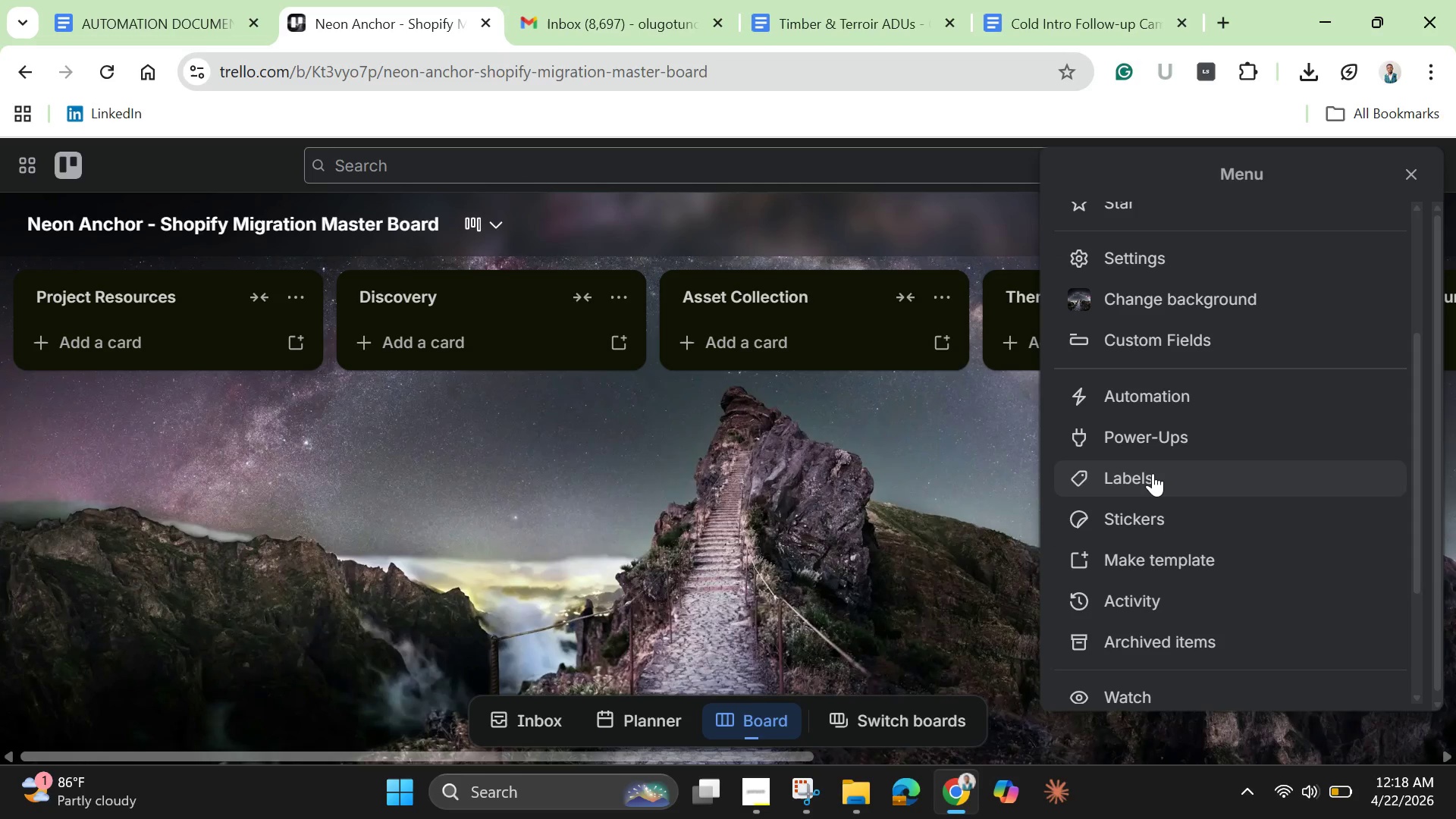 
left_click([1153, 473])
 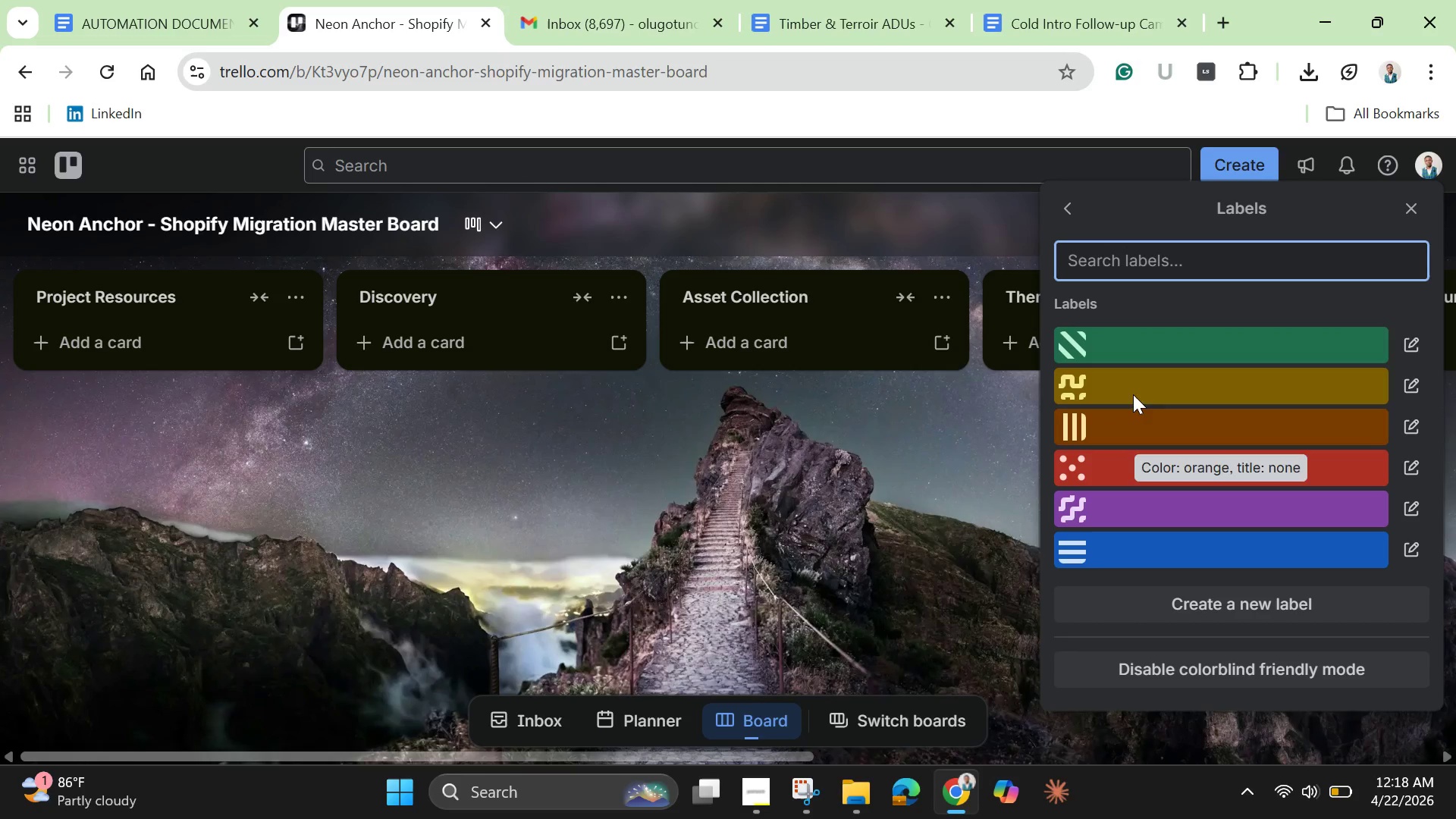 
mouse_move([1131, 346])
 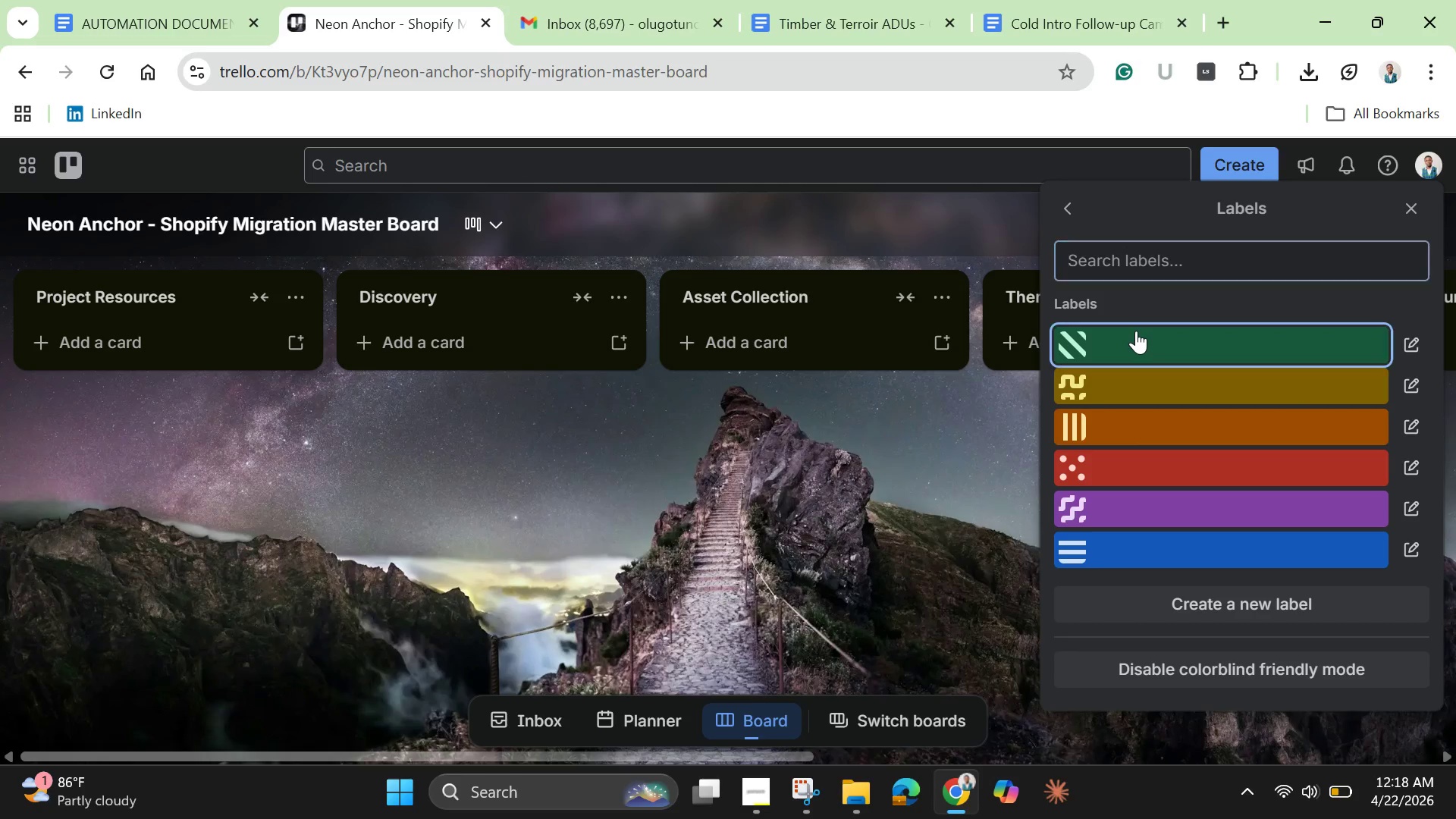 
left_click([1136, 331])
 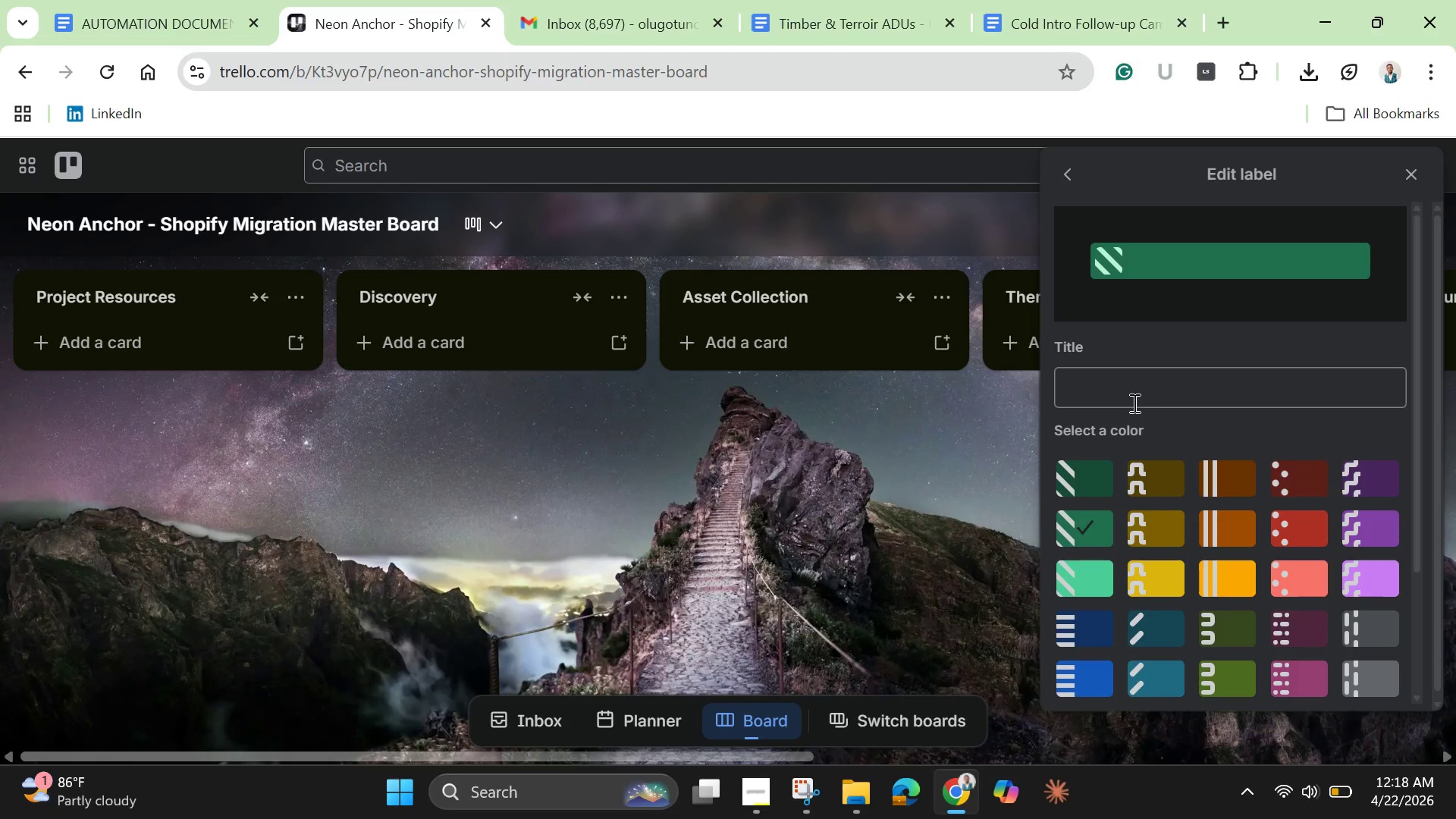 
left_click([1133, 403])
 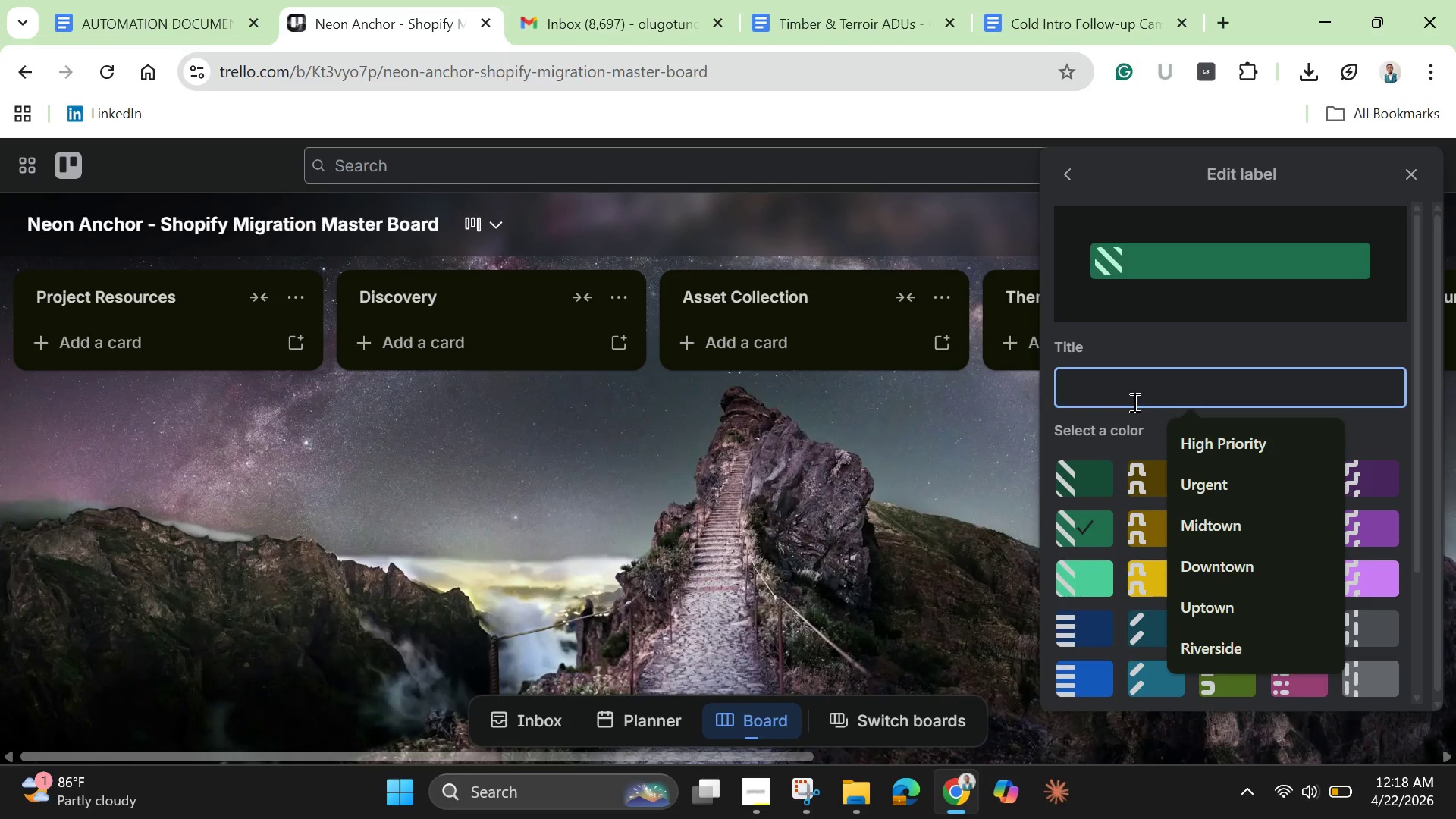 
type(Ready for QA)
 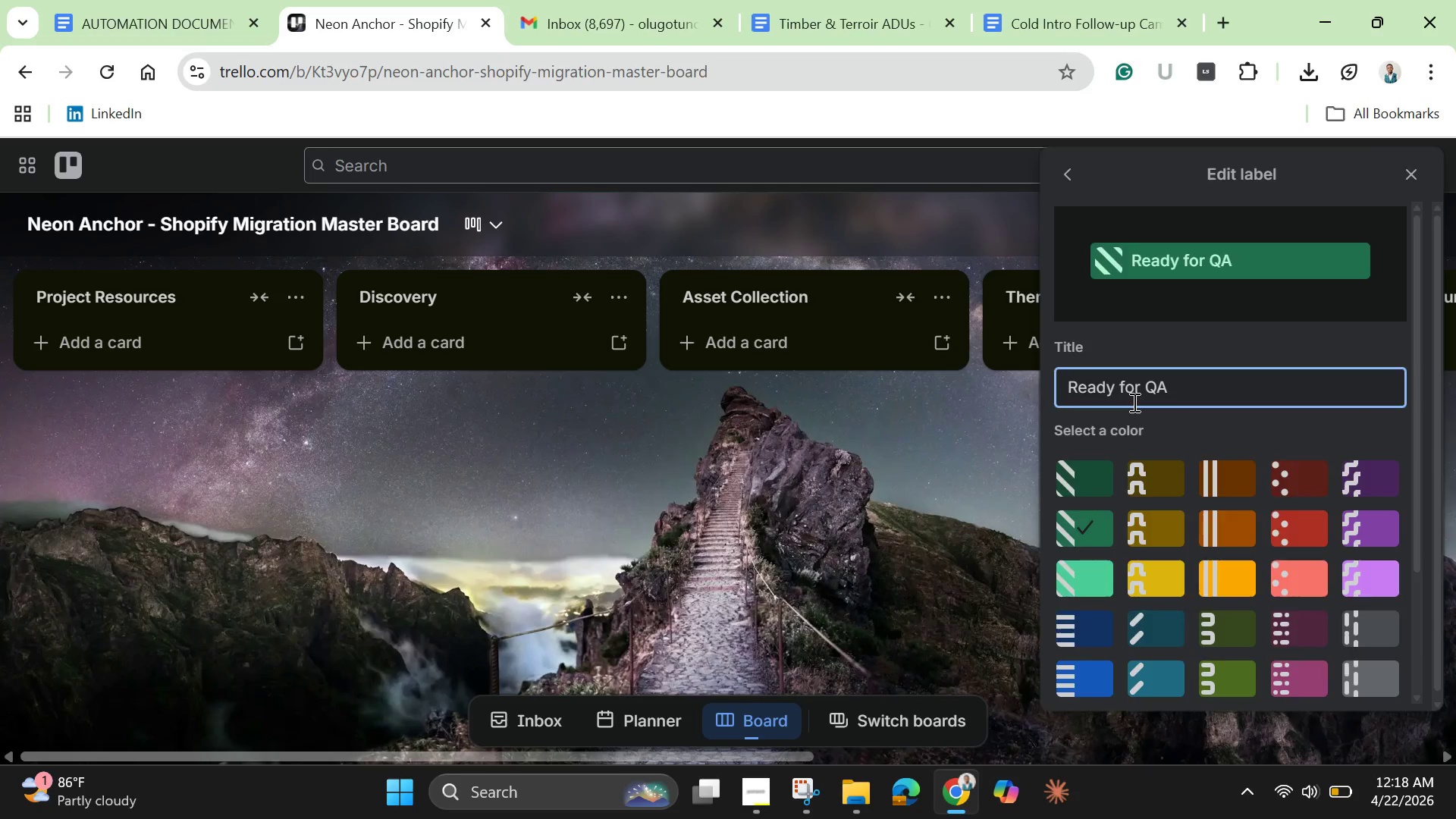 
key(Enter)
 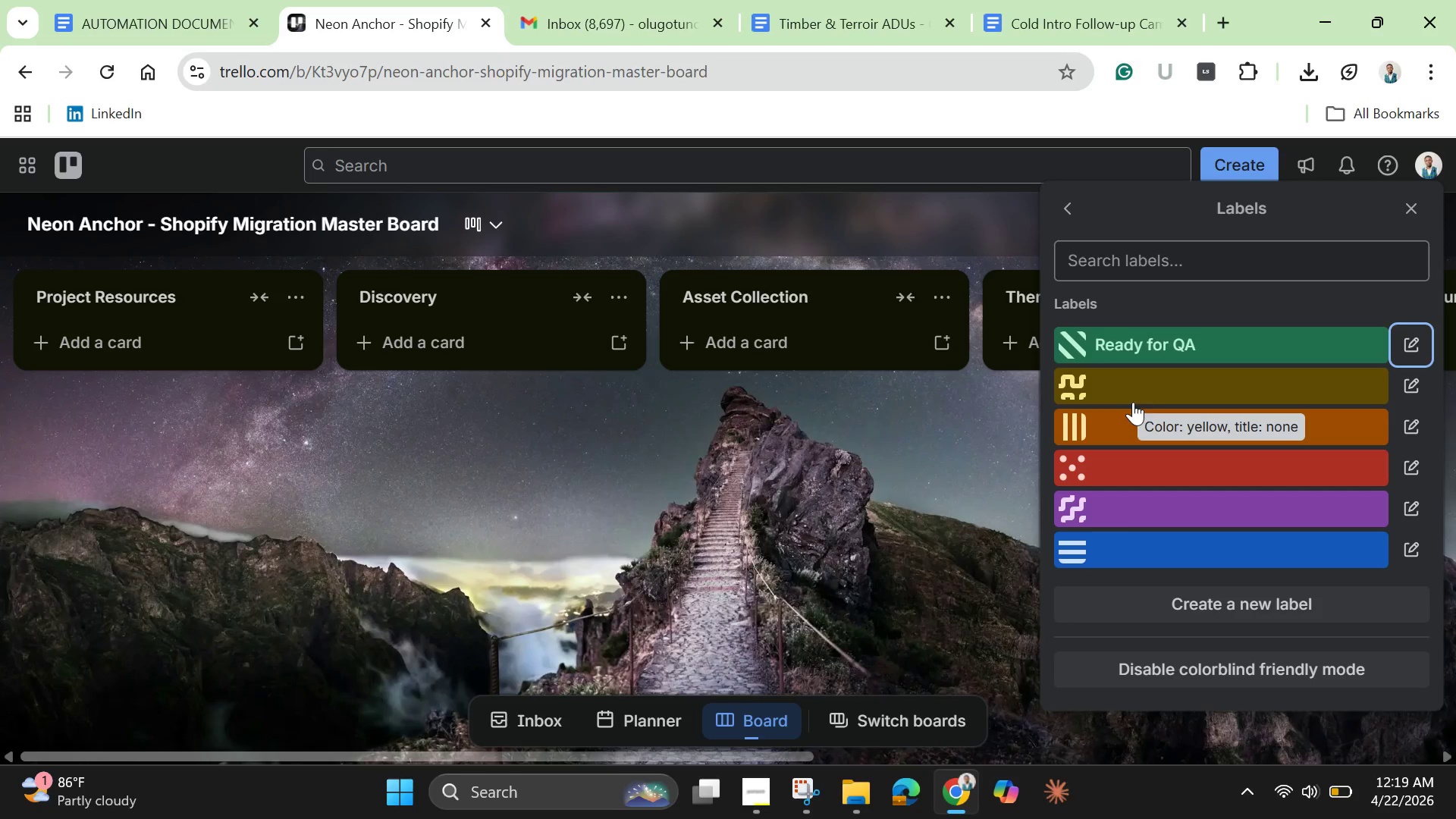 
left_click([1128, 387])
 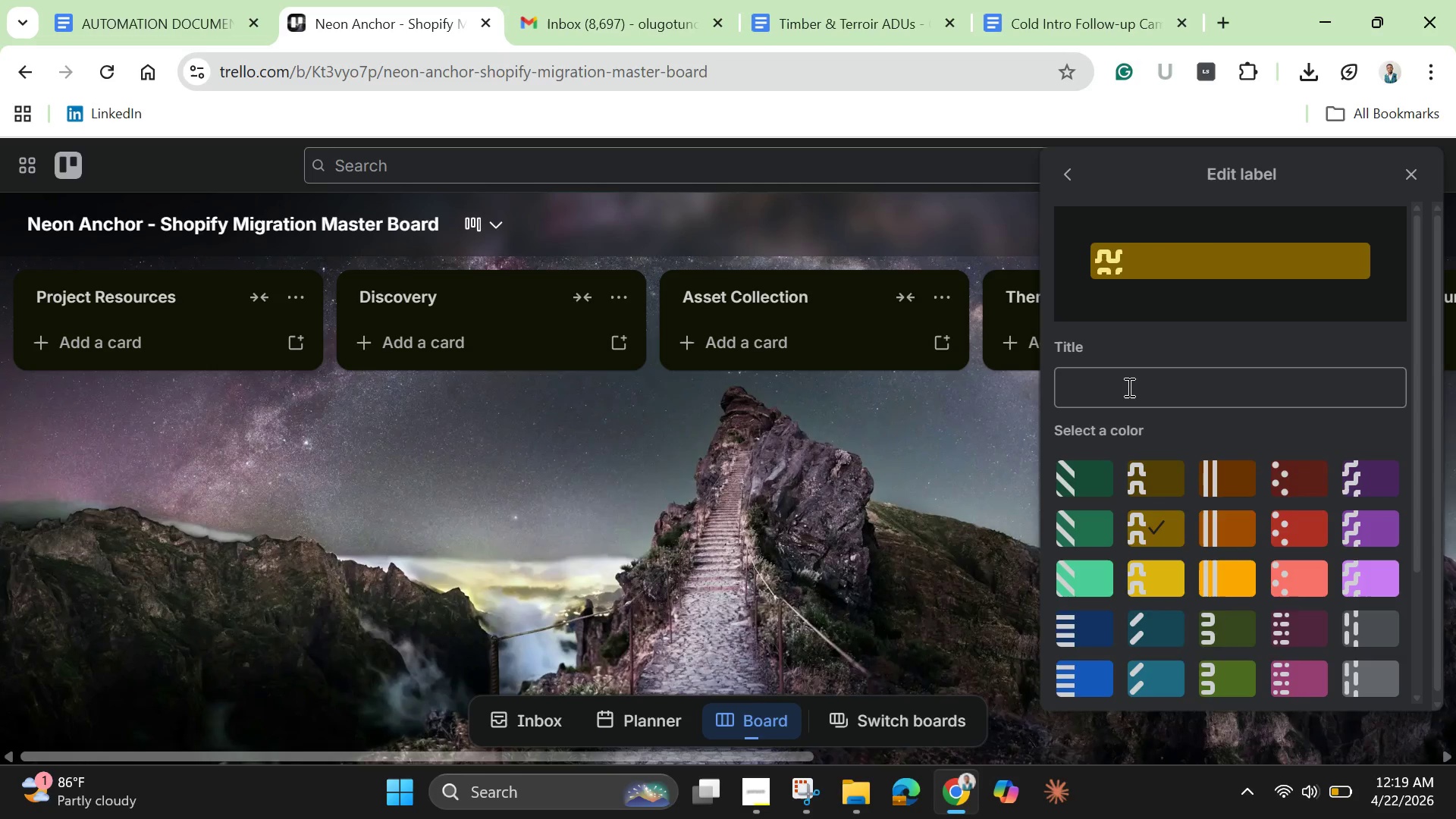 
left_click([1128, 387])
 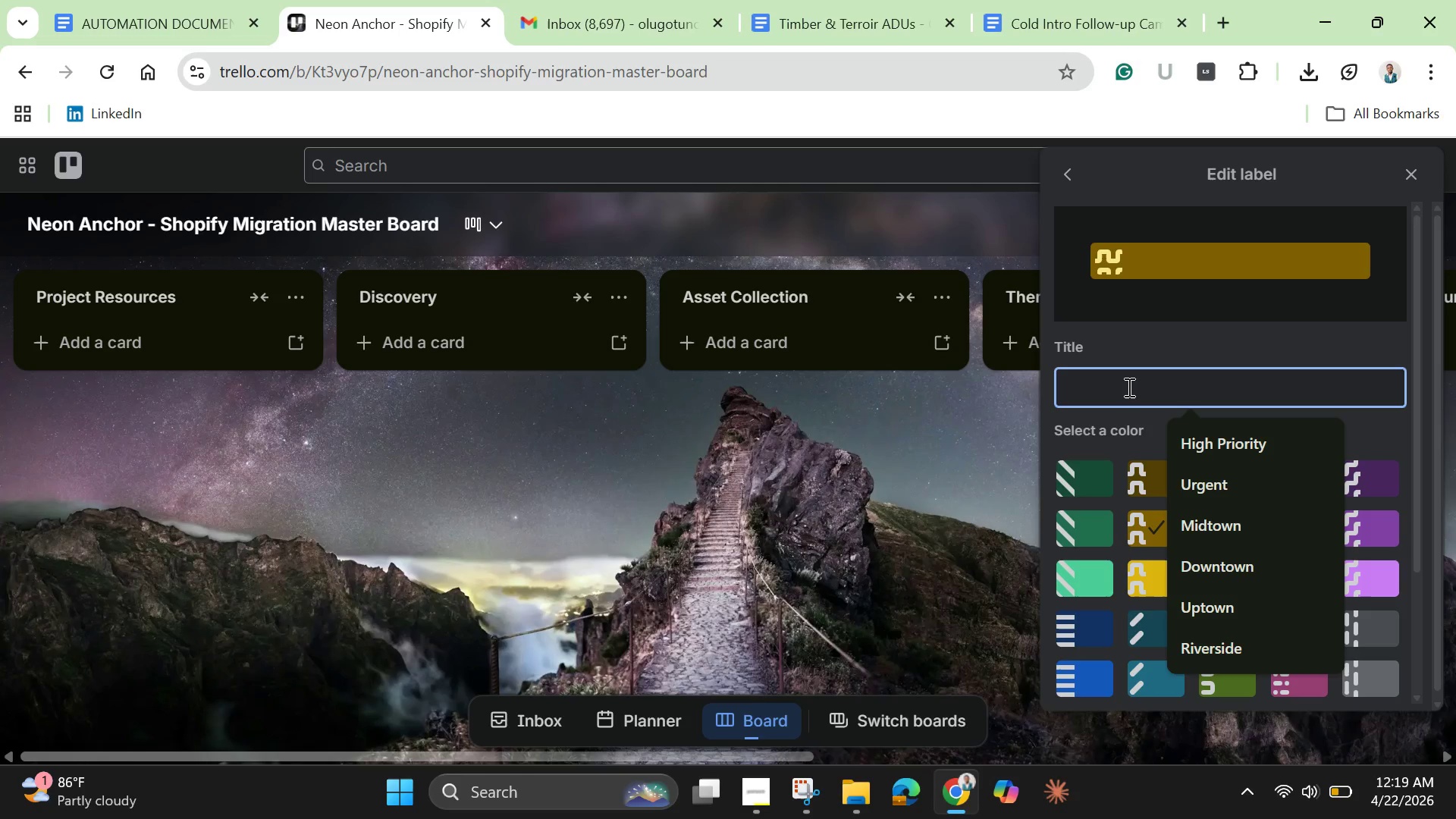 
type(In Progress)
 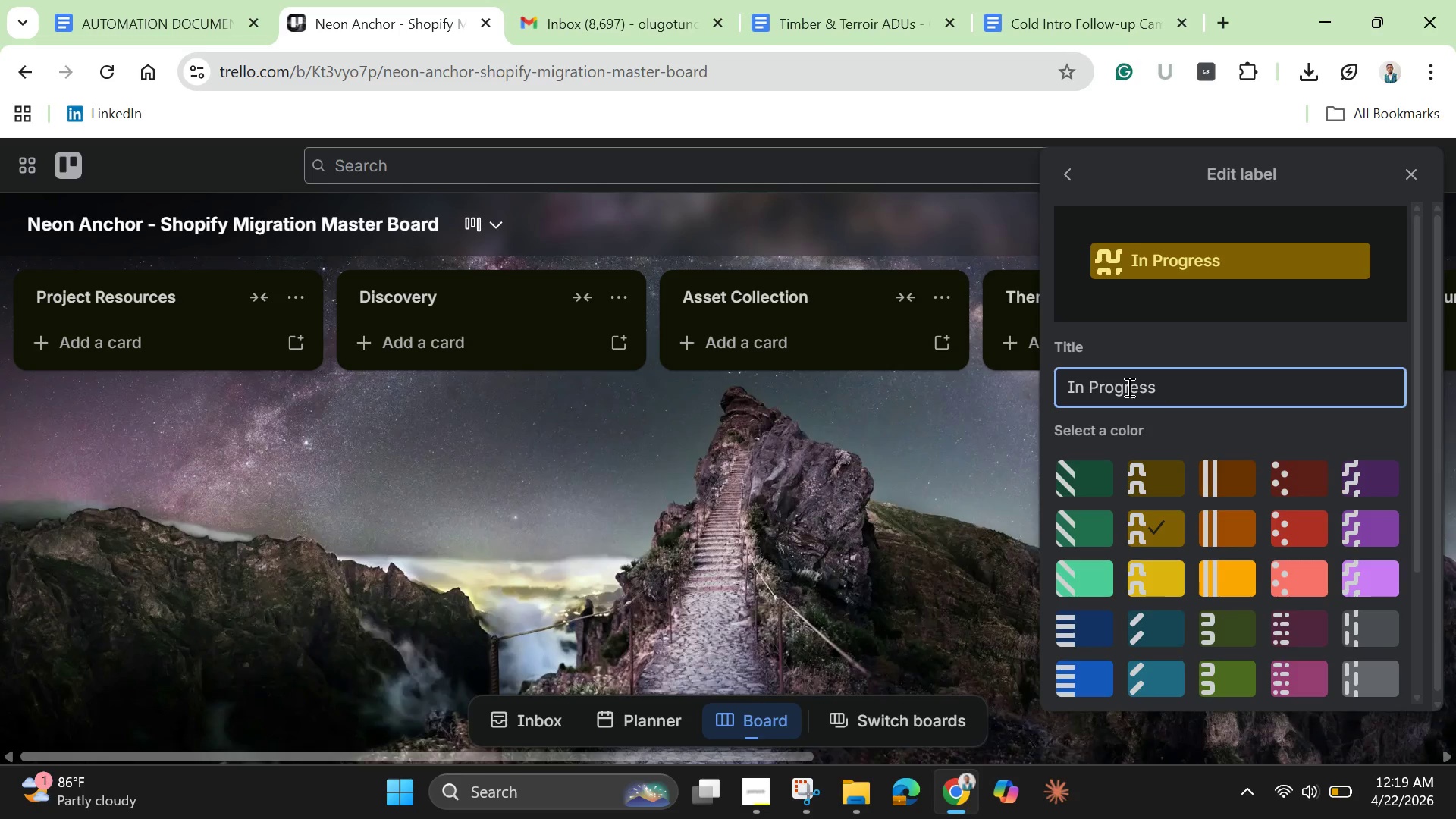 
key(Enter)
 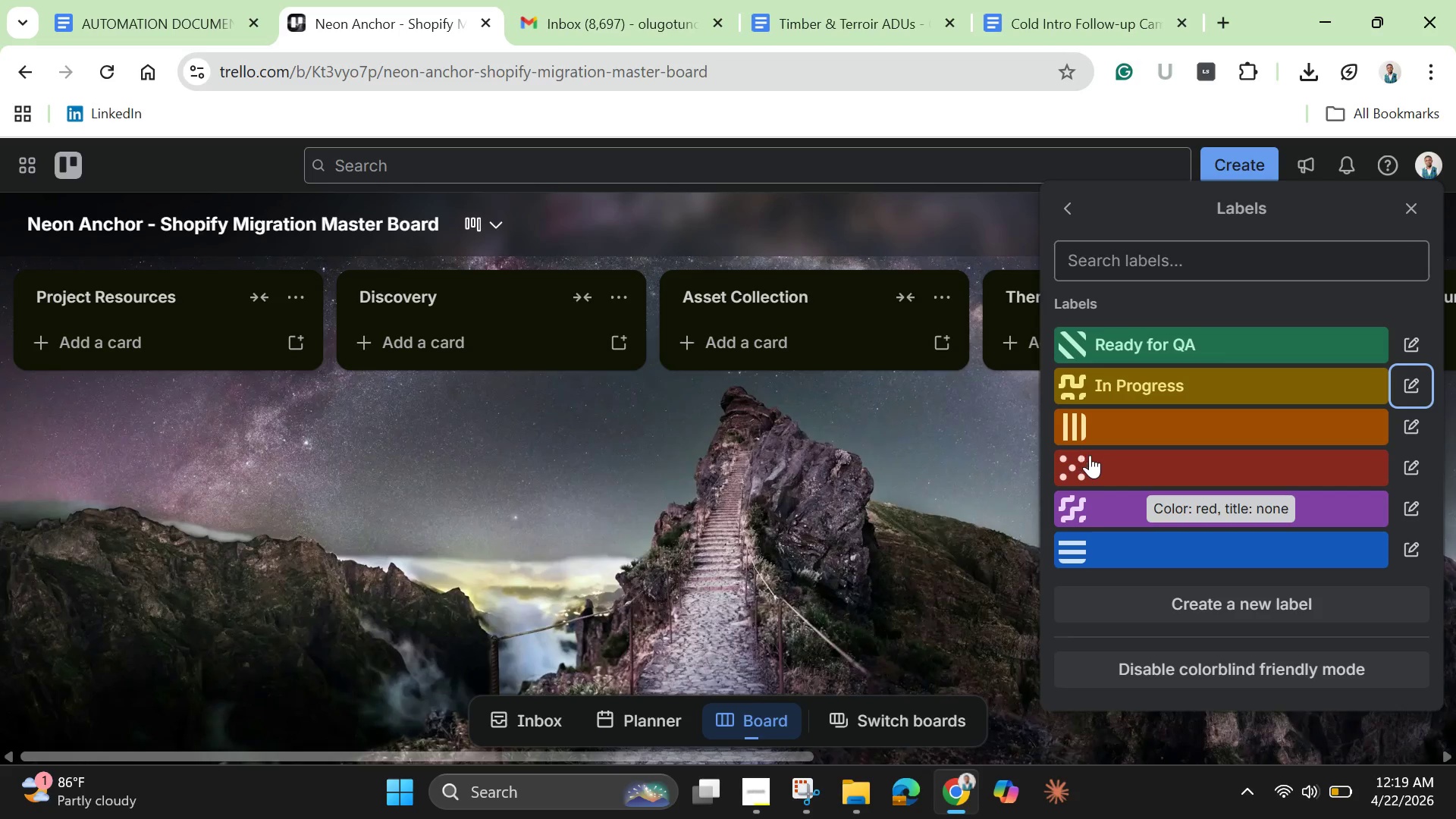 
left_click([1098, 460])
 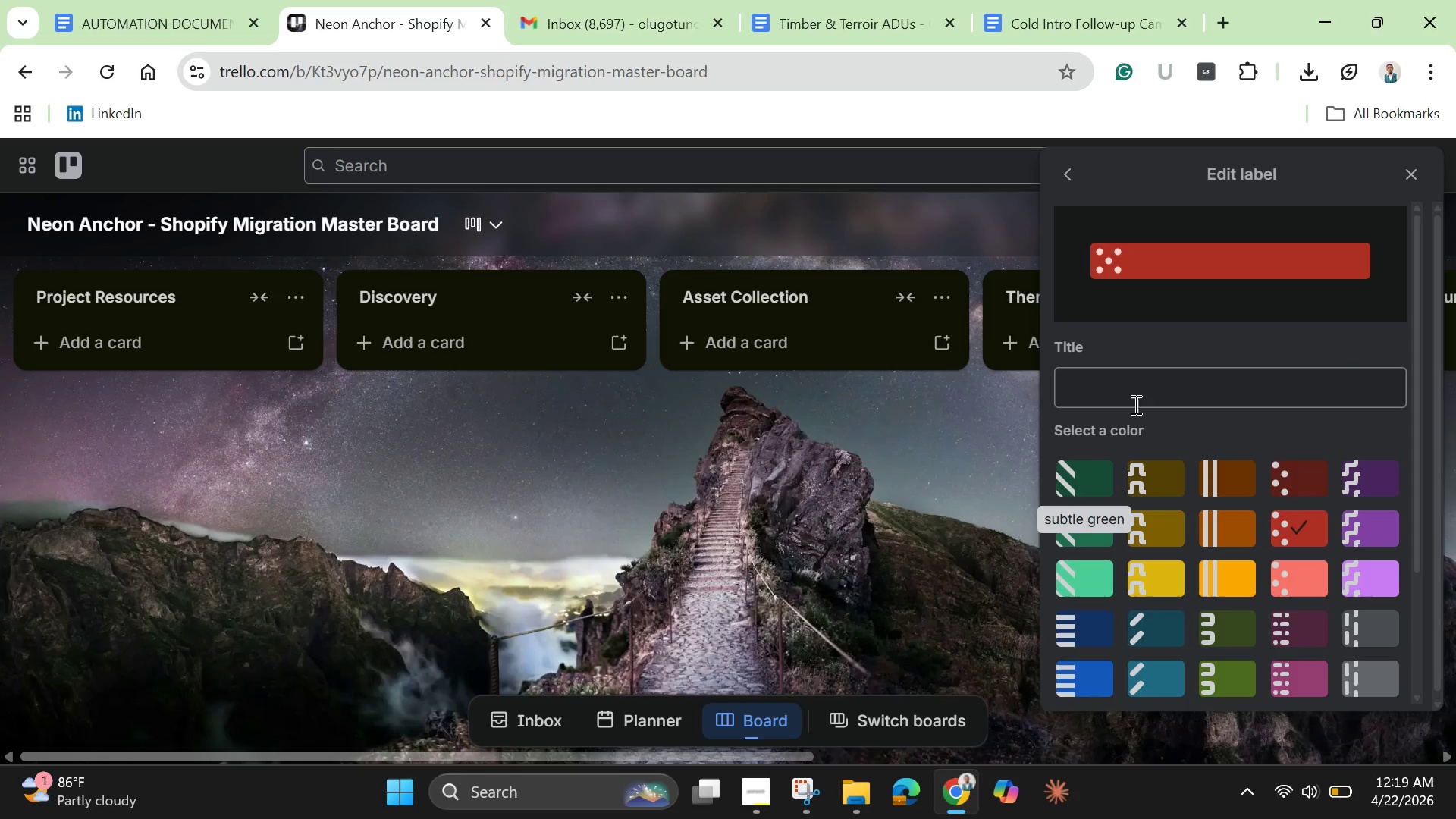 
left_click([1138, 388])
 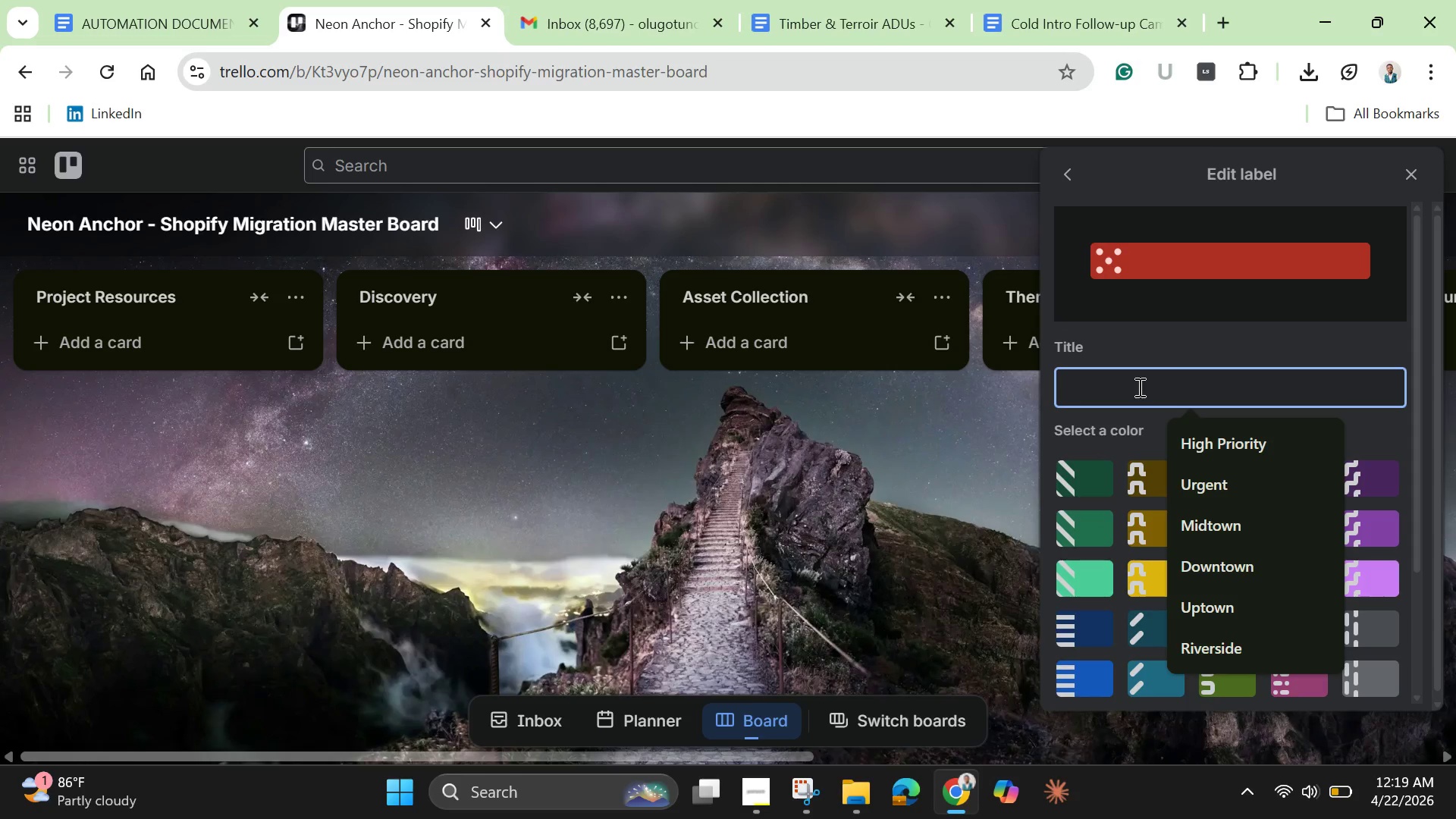 
type(Blocked)
 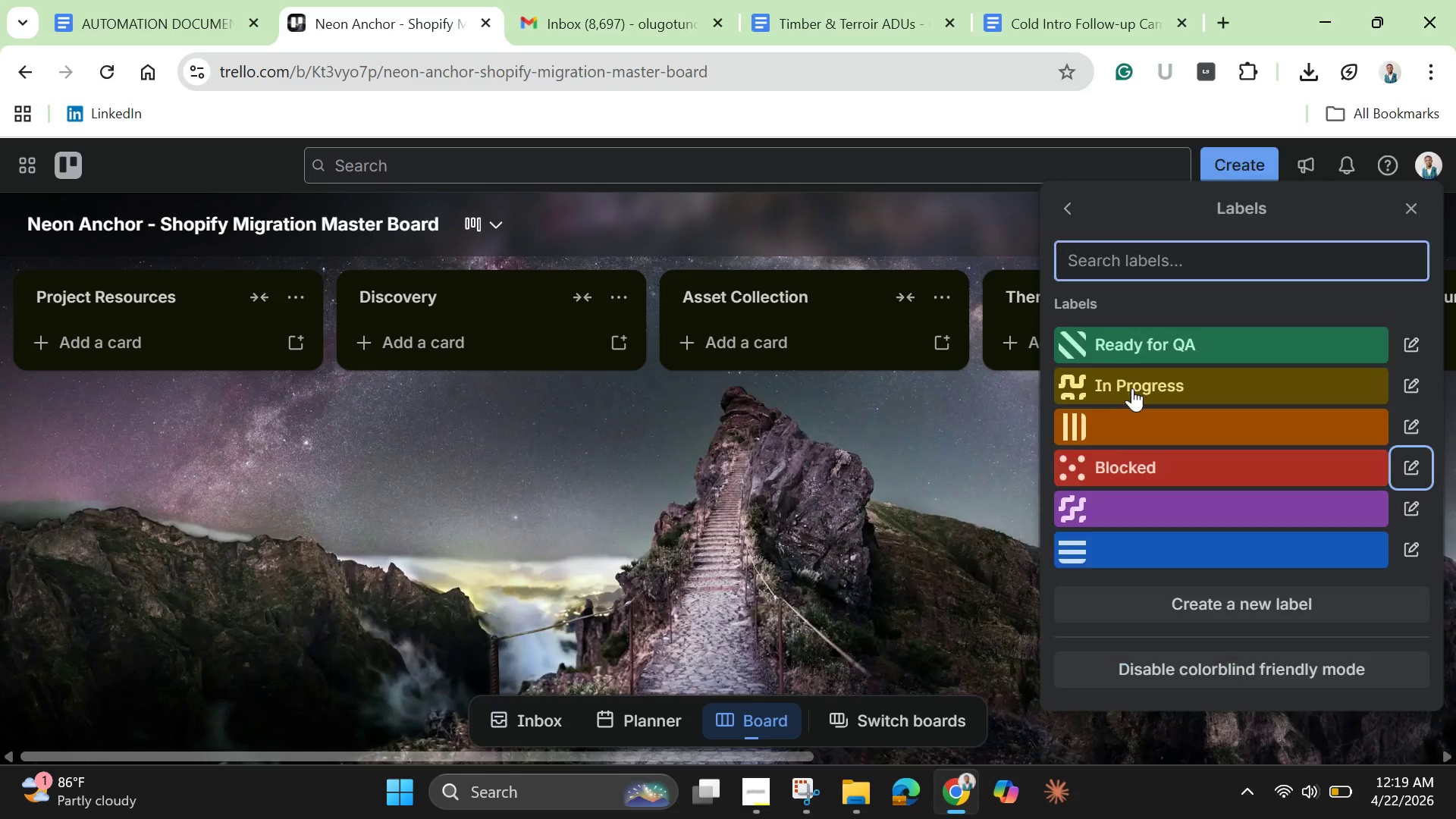 
key(Enter)
 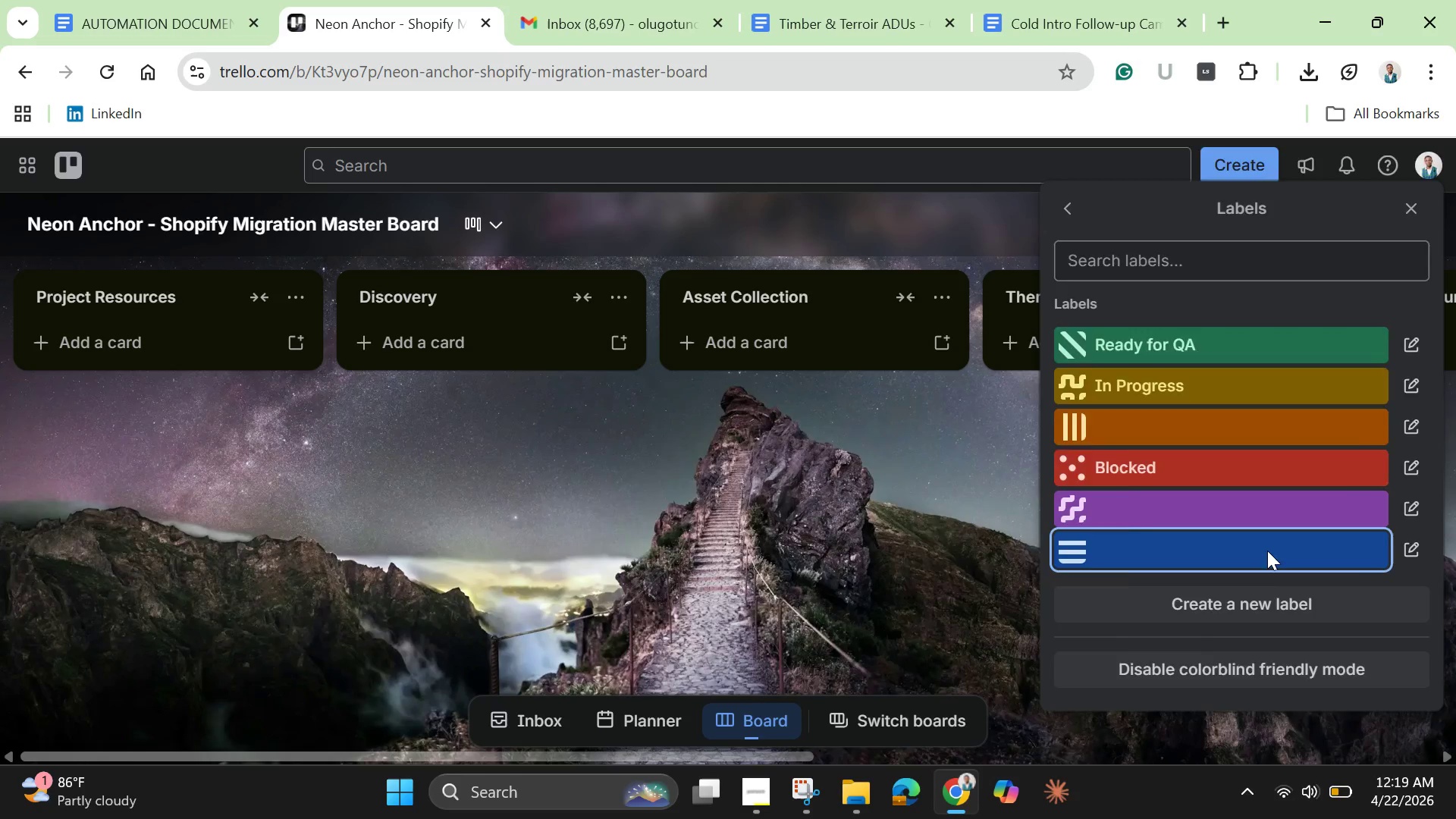 
wait(5.06)
 